 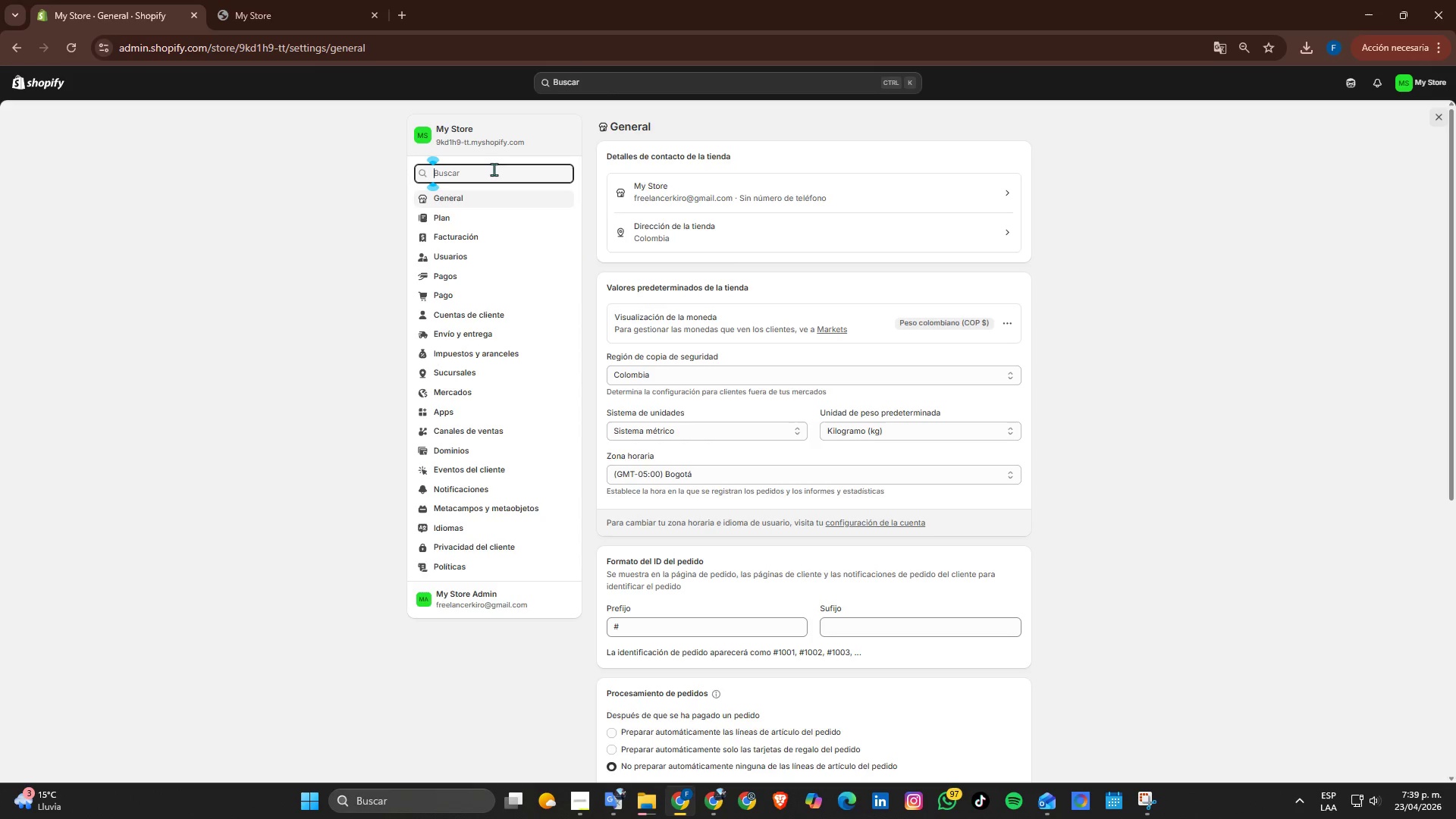 
left_click([672, 192])
 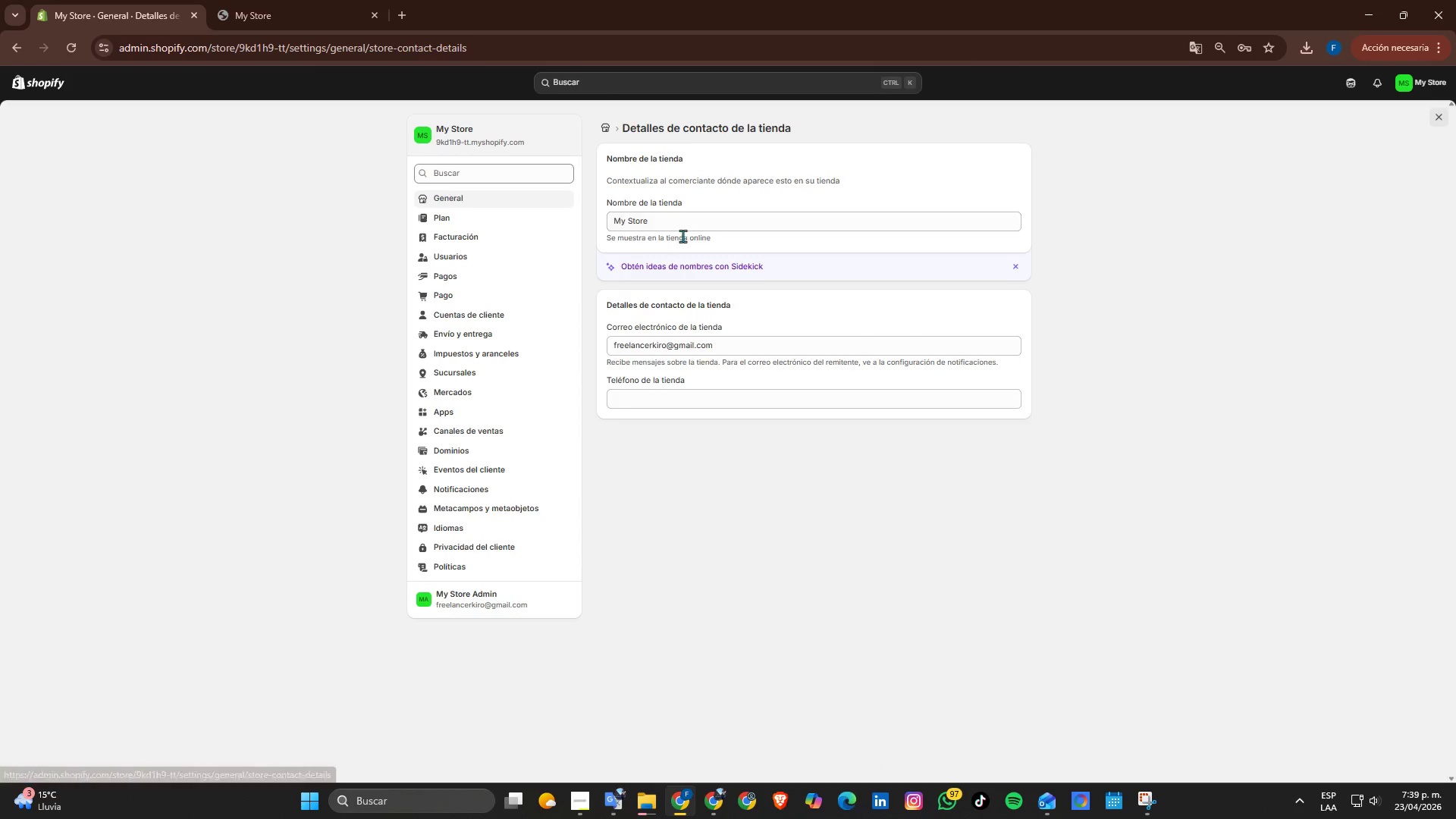 
left_click_drag(start_coordinate=[685, 228], to_coordinate=[541, 226])
 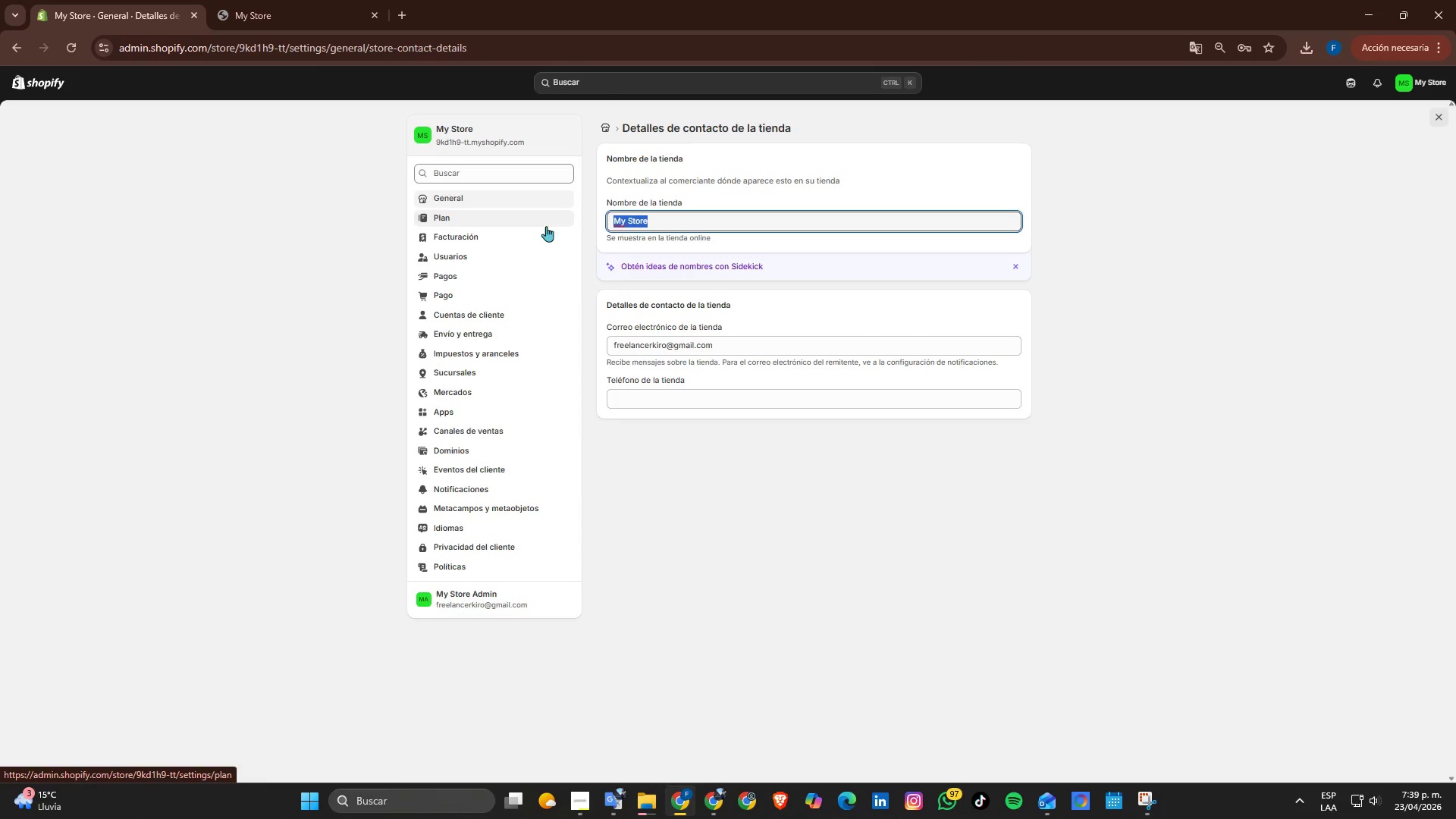 
type(Nail)
 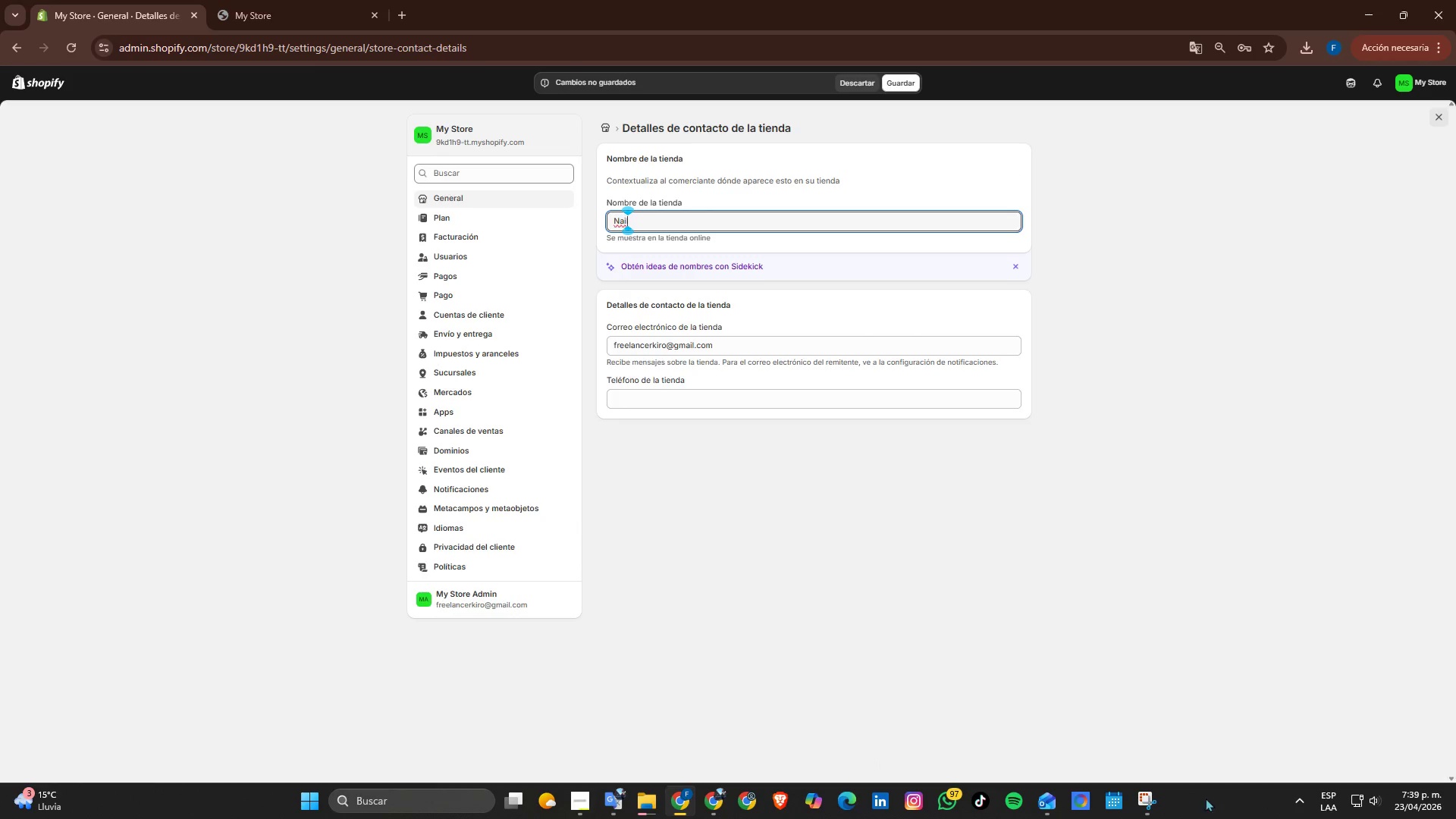 
left_click([1152, 816])
 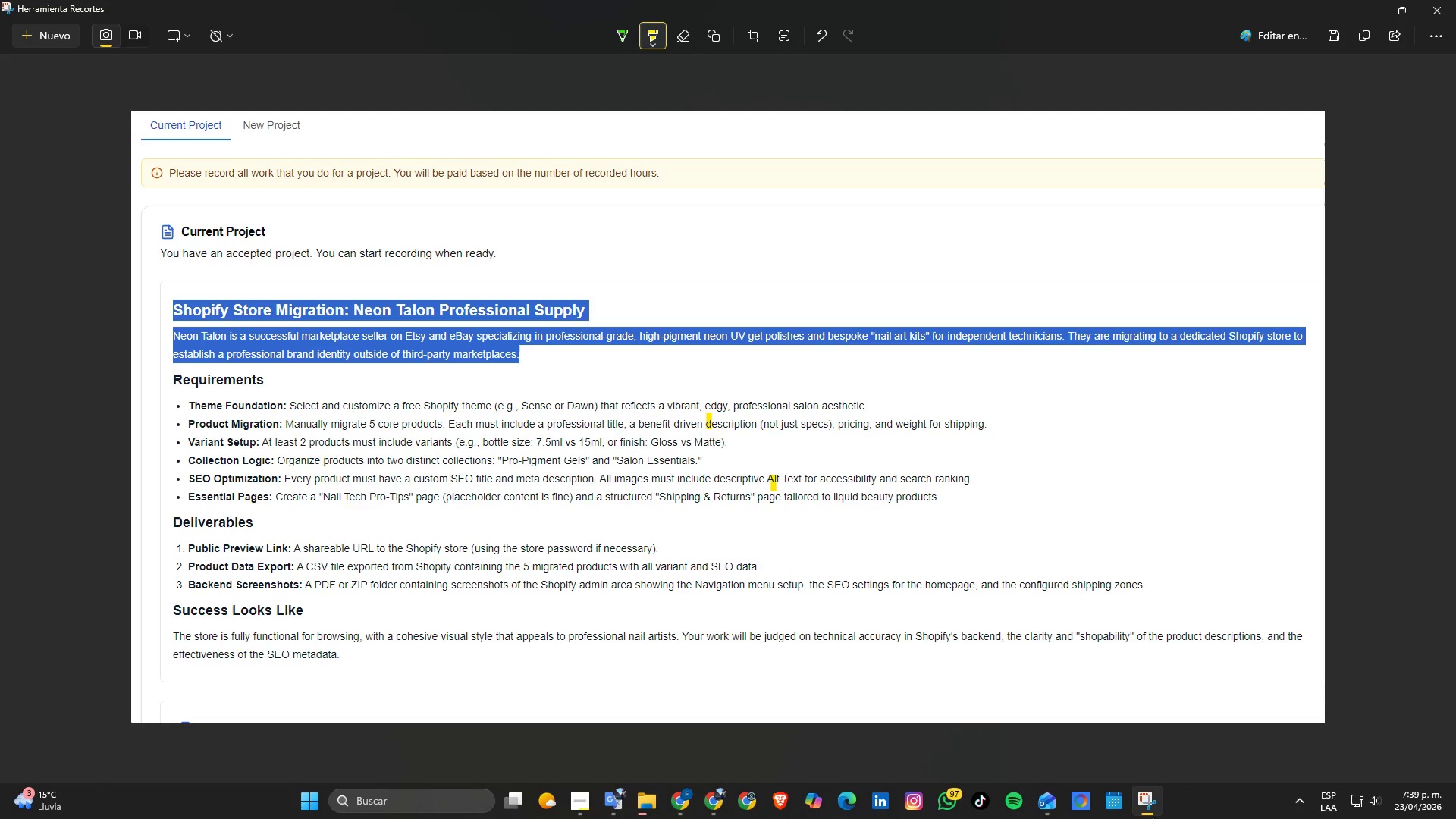 
left_click([1153, 816])
 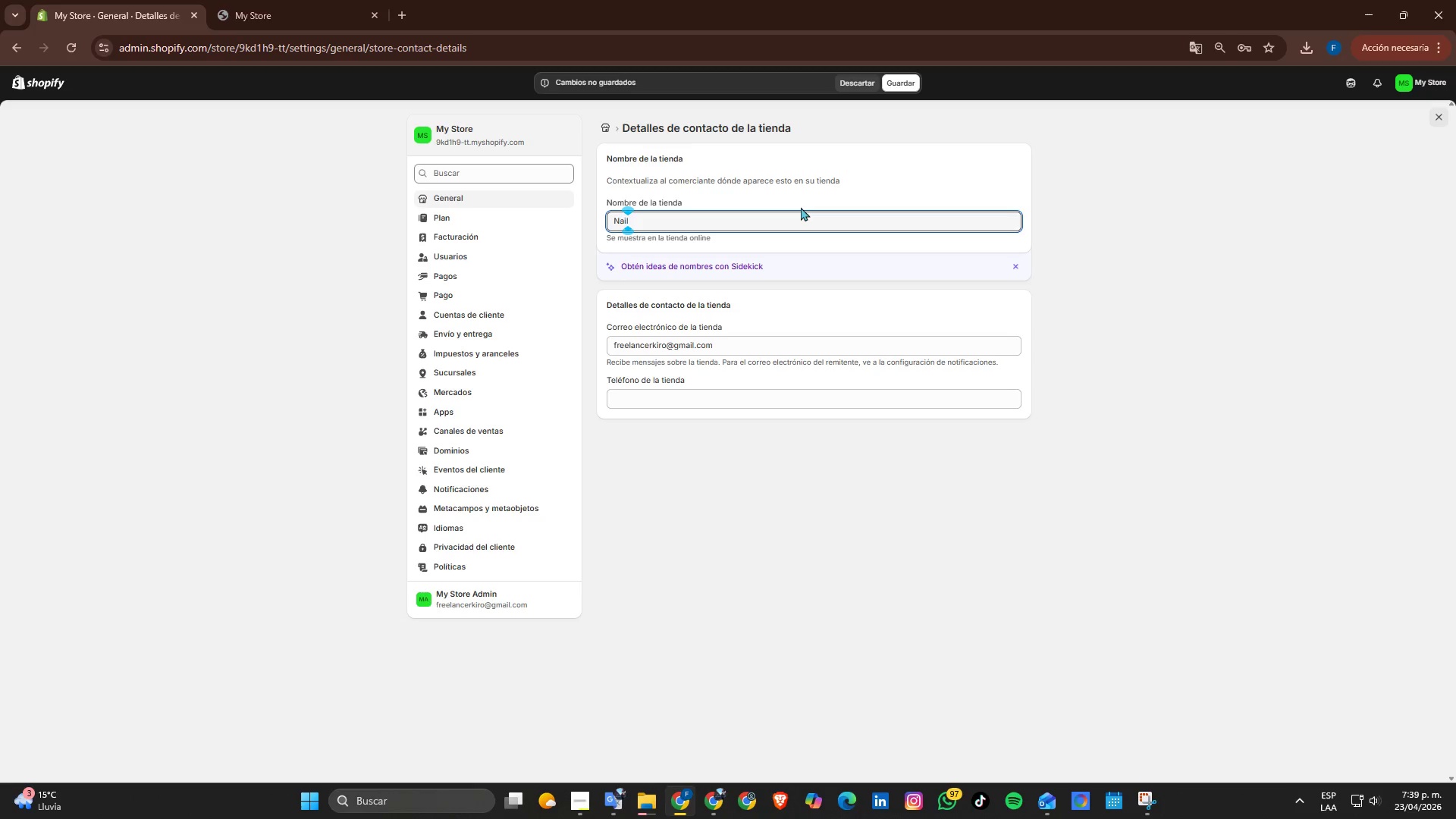 
key(Backspace)
key(Backspace)
key(Backspace)
type(eon Tailor)
 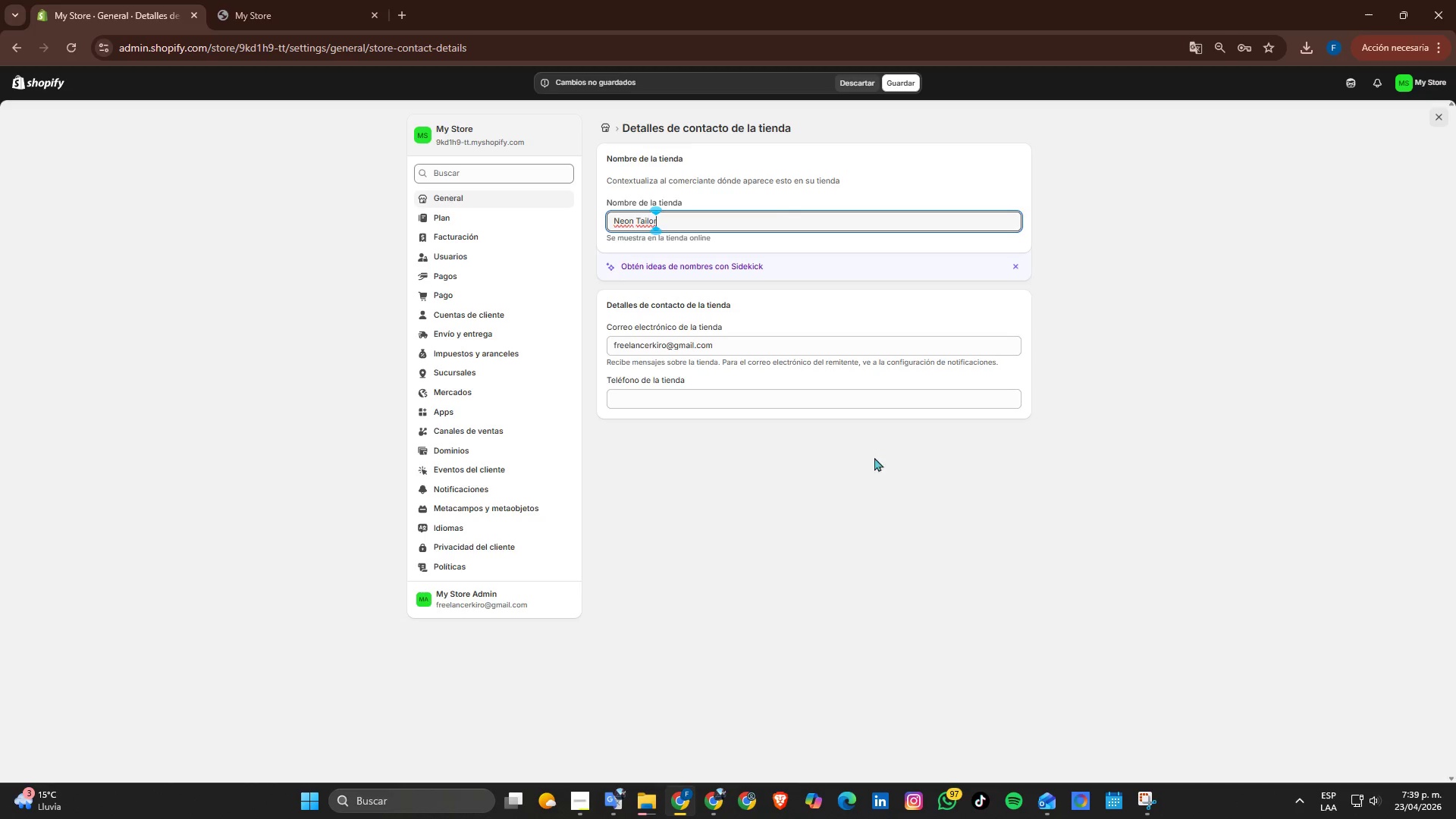 
hold_key(key=AltLeft, duration=0.31)
 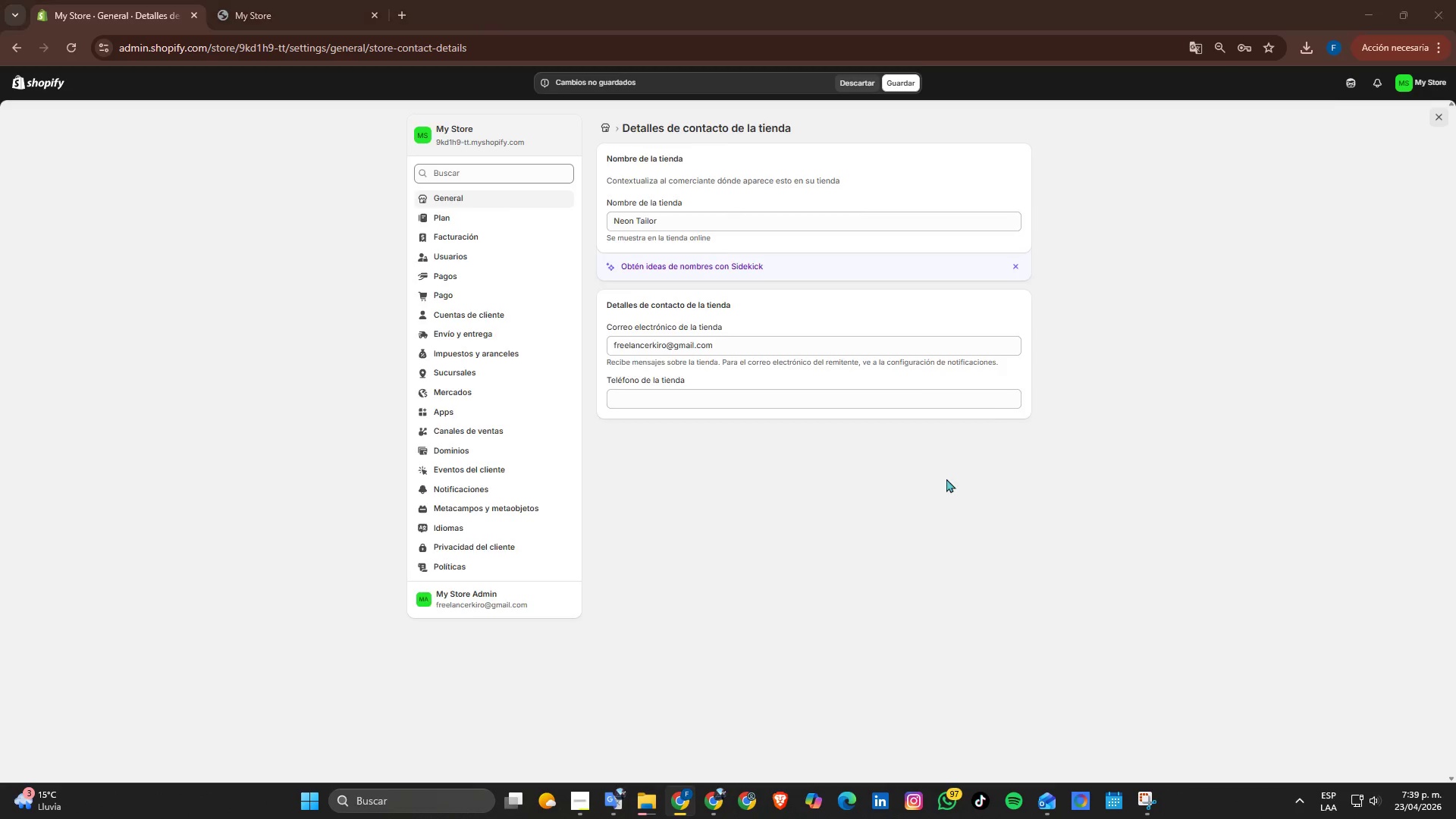 
key(Alt+AltLeft)
 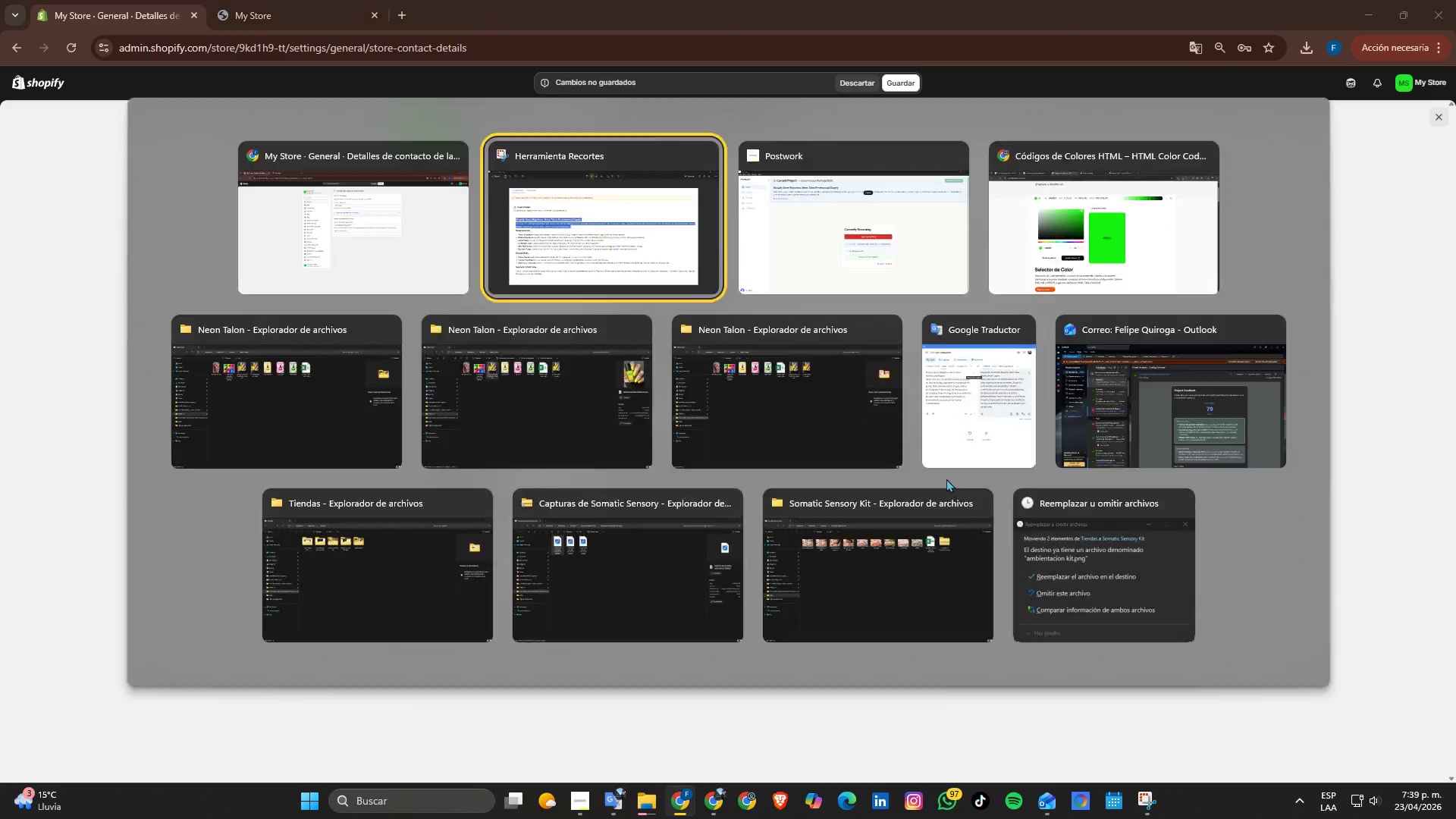 
key(Alt+Tab)
 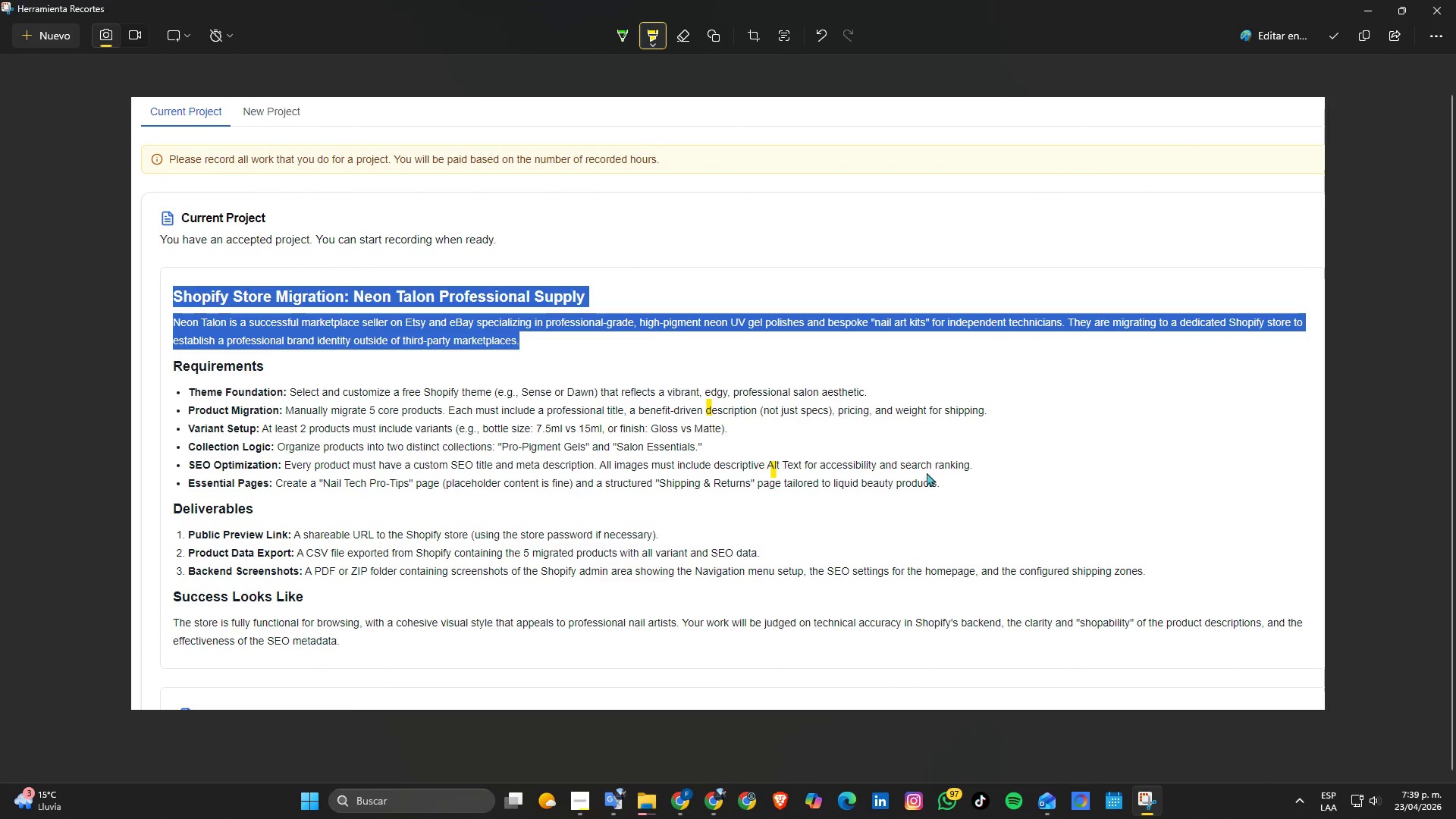 
key(Alt+Tab)
 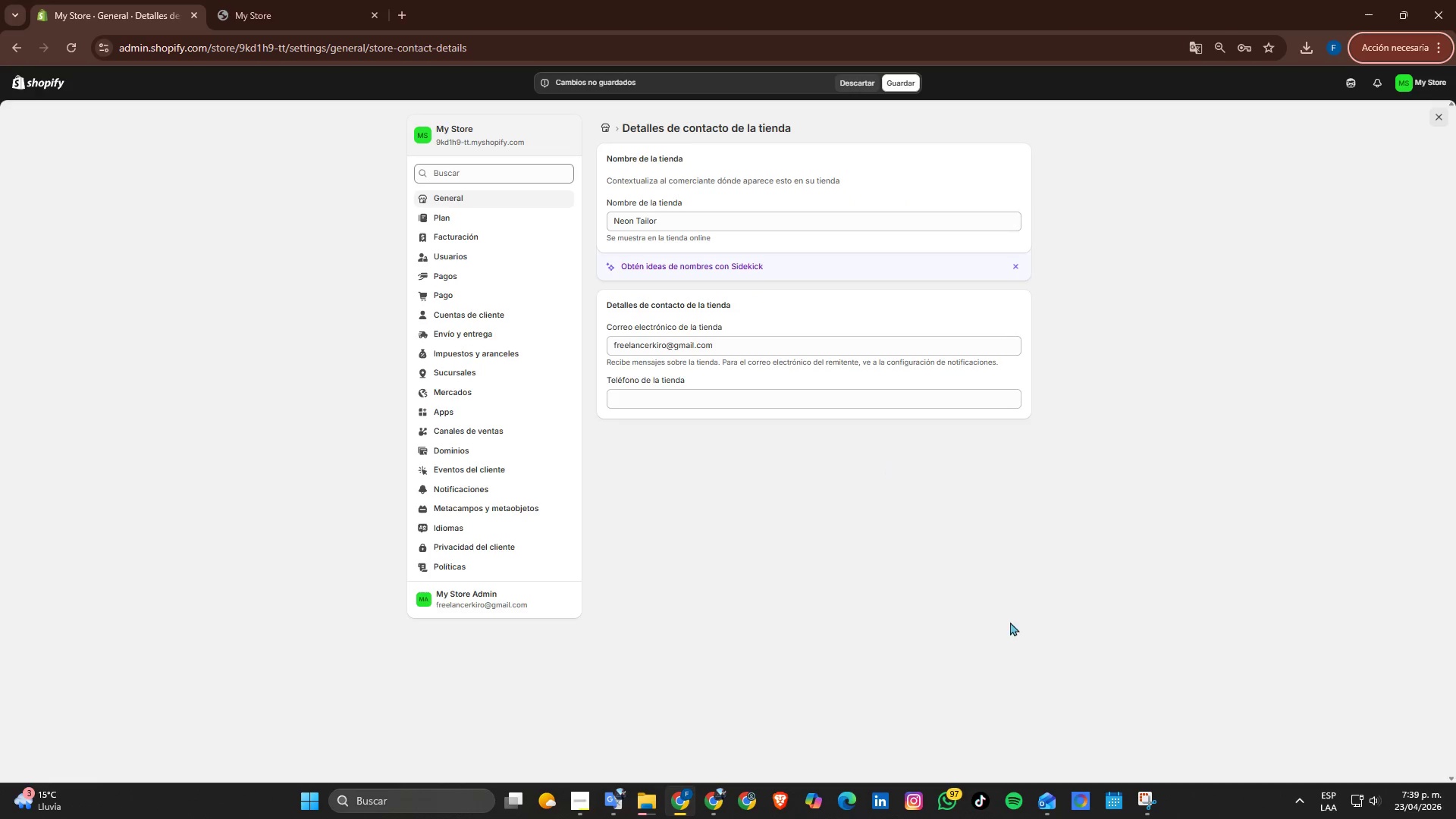 
left_click([1157, 808])
 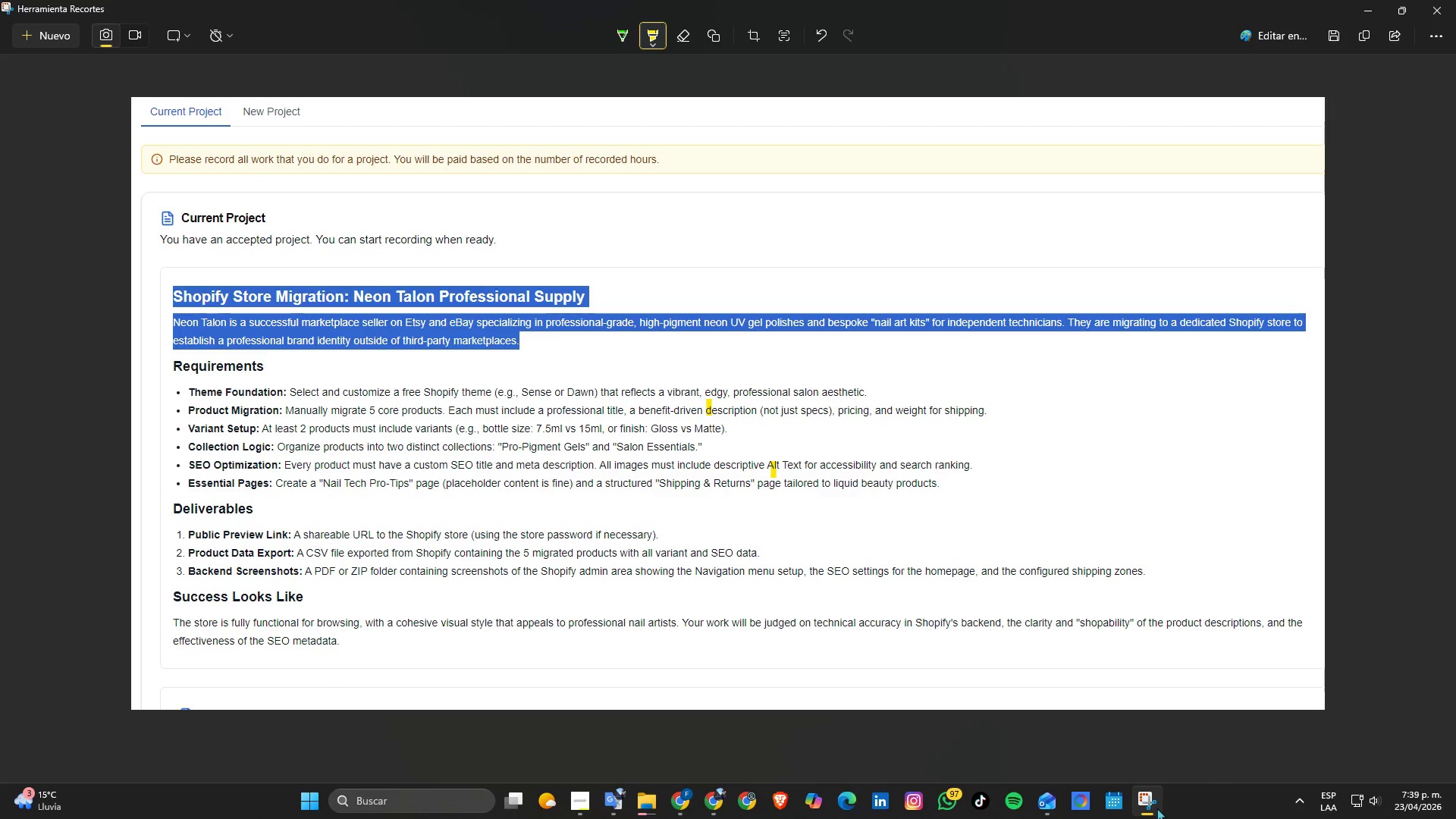 
left_click([1157, 808])
 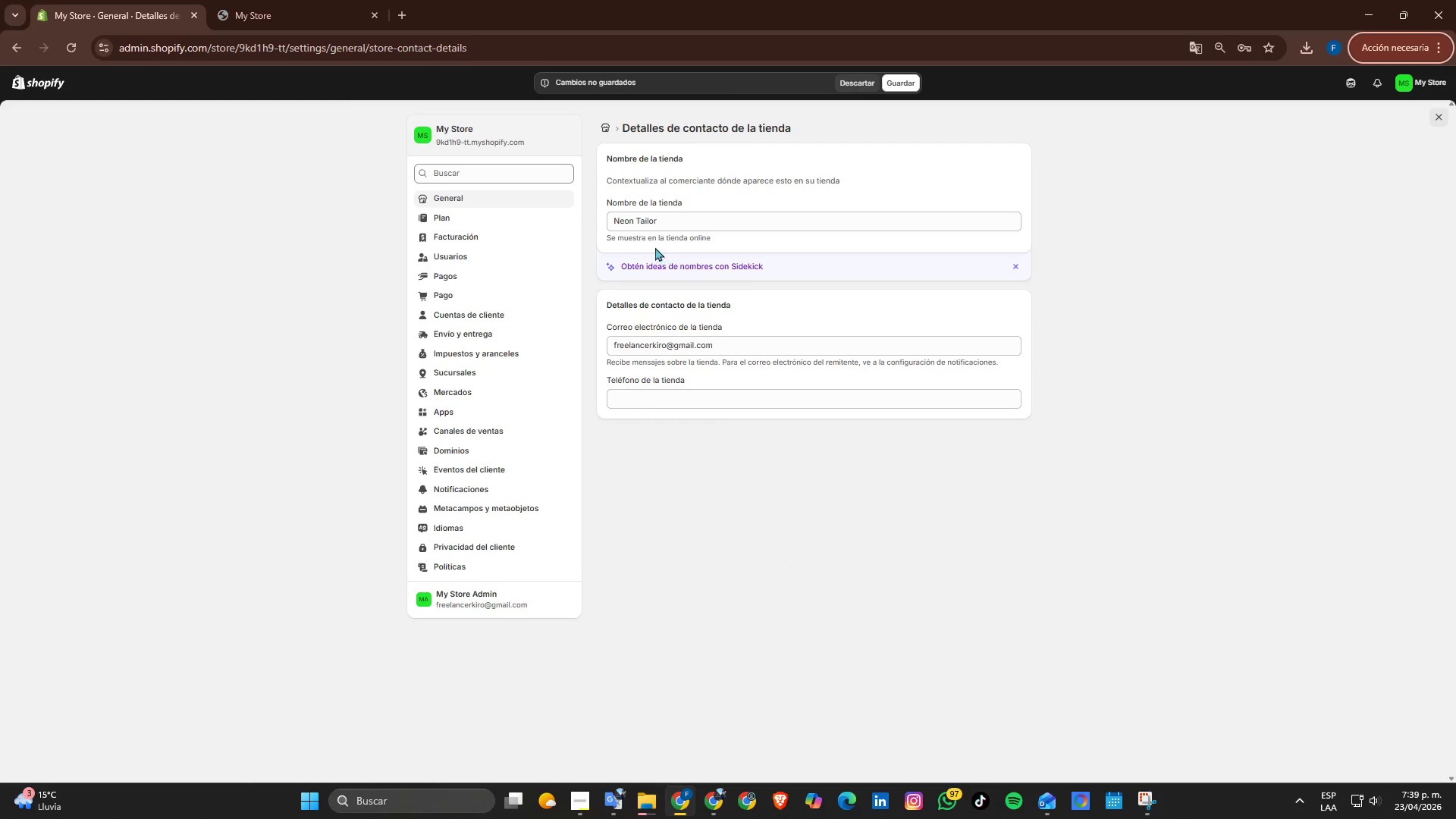 
left_click([676, 219])
 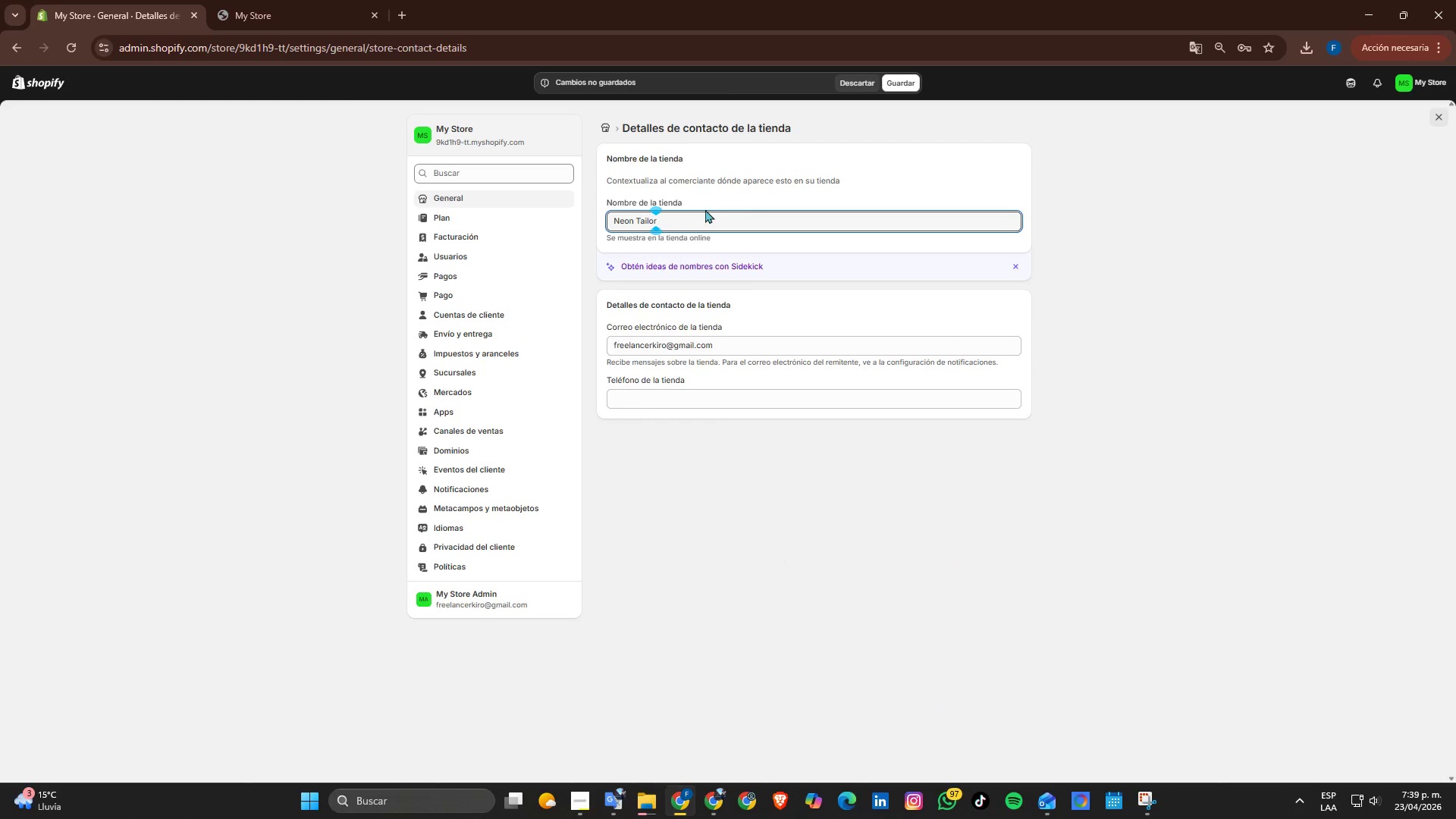 
key(Backspace)
key(Backspace)
key(Backspace)
key(Backspace)
type(lon Professional)
 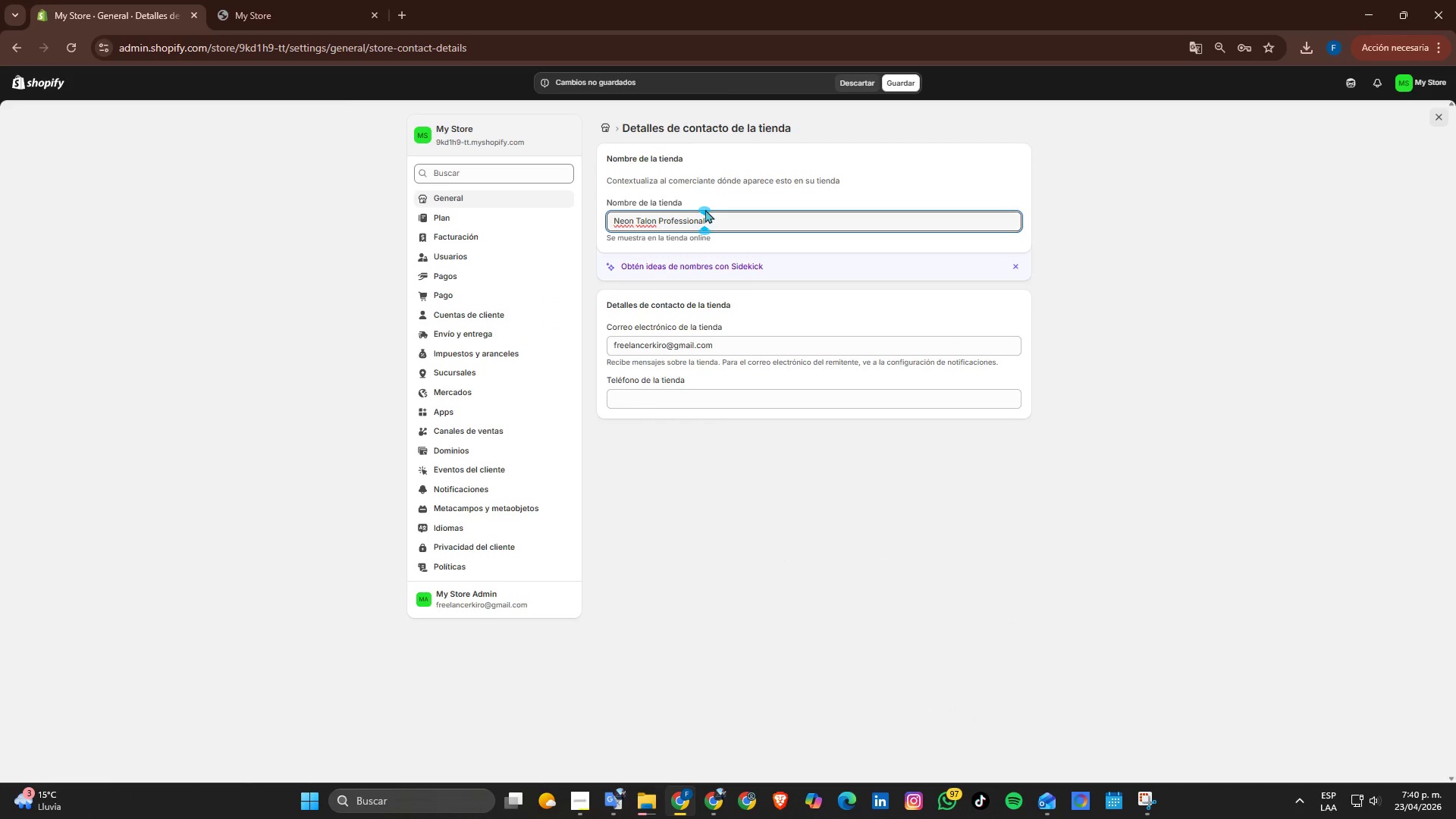 
left_click([899, 82])
 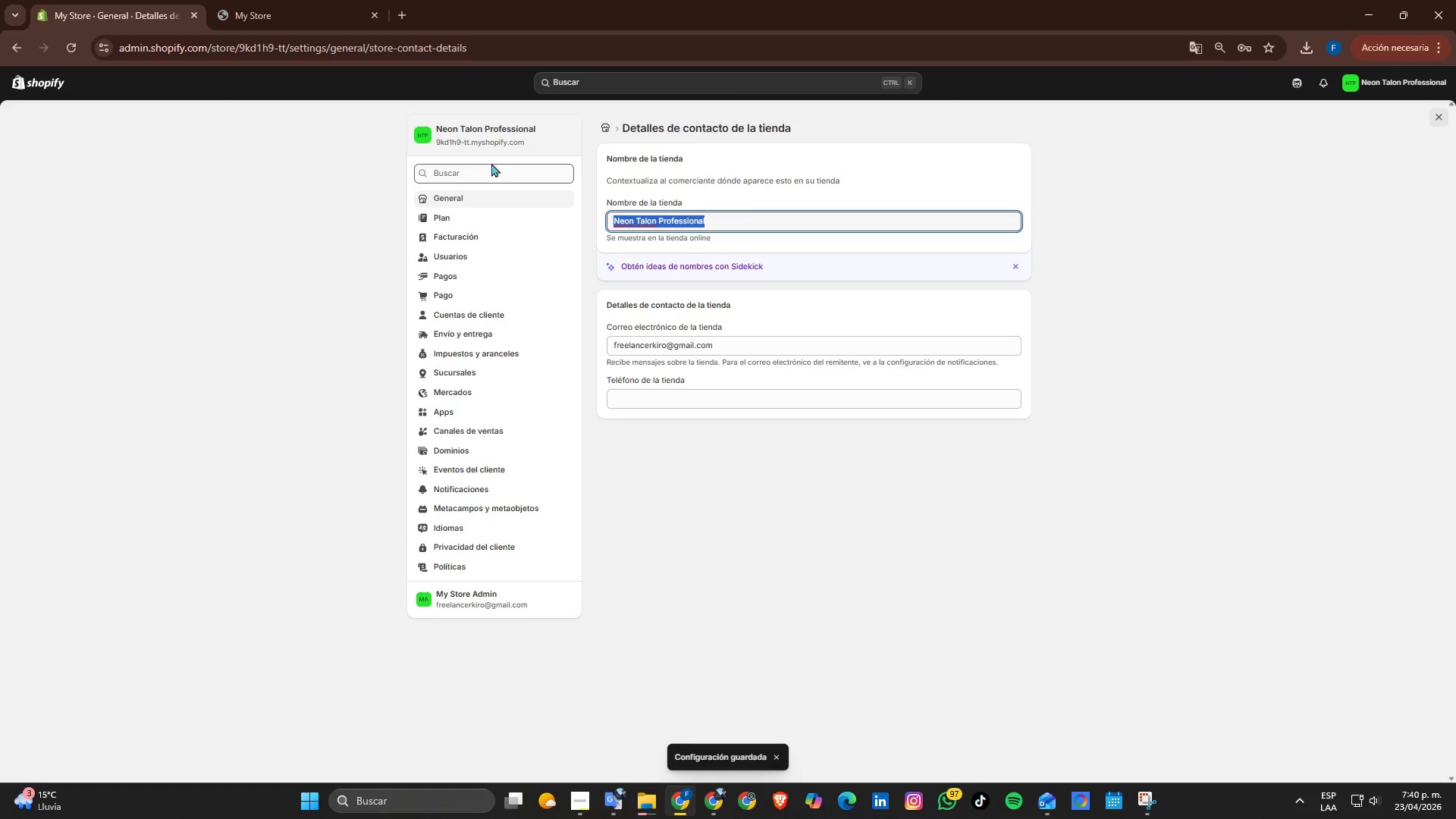 
wait(6.16)
 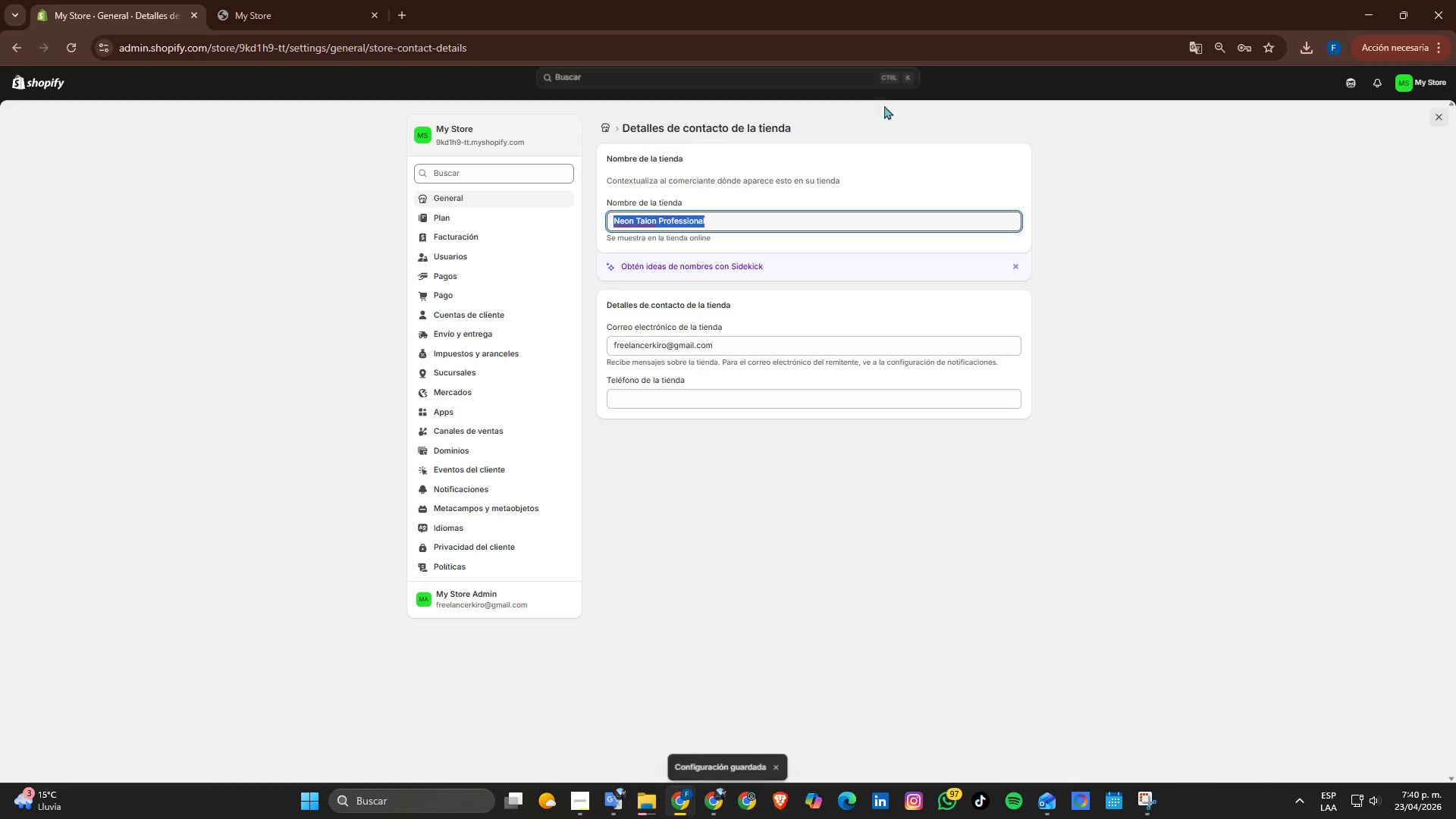 
left_click([444, 201])
 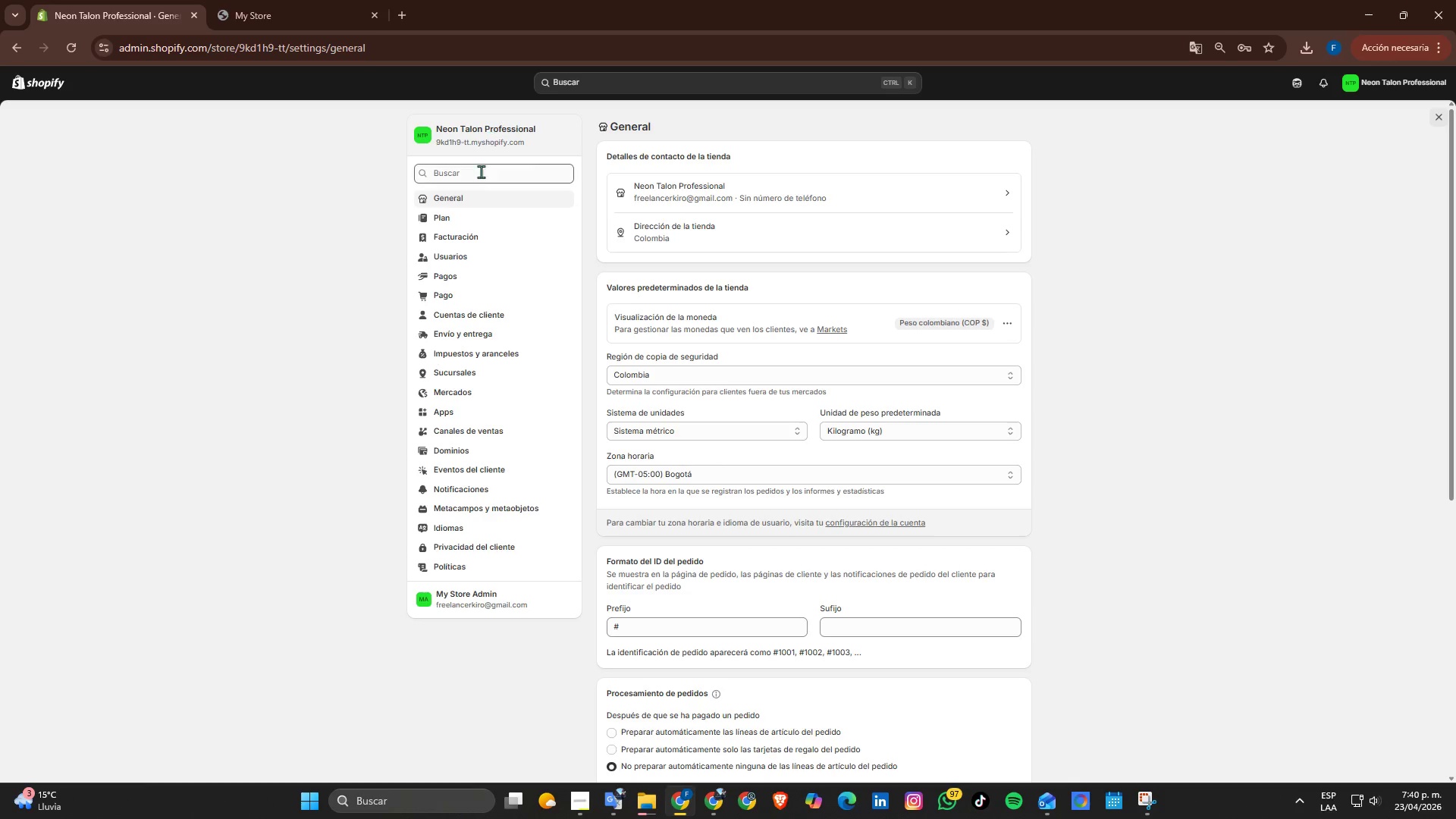 
wait(7.31)
 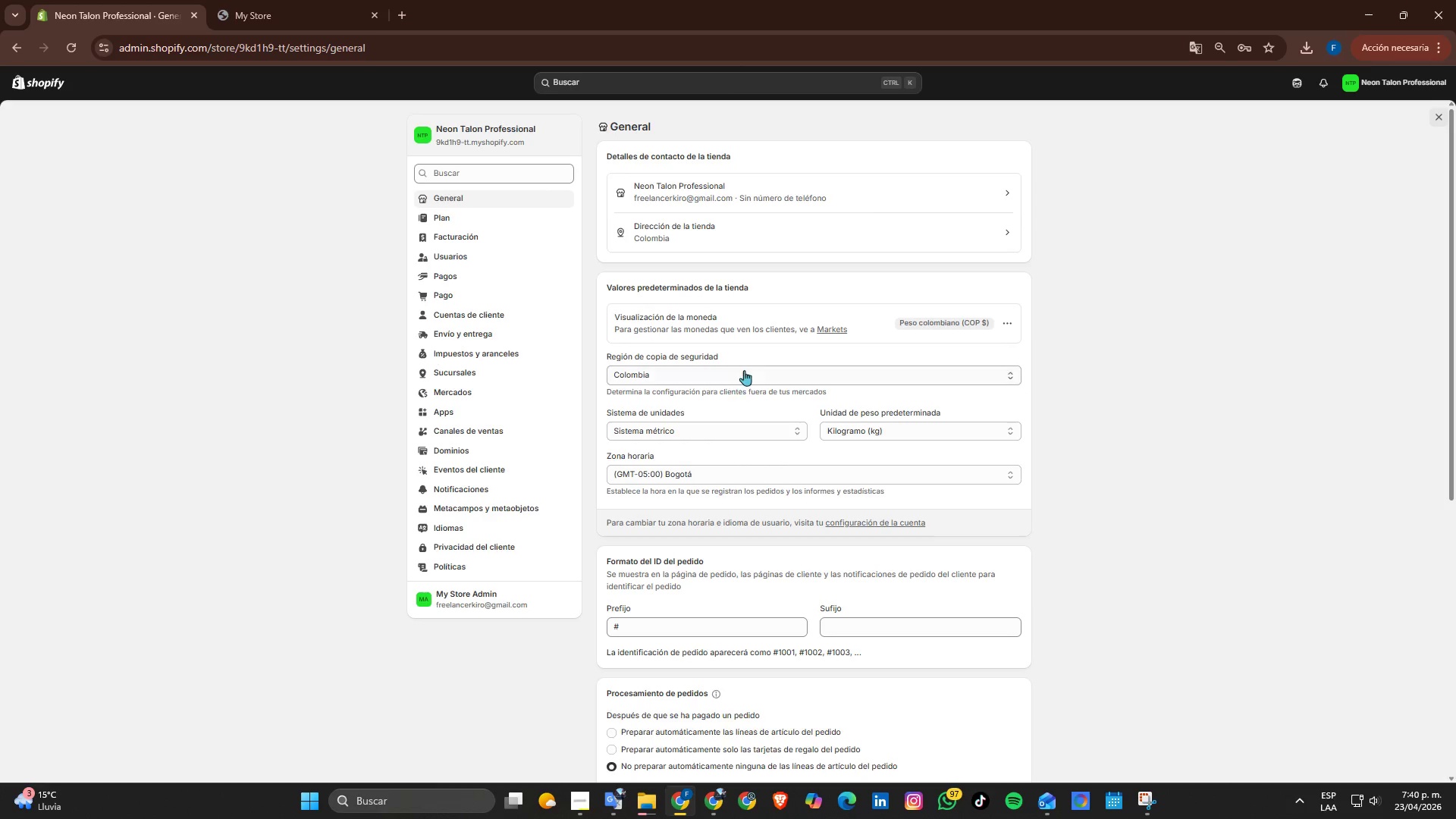 
left_click([25, 769])
 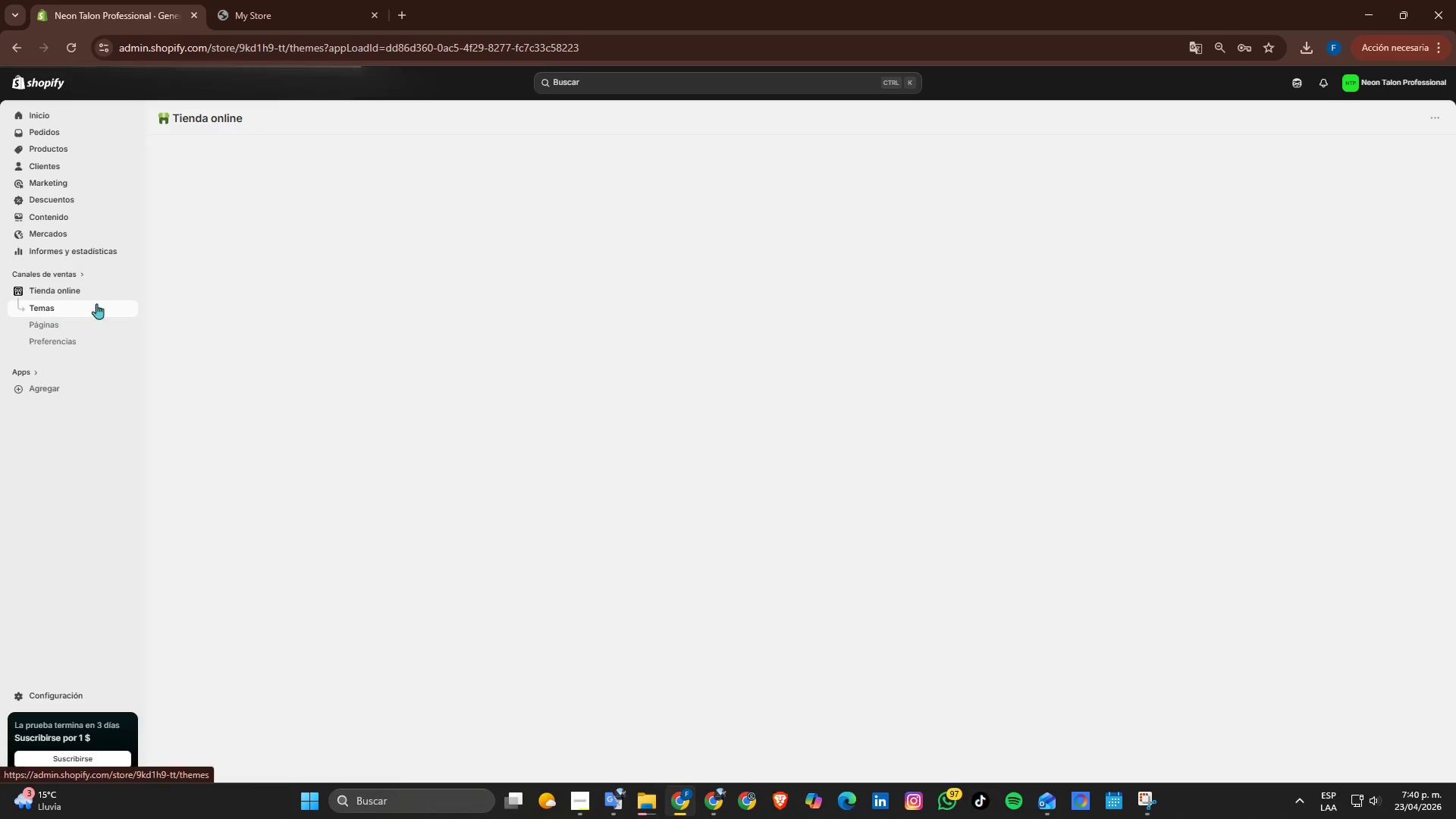 
left_click([64, 288])
 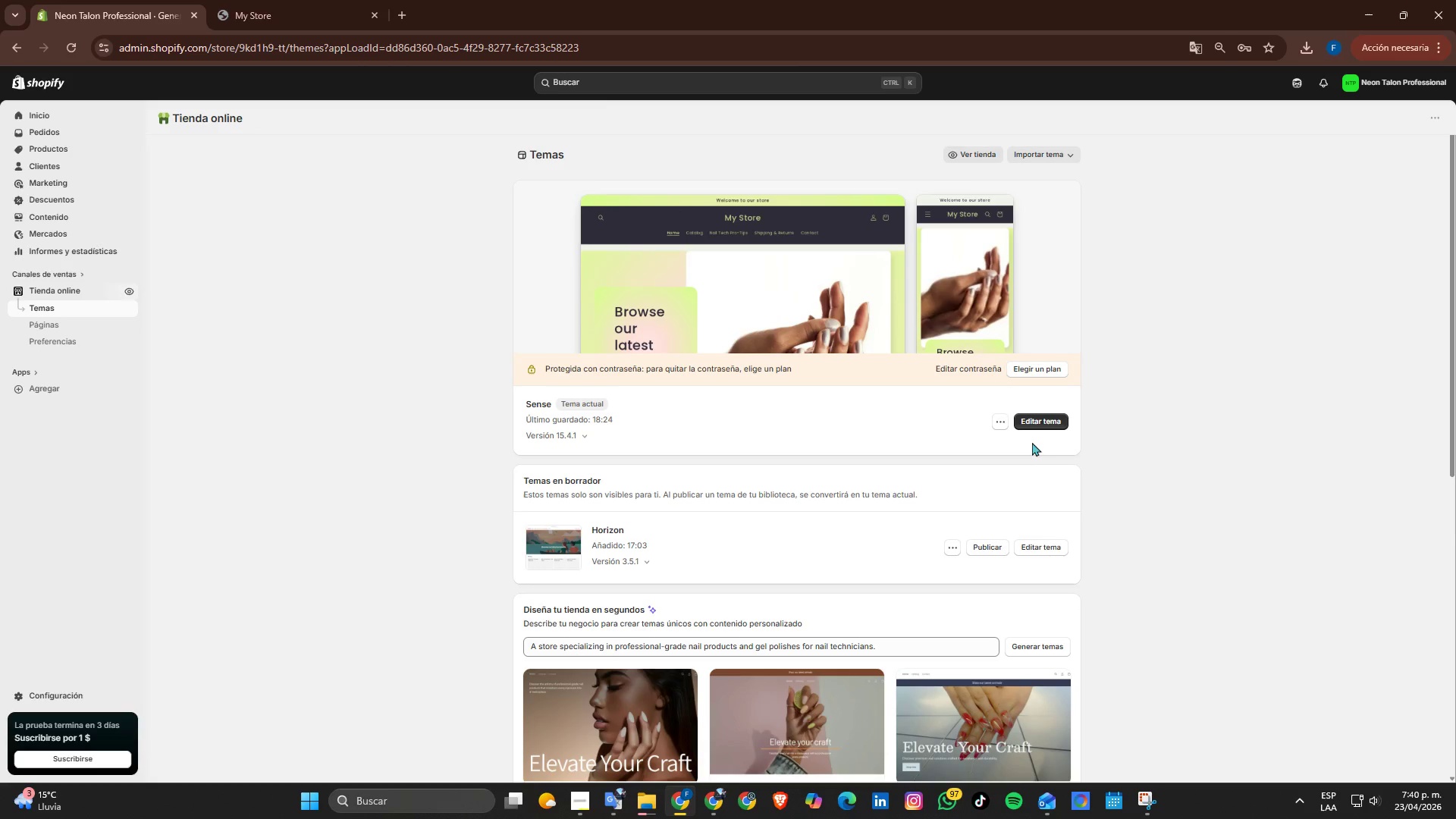 
left_click([1034, 421])
 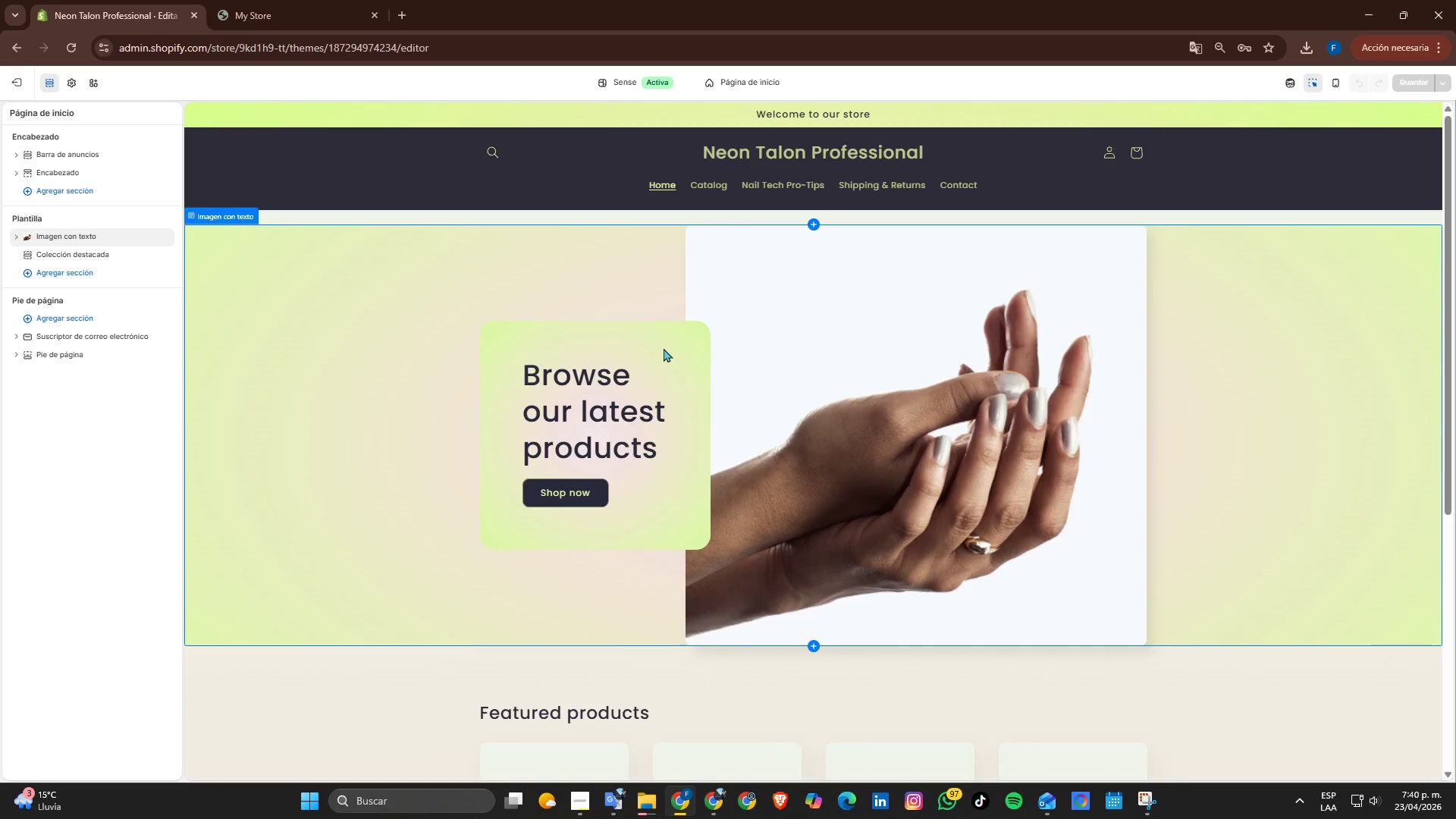 
wait(6.52)
 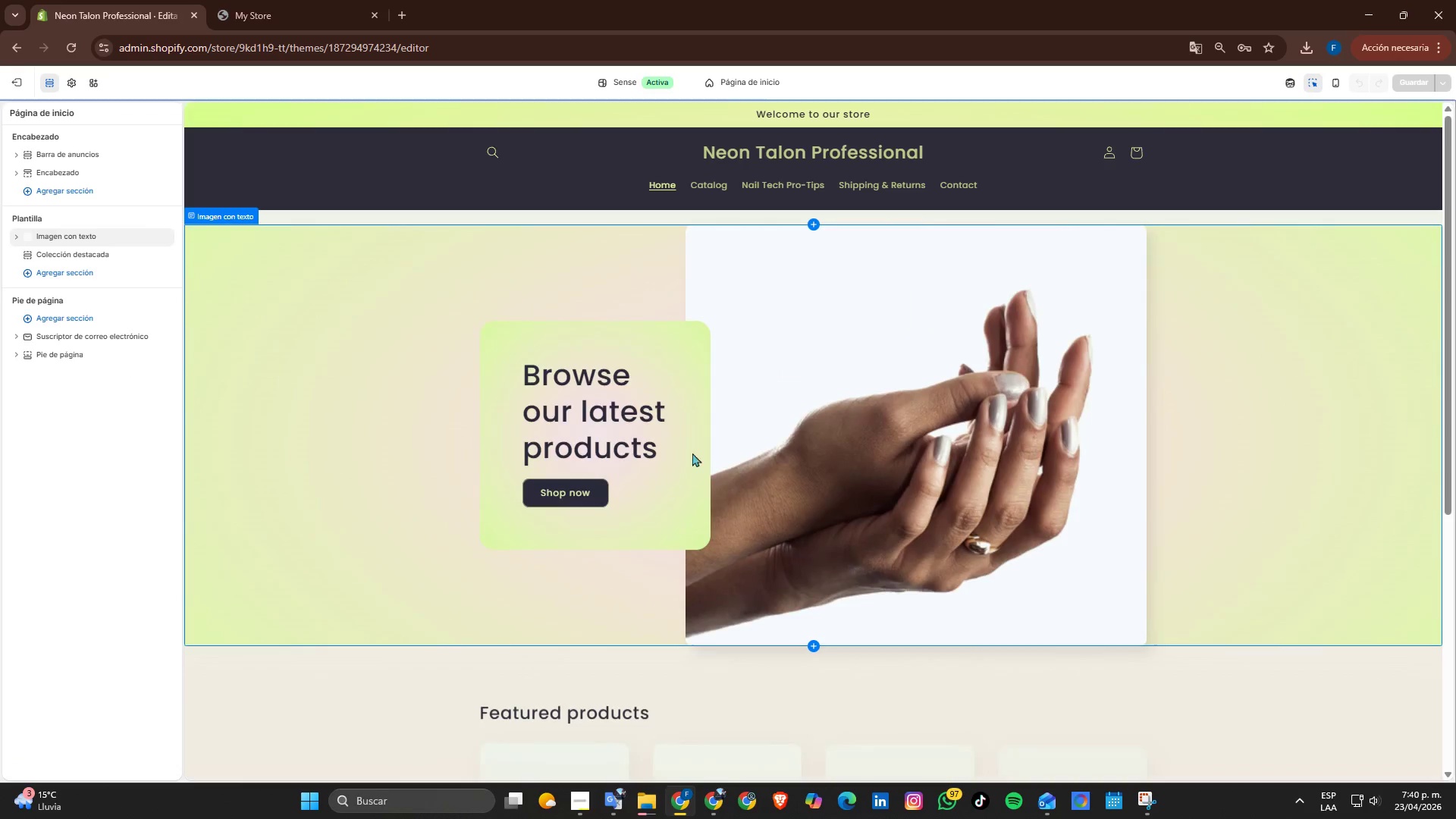 
scroll: coordinate [664, 348], scroll_direction: down, amount: 1.0
 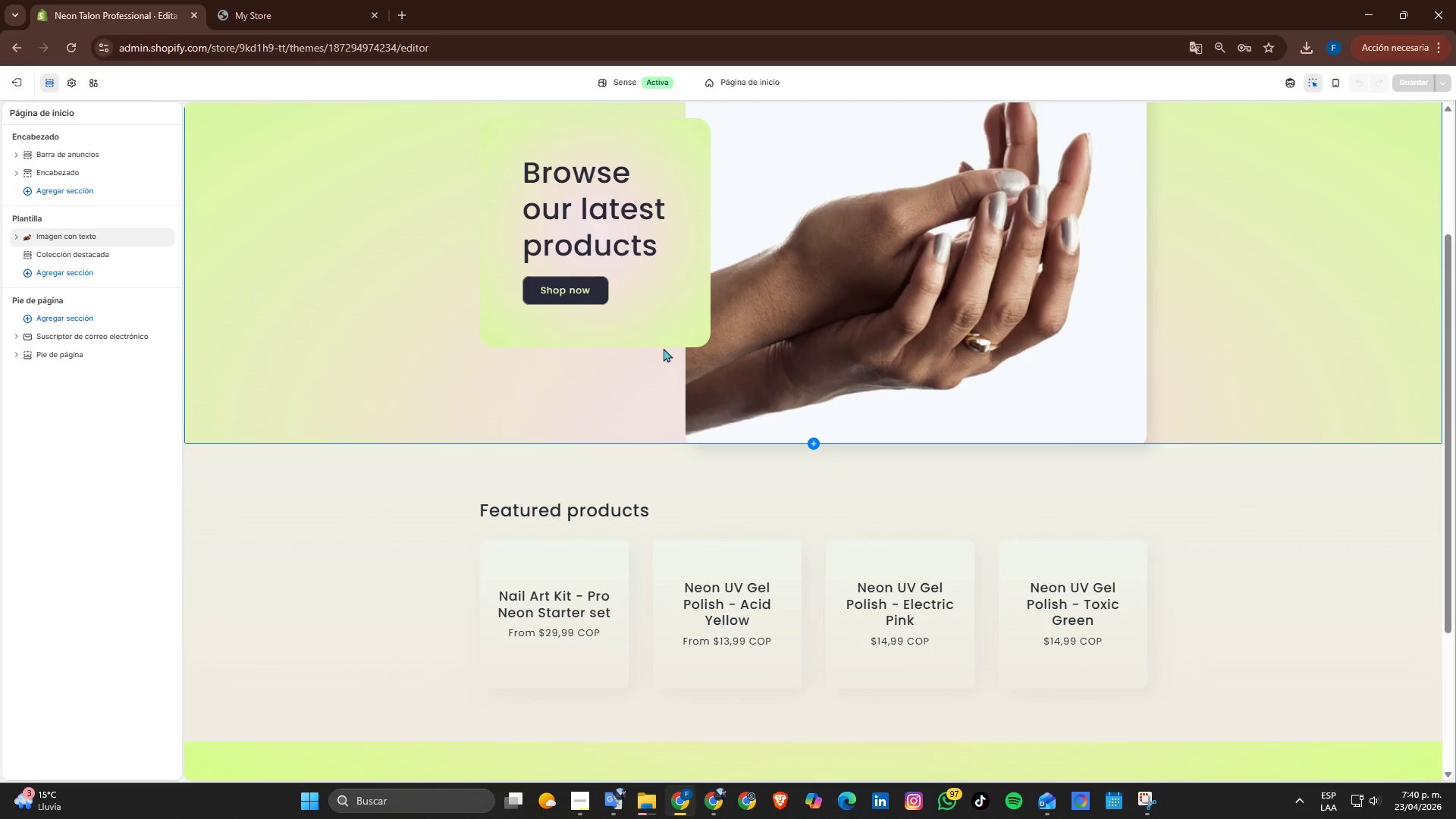 
scroll: coordinate [664, 348], scroll_direction: up, amount: 2.0
 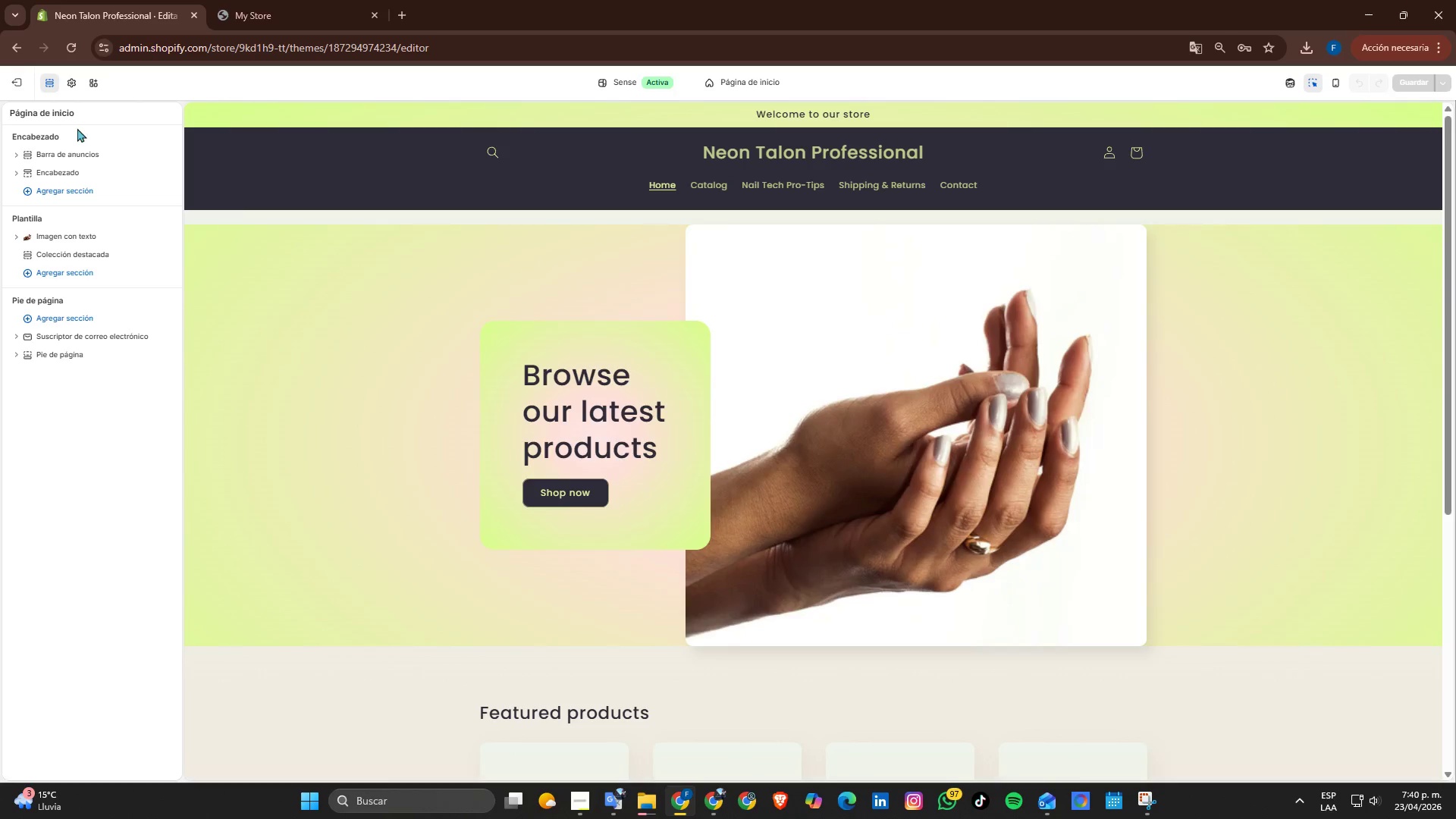 
left_click([19, 77])
 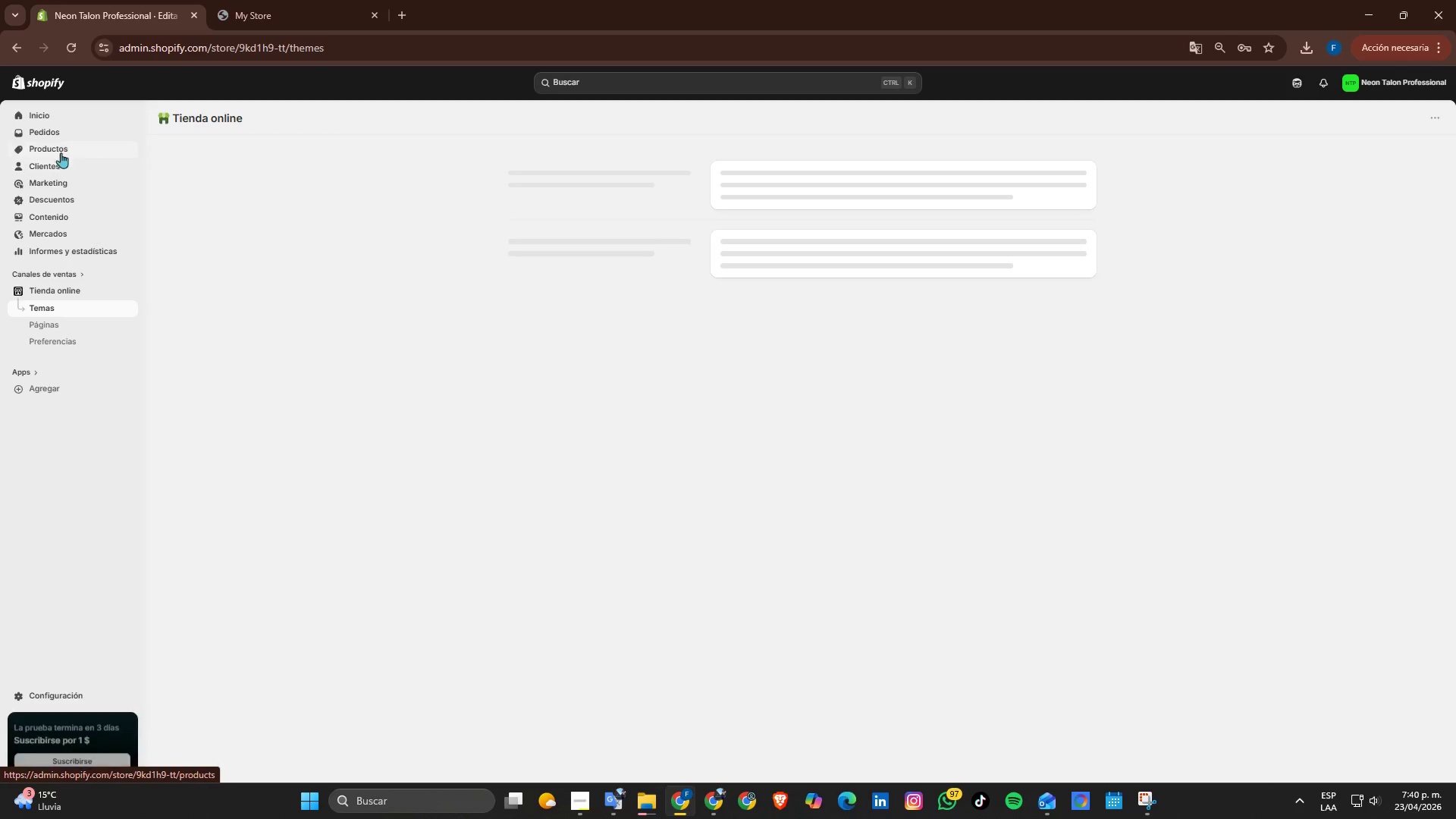 
left_click([58, 144])
 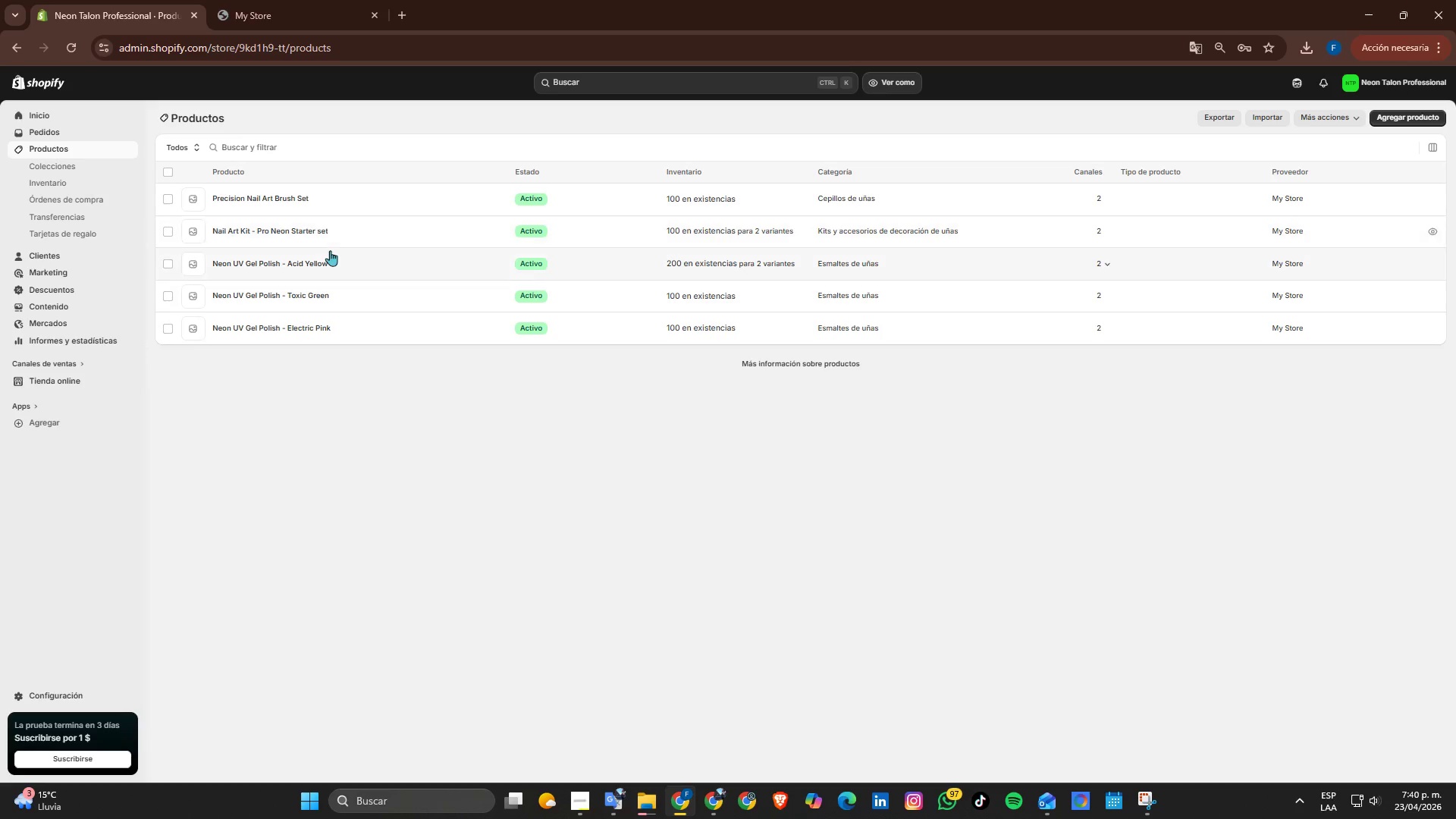 
wait(6.22)
 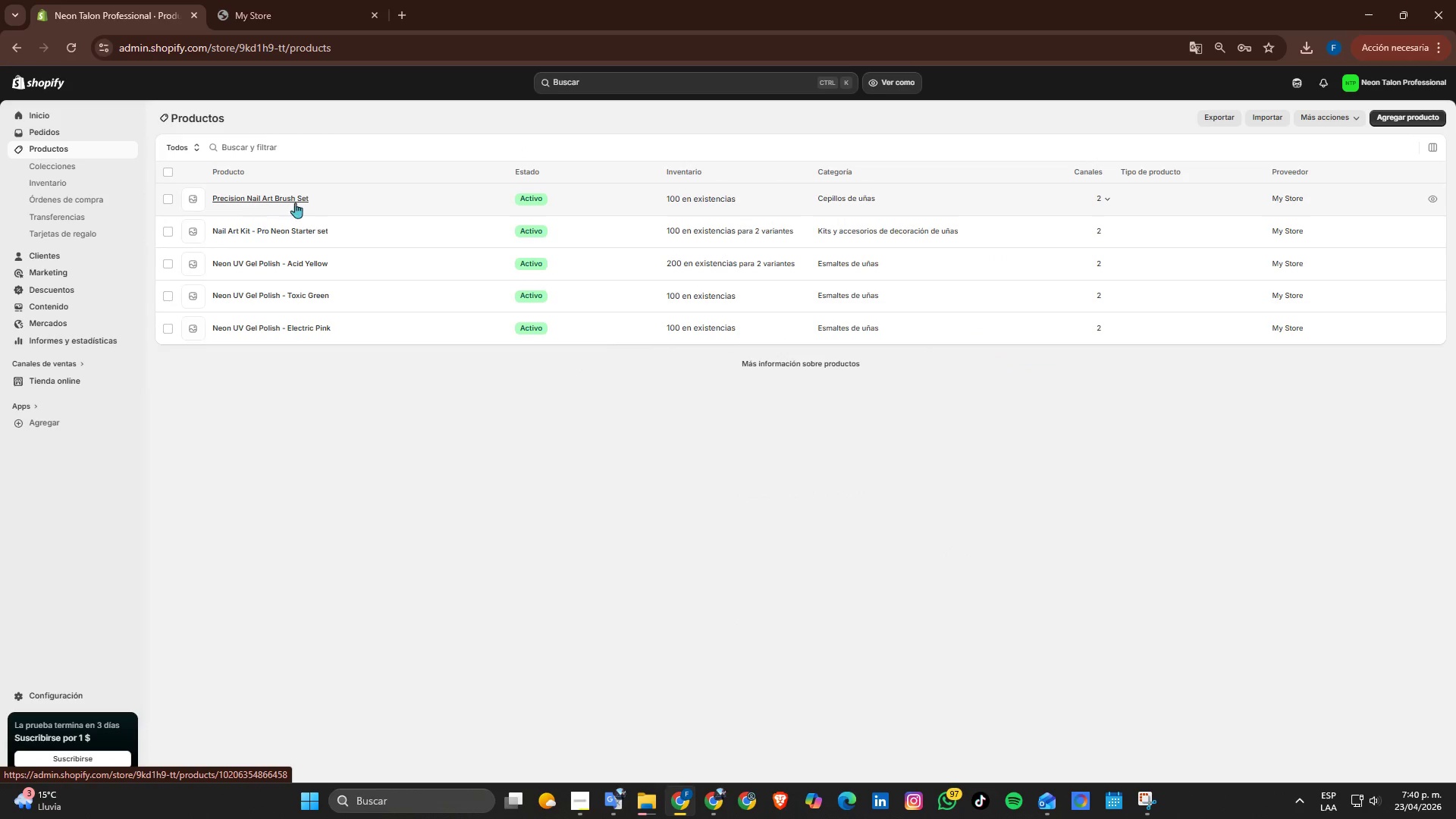 
left_click([318, 230])
 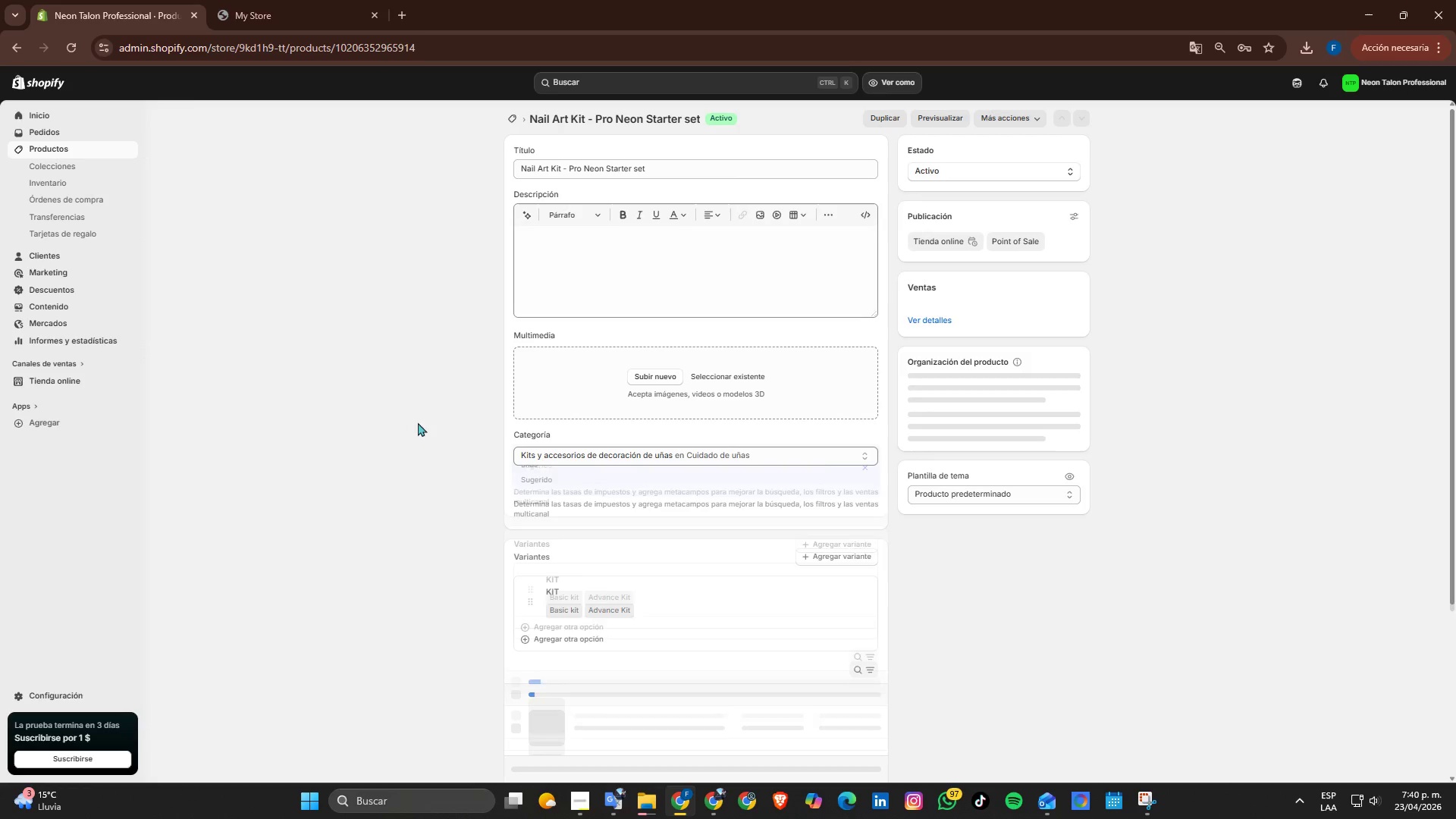 
scroll: coordinate [607, 606], scroll_direction: down, amount: 2.0
 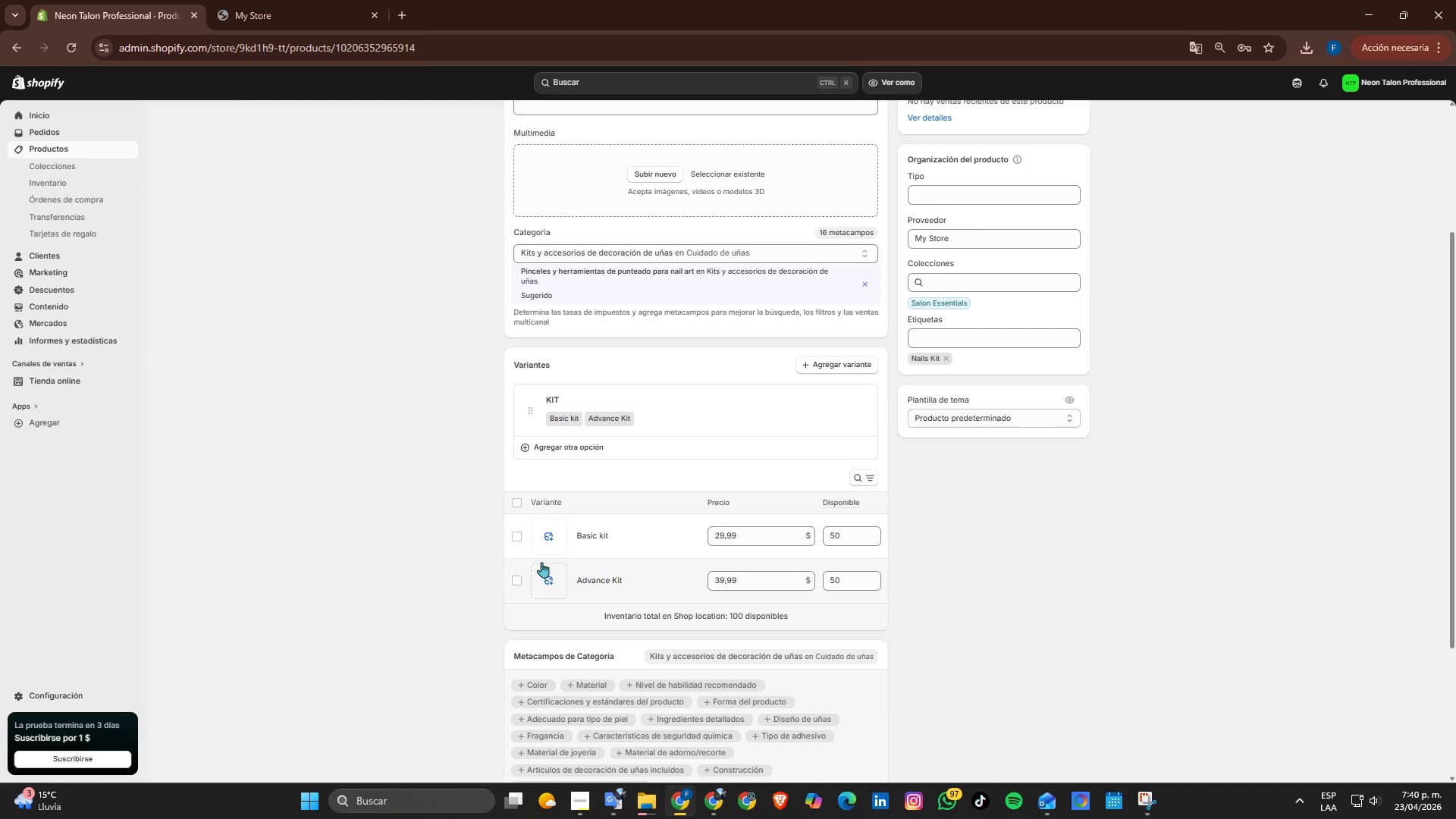 
scroll: coordinate [413, 570], scroll_direction: up, amount: 1.0
 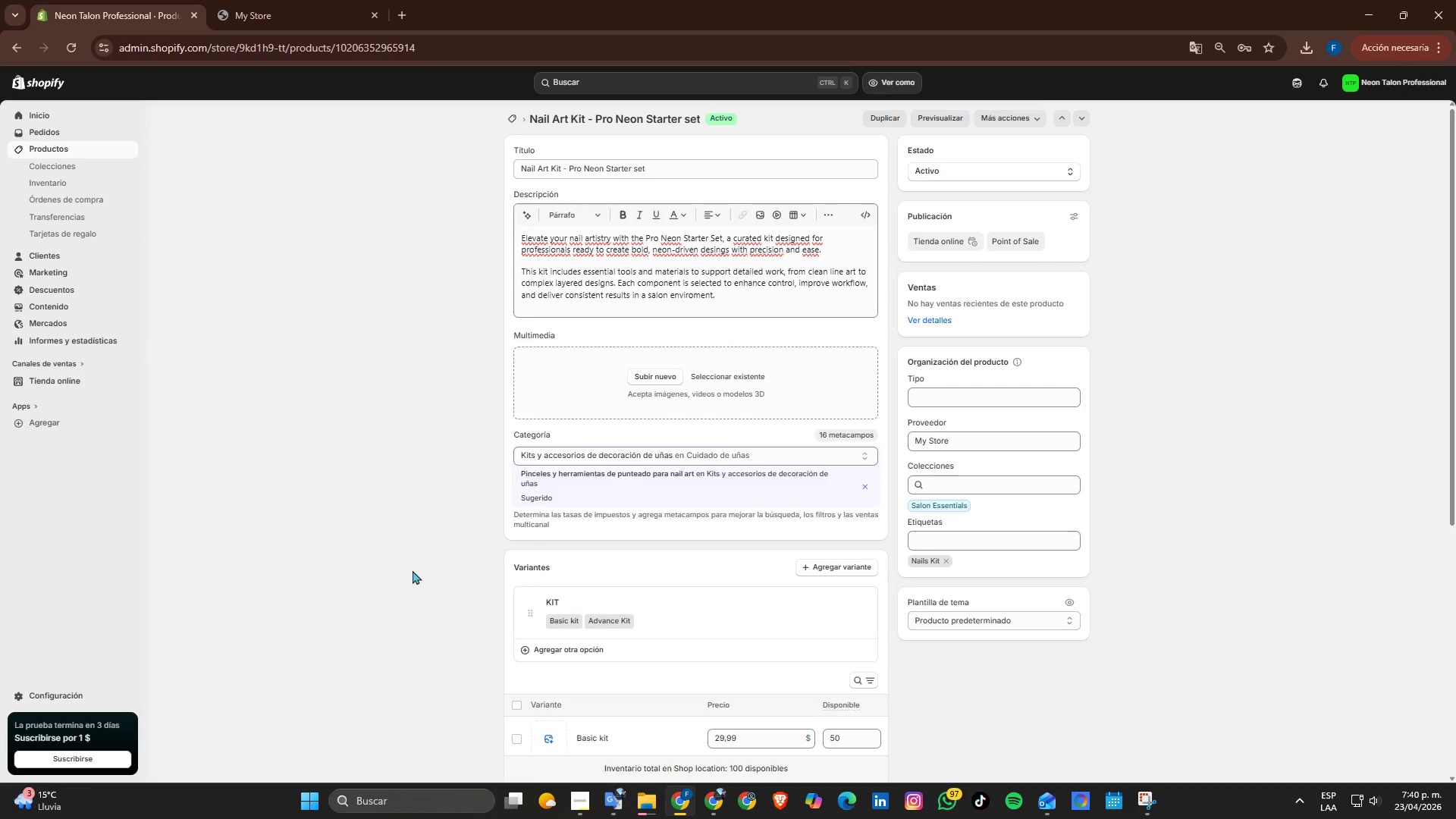 
scroll: coordinate [413, 570], scroll_direction: down, amount: 1.0
 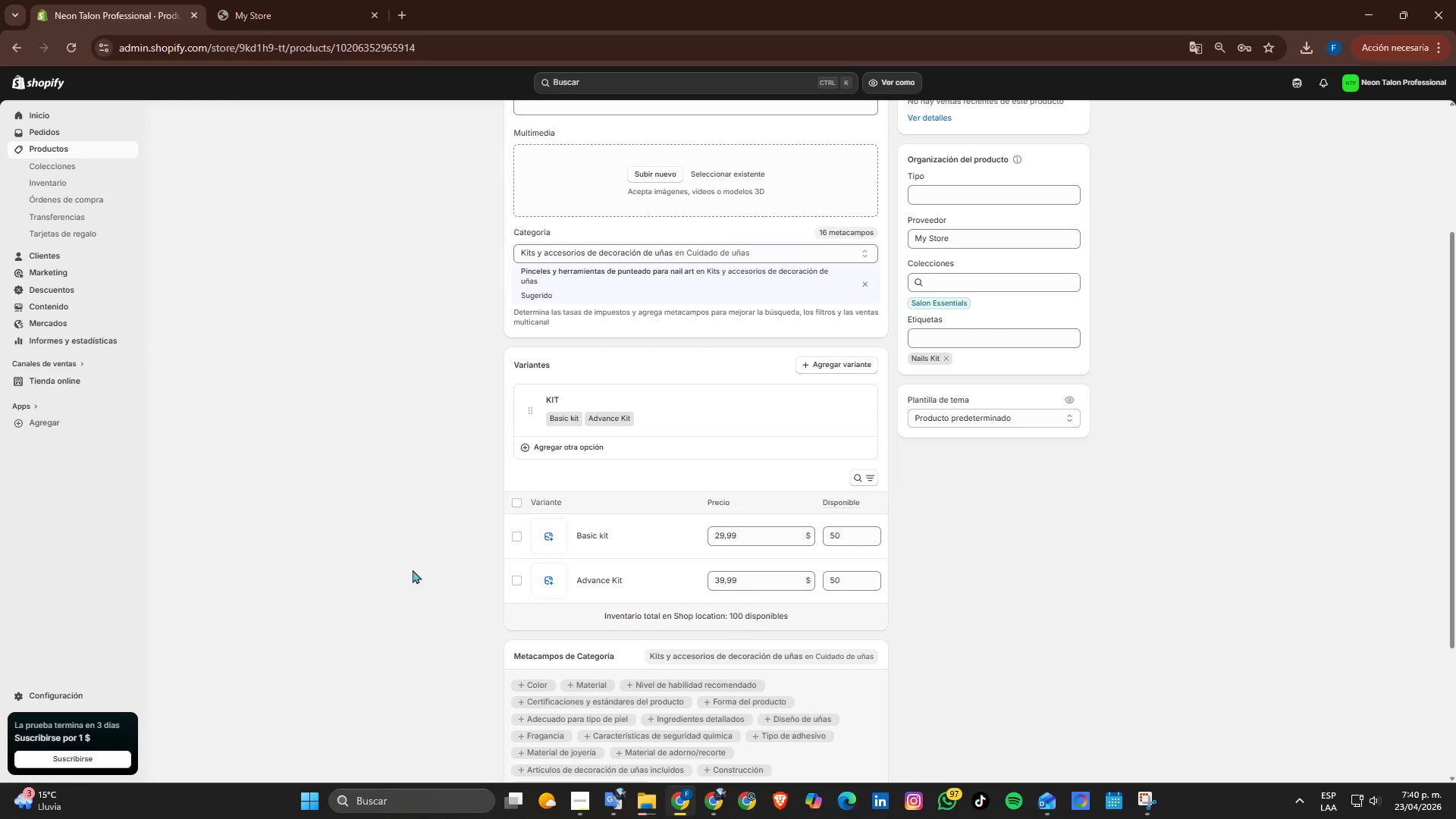 
scroll: coordinate [413, 570], scroll_direction: up, amount: 1.0
 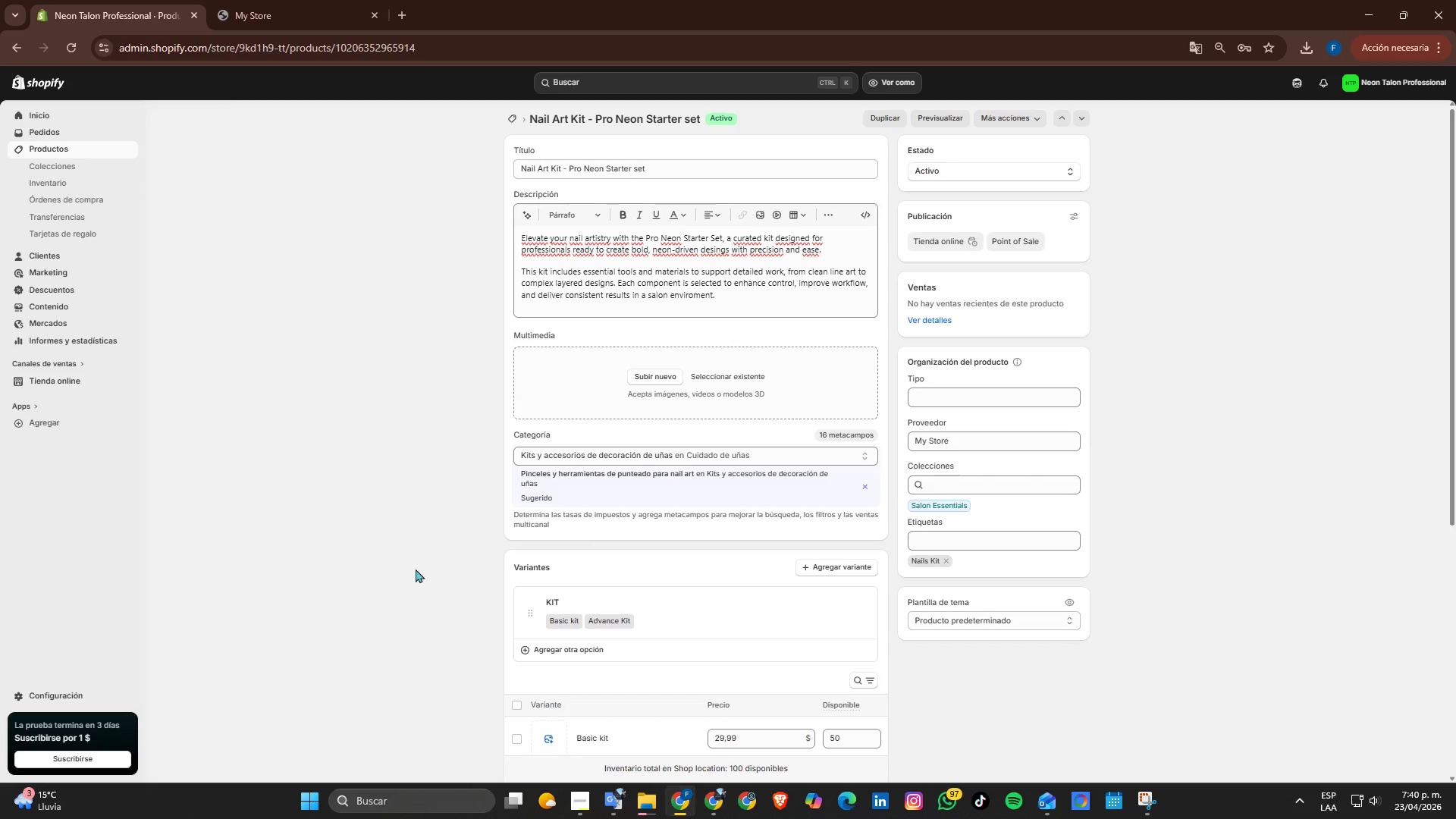 
wait(7.93)
 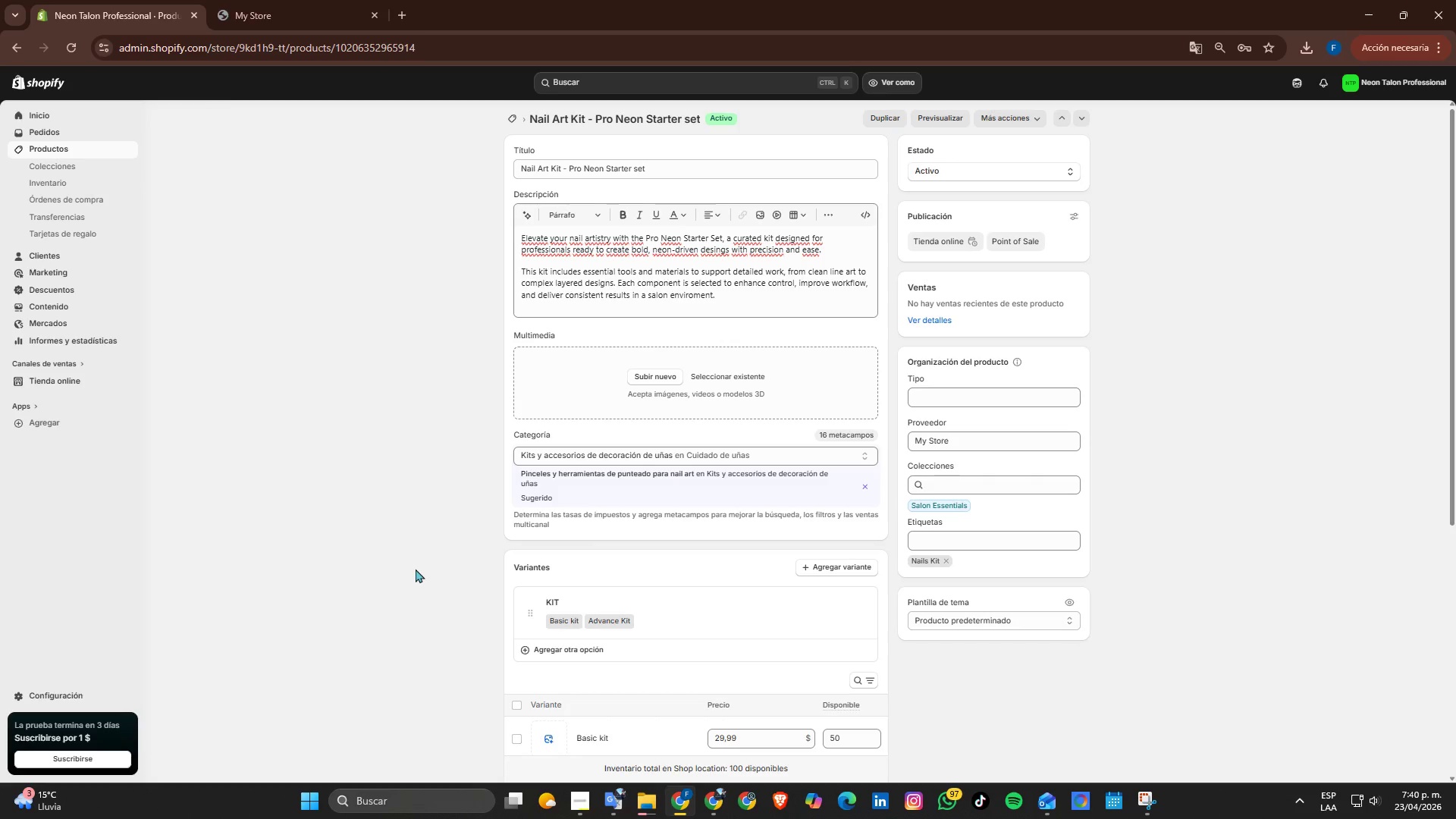 
left_click([517, 115])
 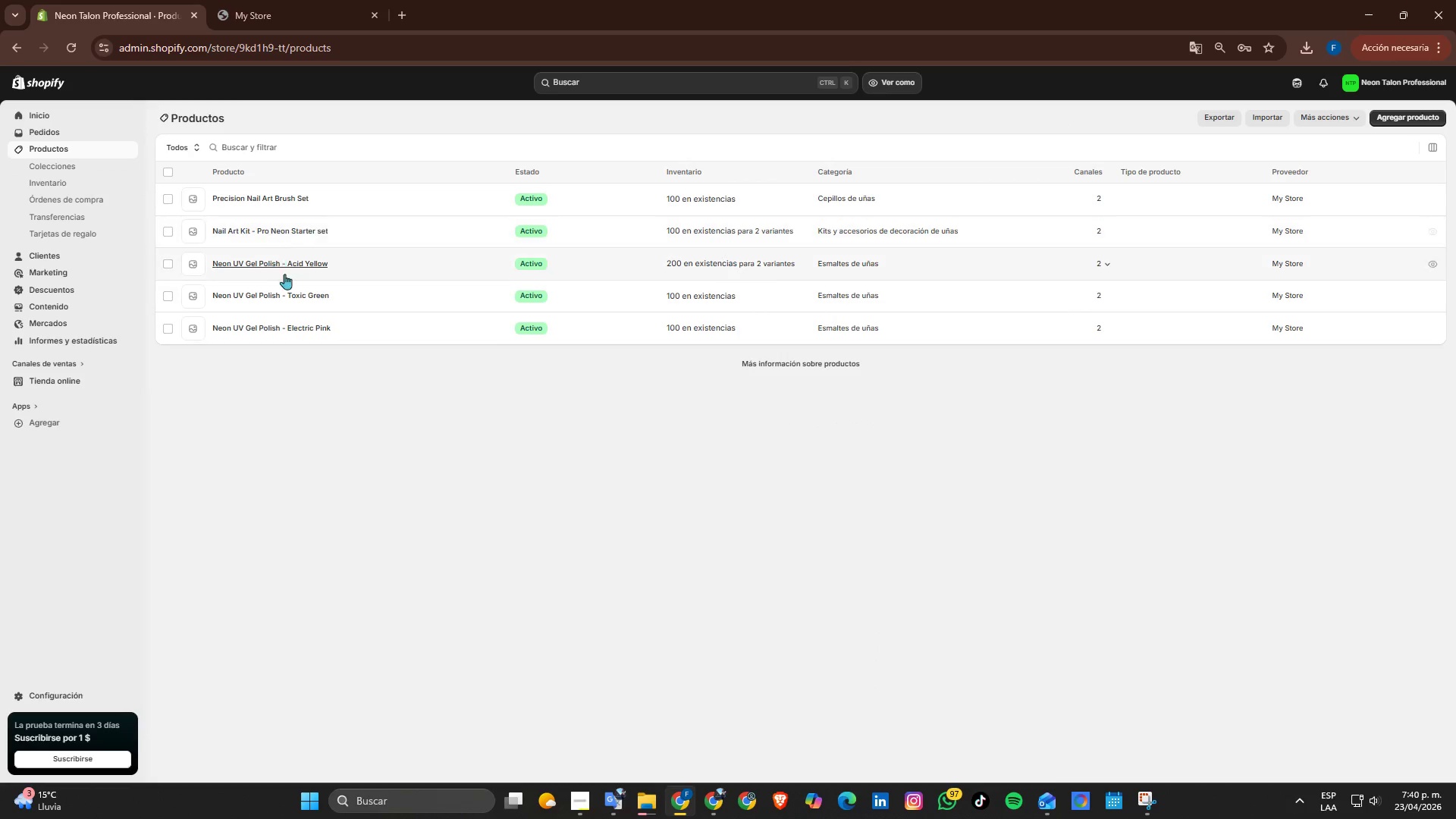 
left_click([284, 331])
 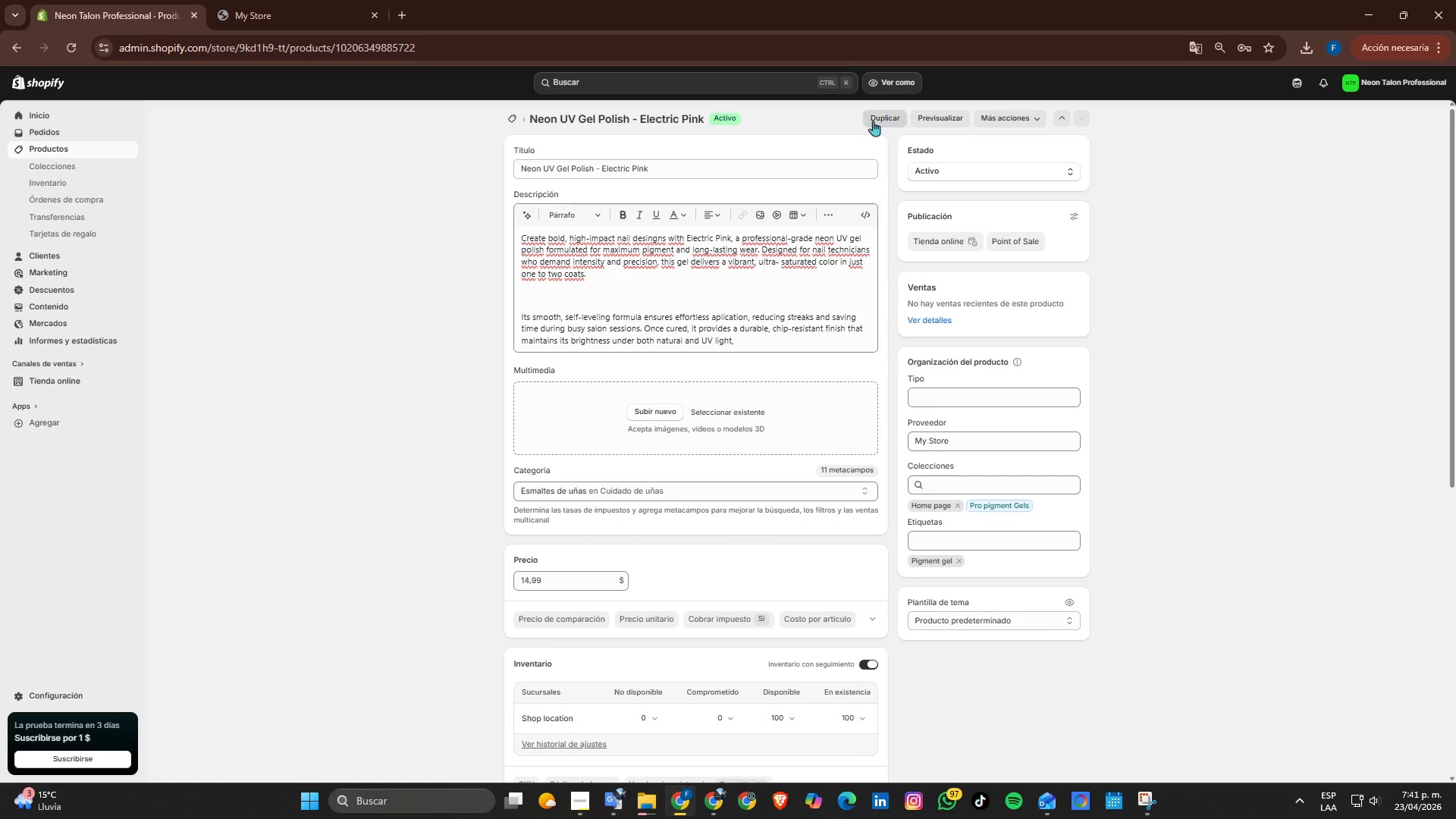 
left_click([670, 410])
 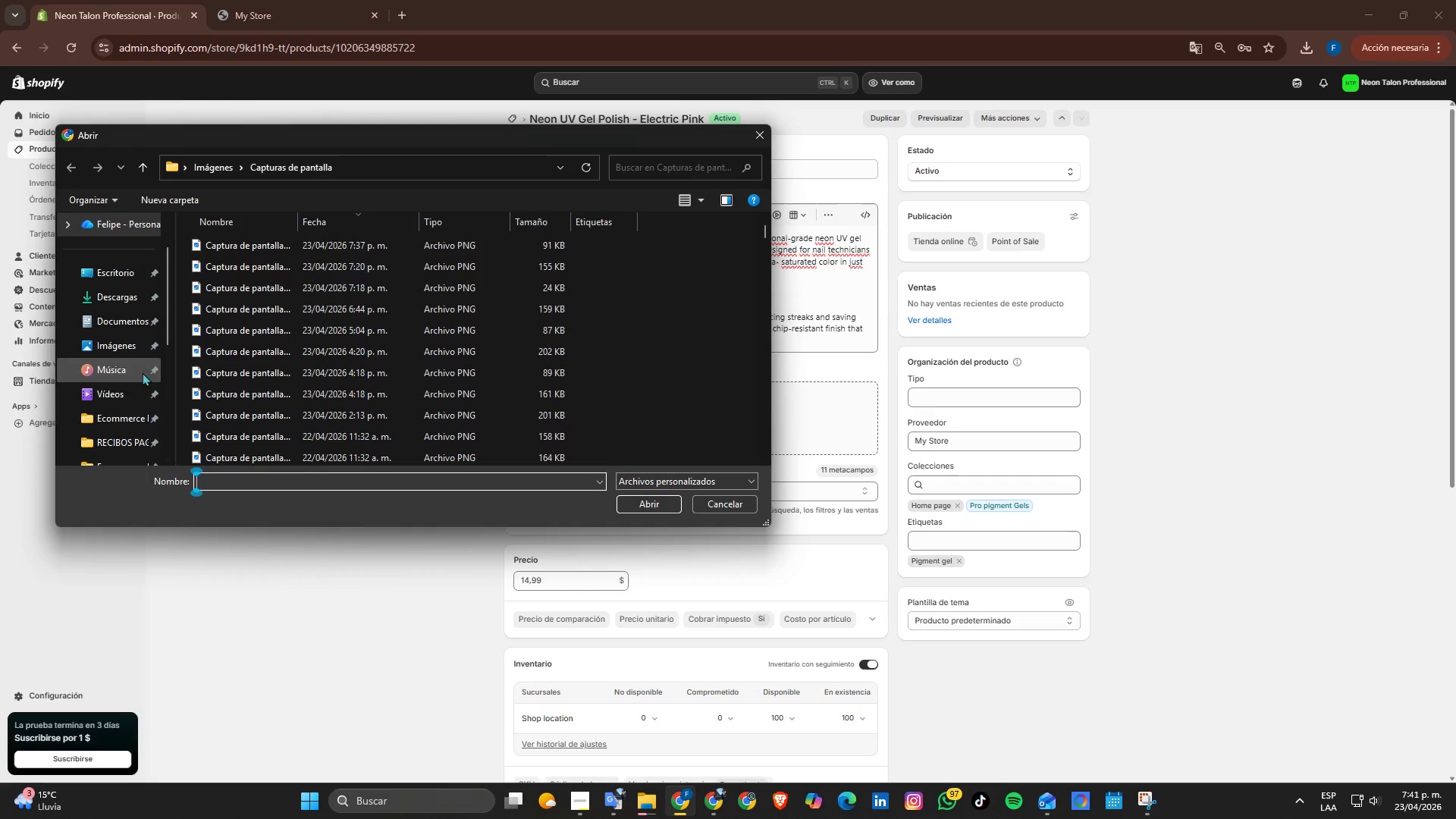 
scroll: coordinate [127, 413], scroll_direction: down, amount: 1.0
 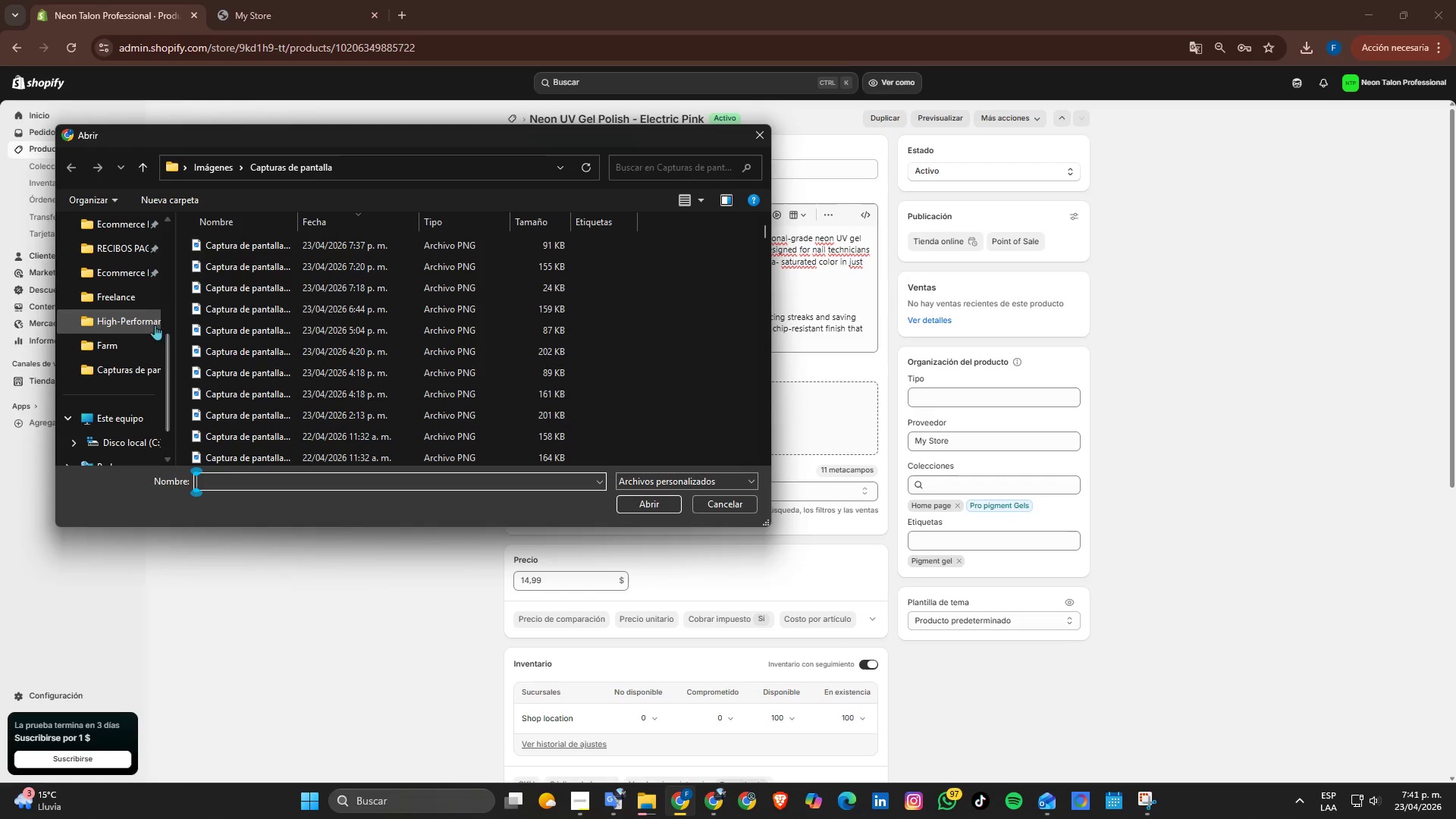 
left_click([122, 297])
 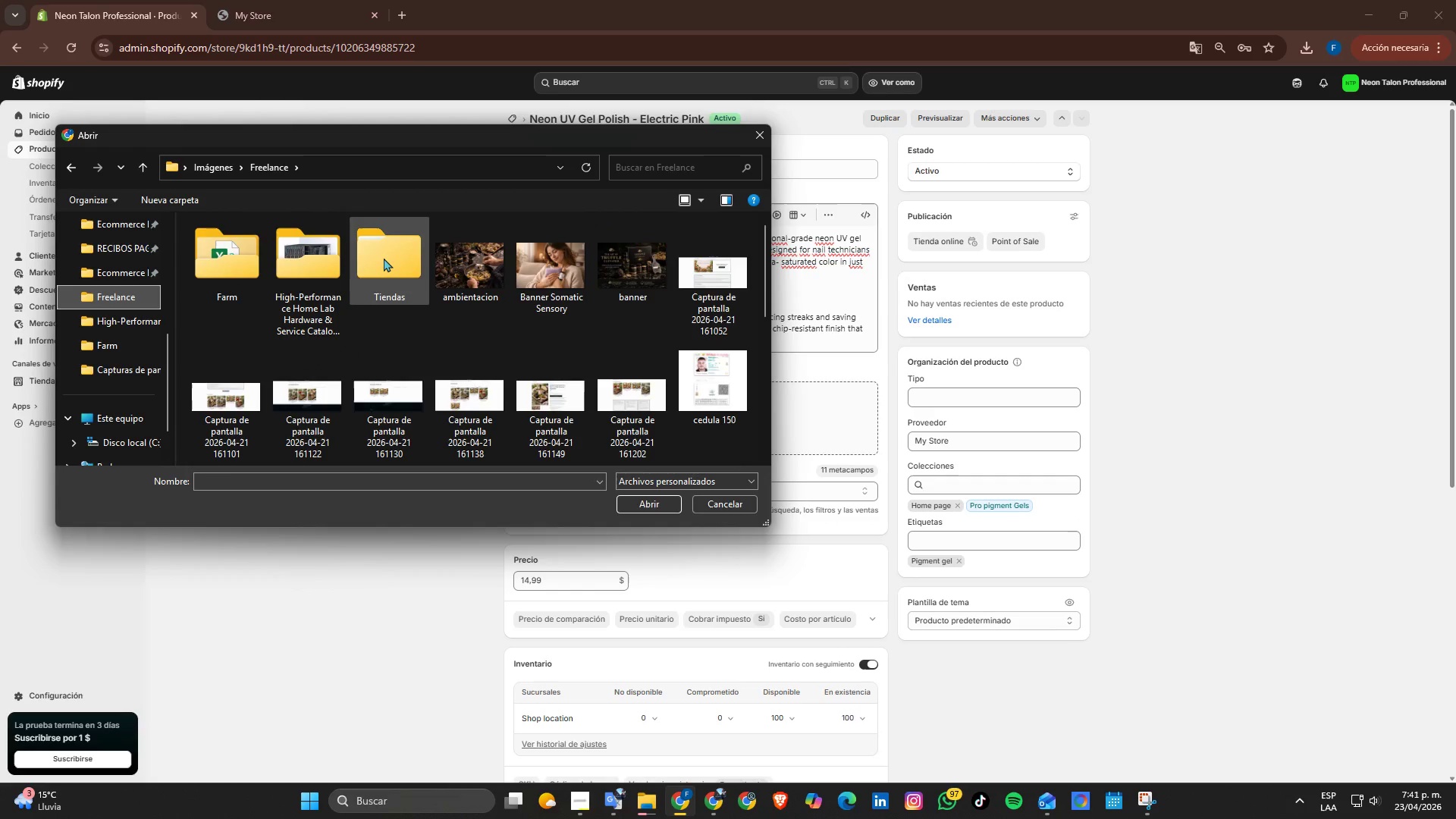 
double_click([384, 258])
 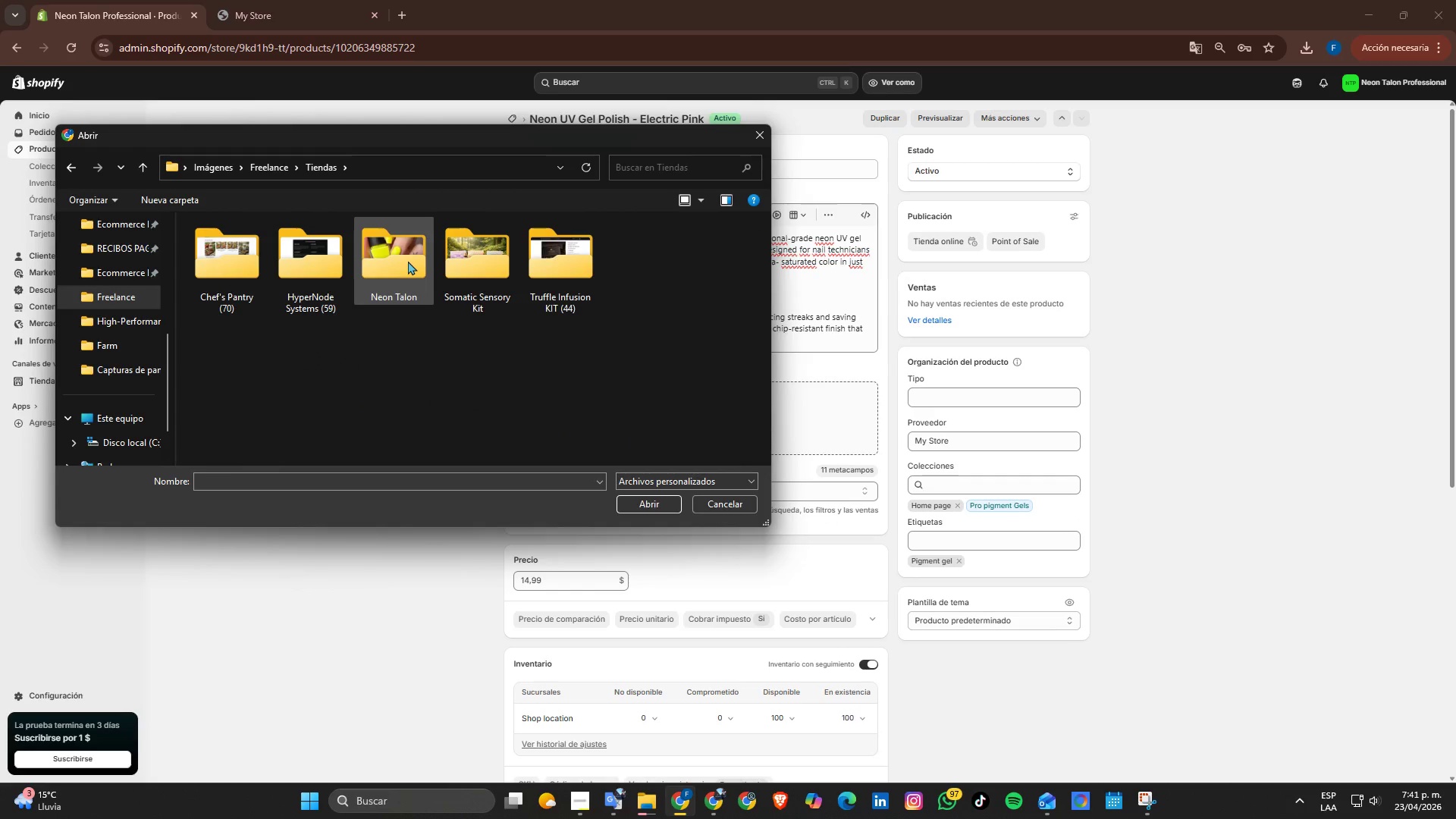 
double_click([408, 261])
 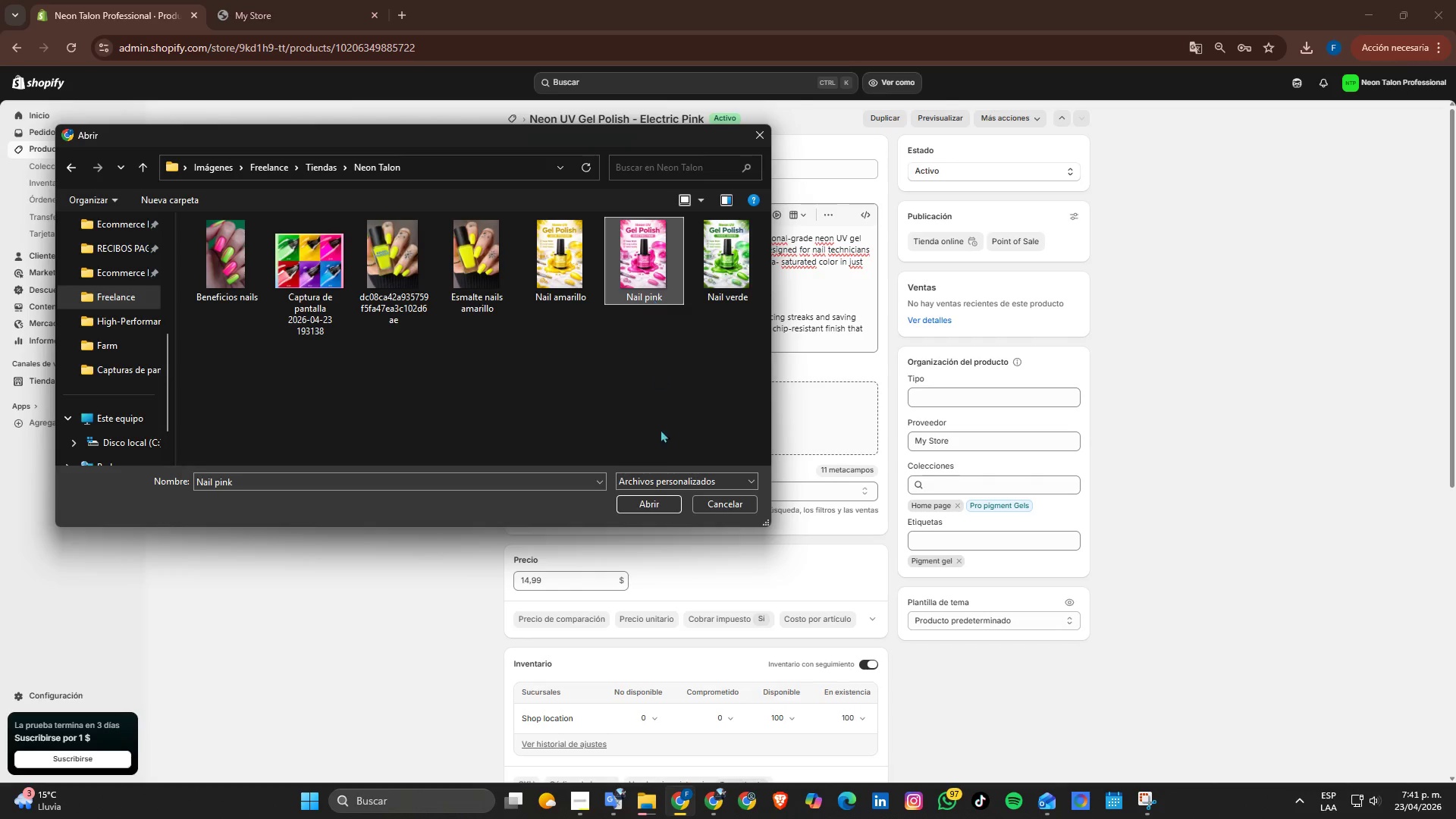 
left_click([648, 500])
 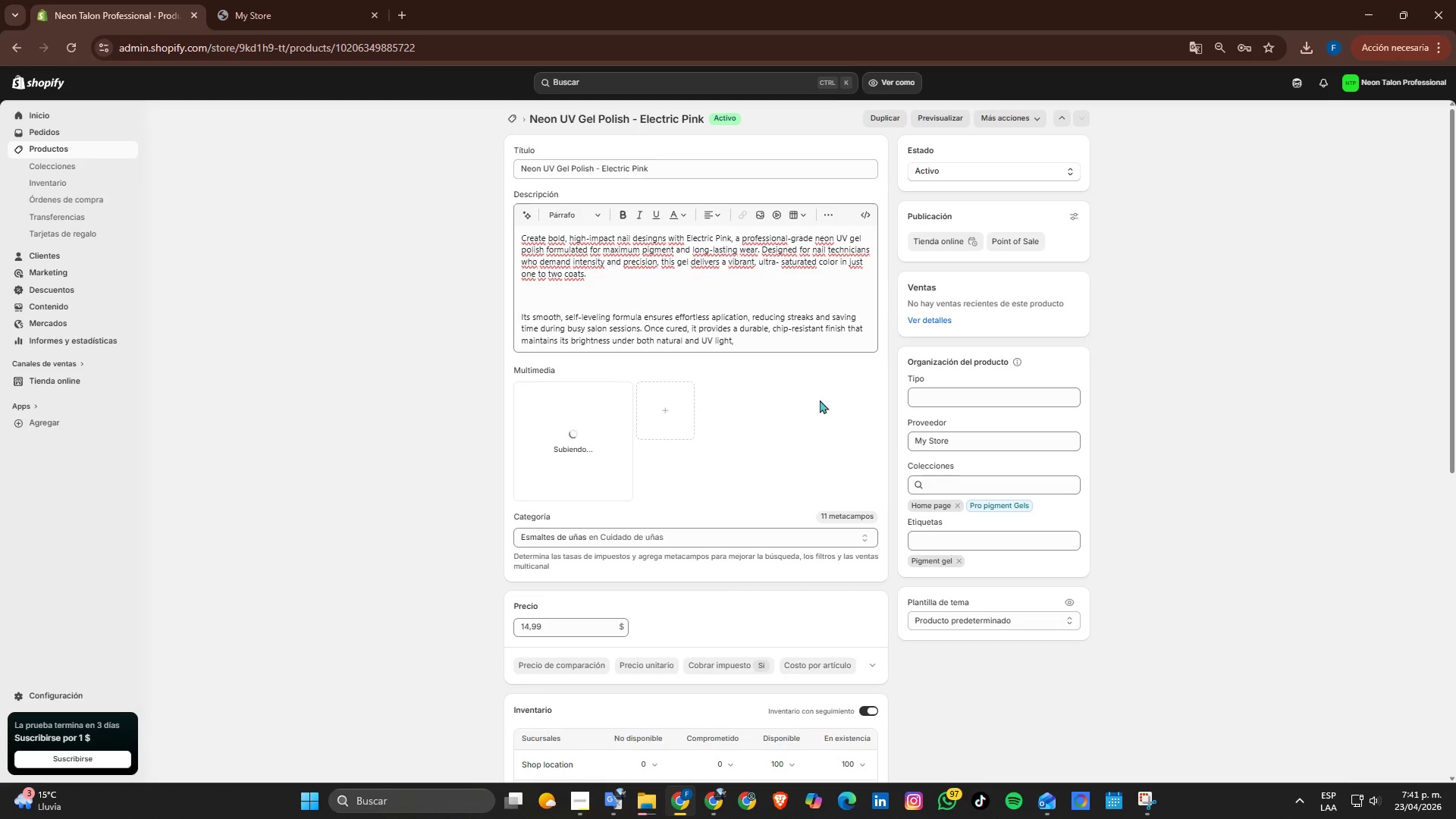 
scroll: coordinate [839, 428], scroll_direction: down, amount: 2.0
 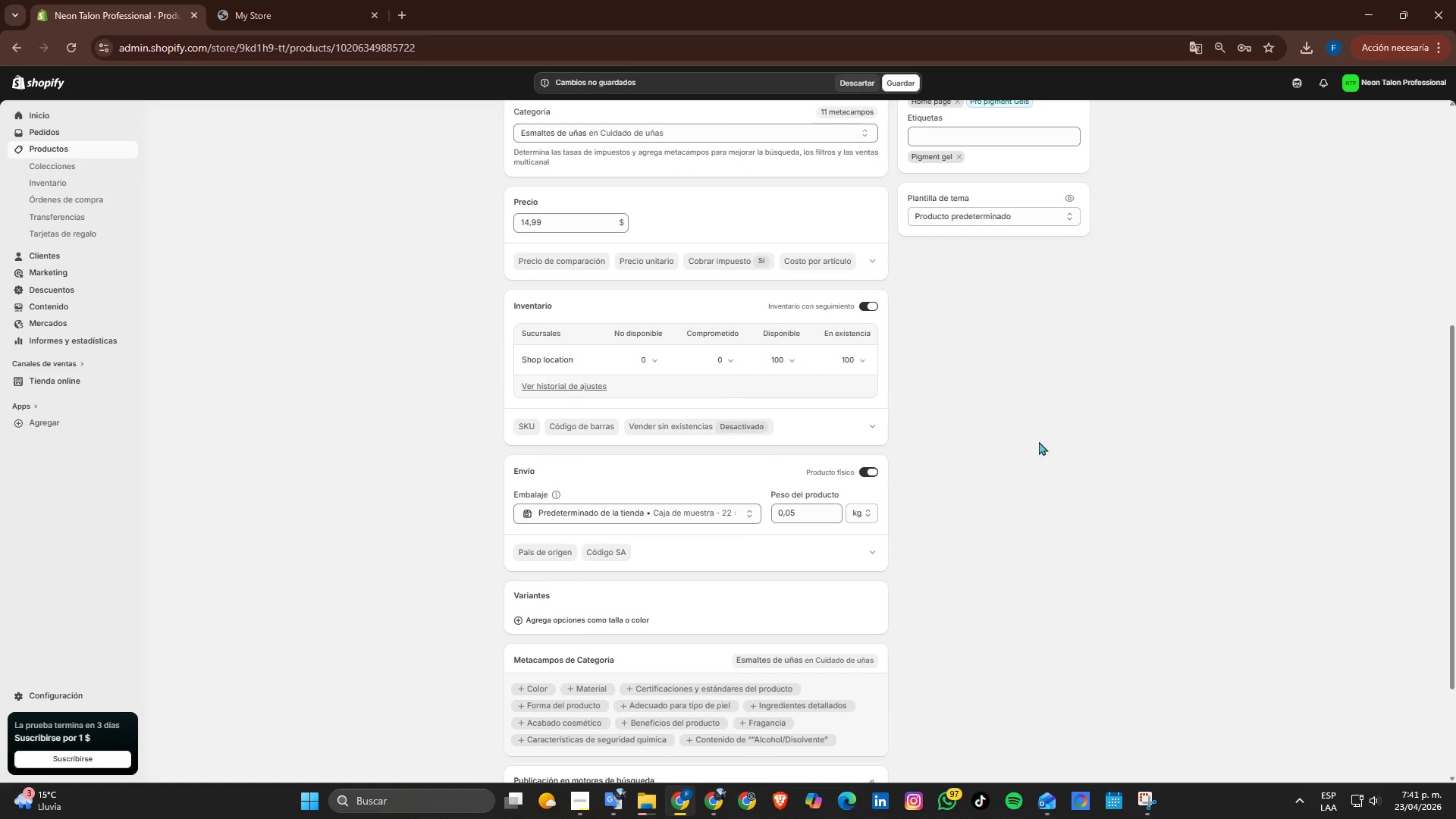 
scroll: coordinate [1179, 398], scroll_direction: up, amount: 4.0
 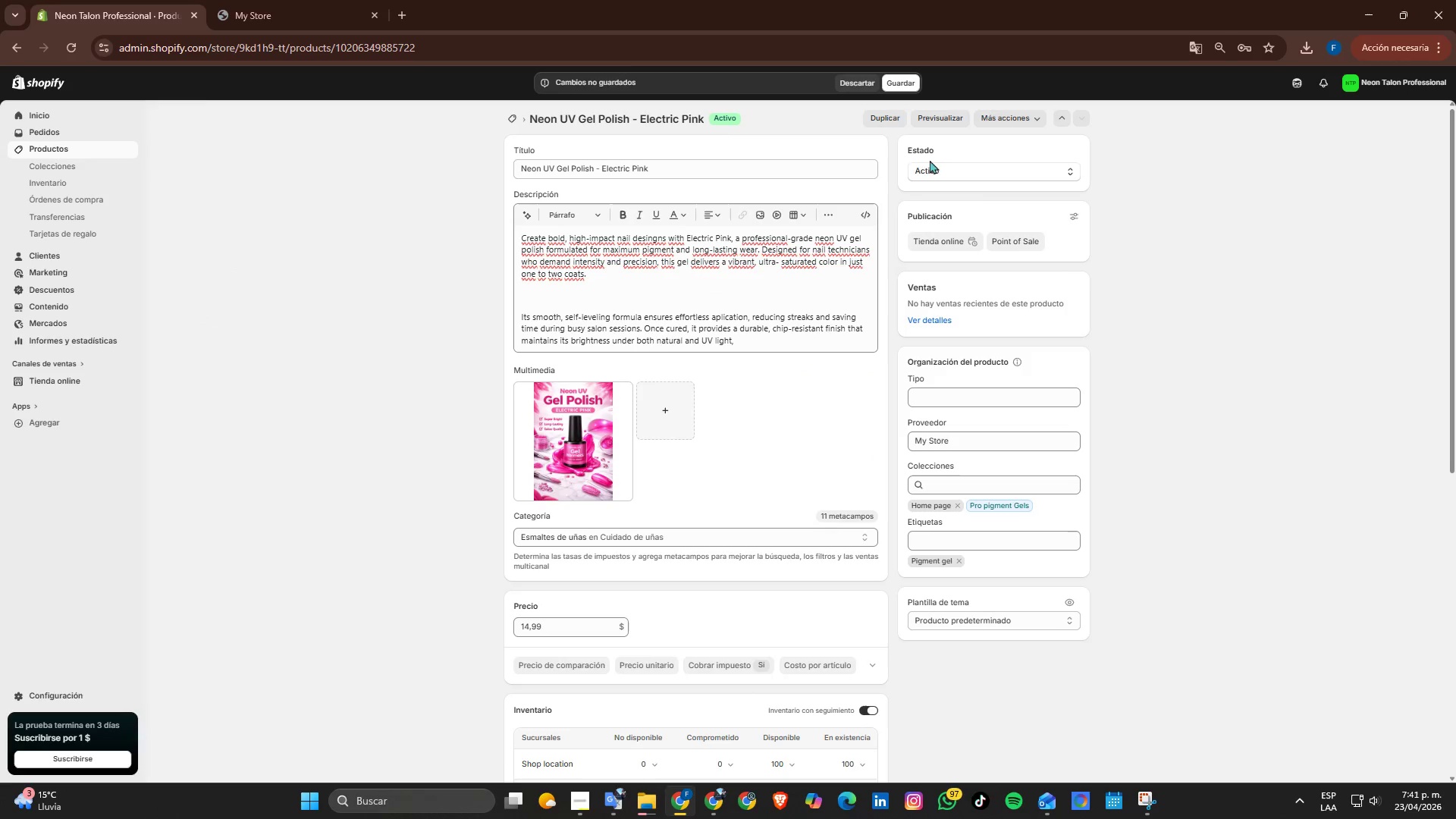 
left_click([903, 88])
 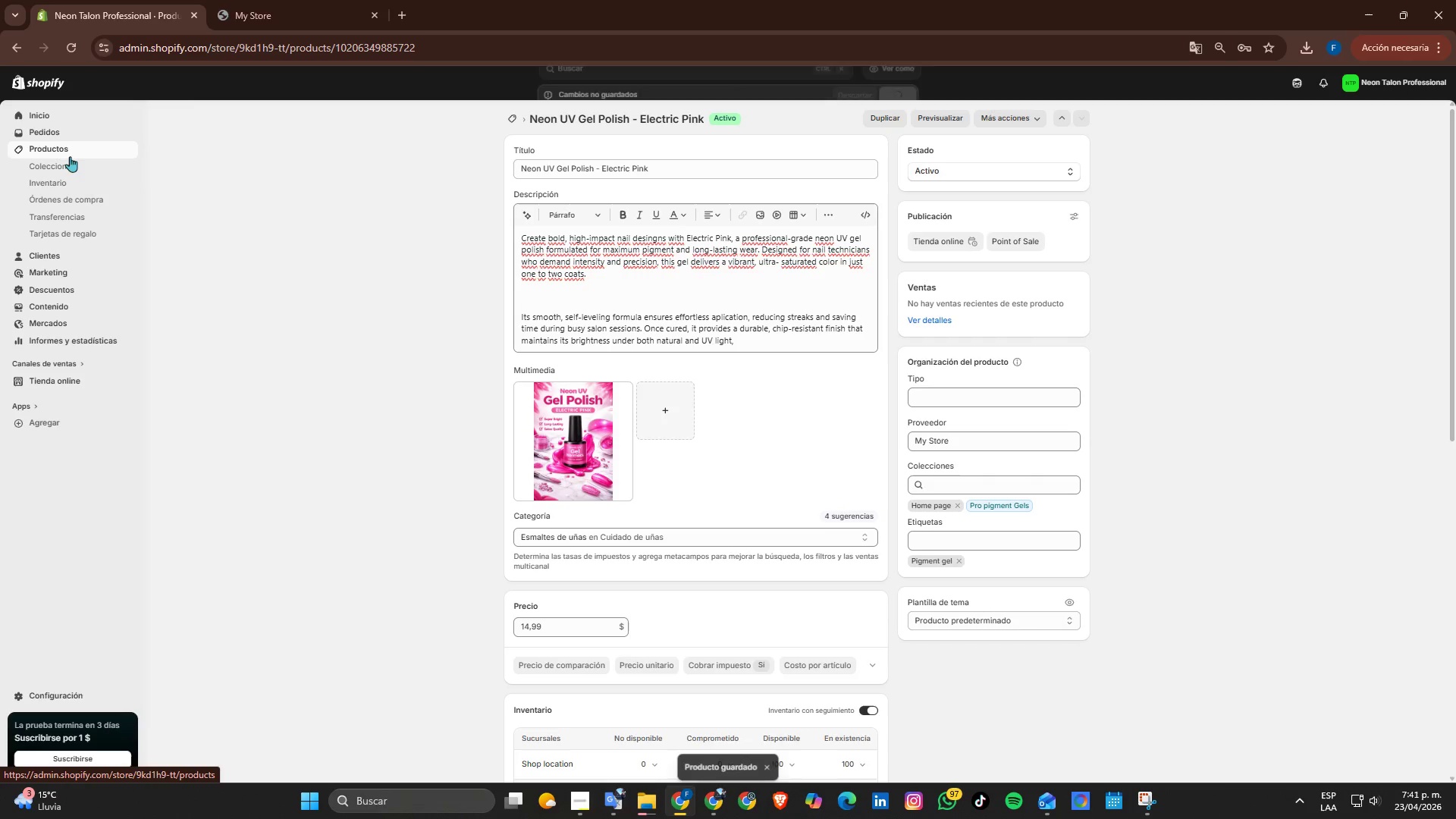 
left_click([80, 154])
 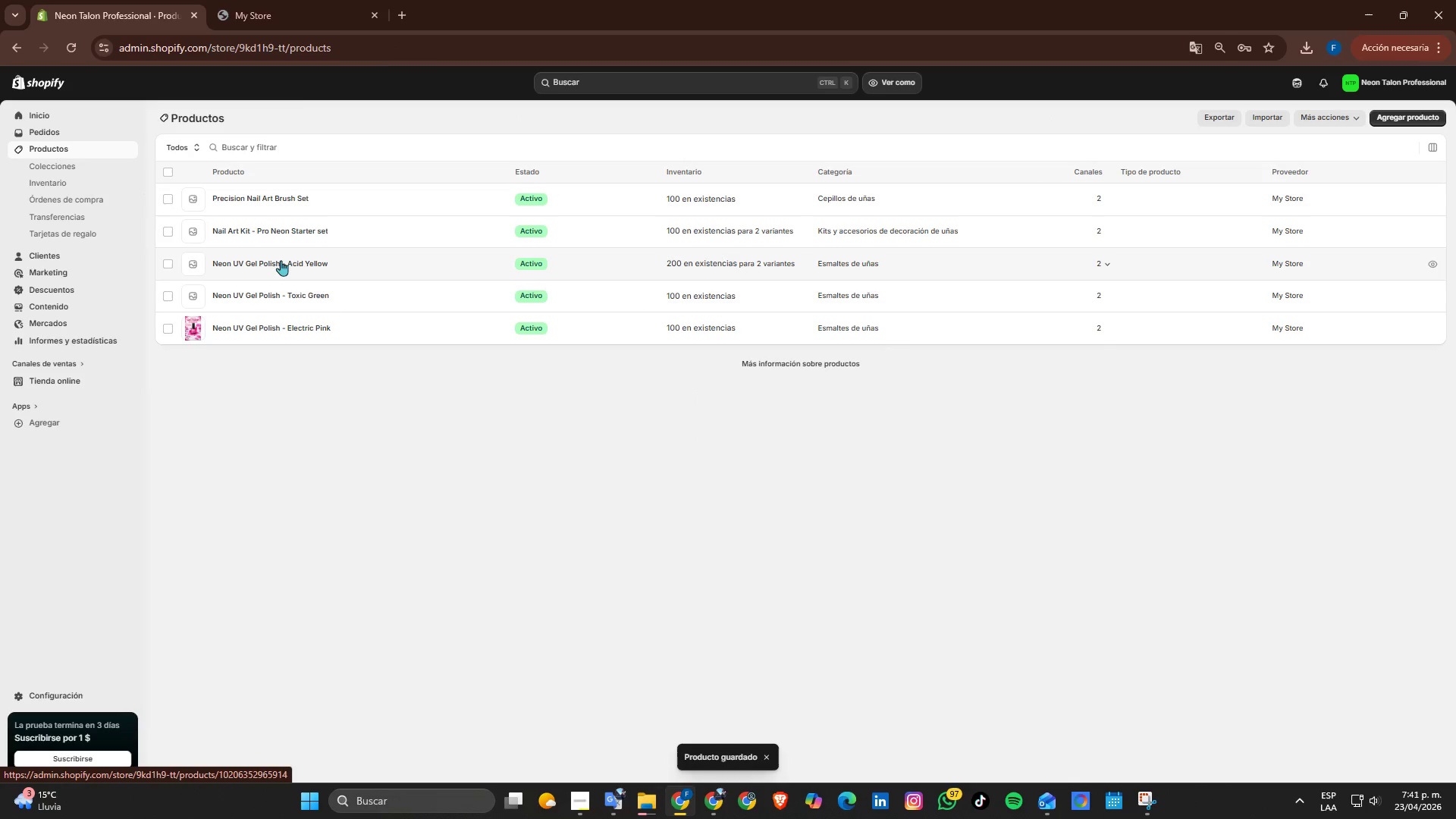 
left_click([283, 296])
 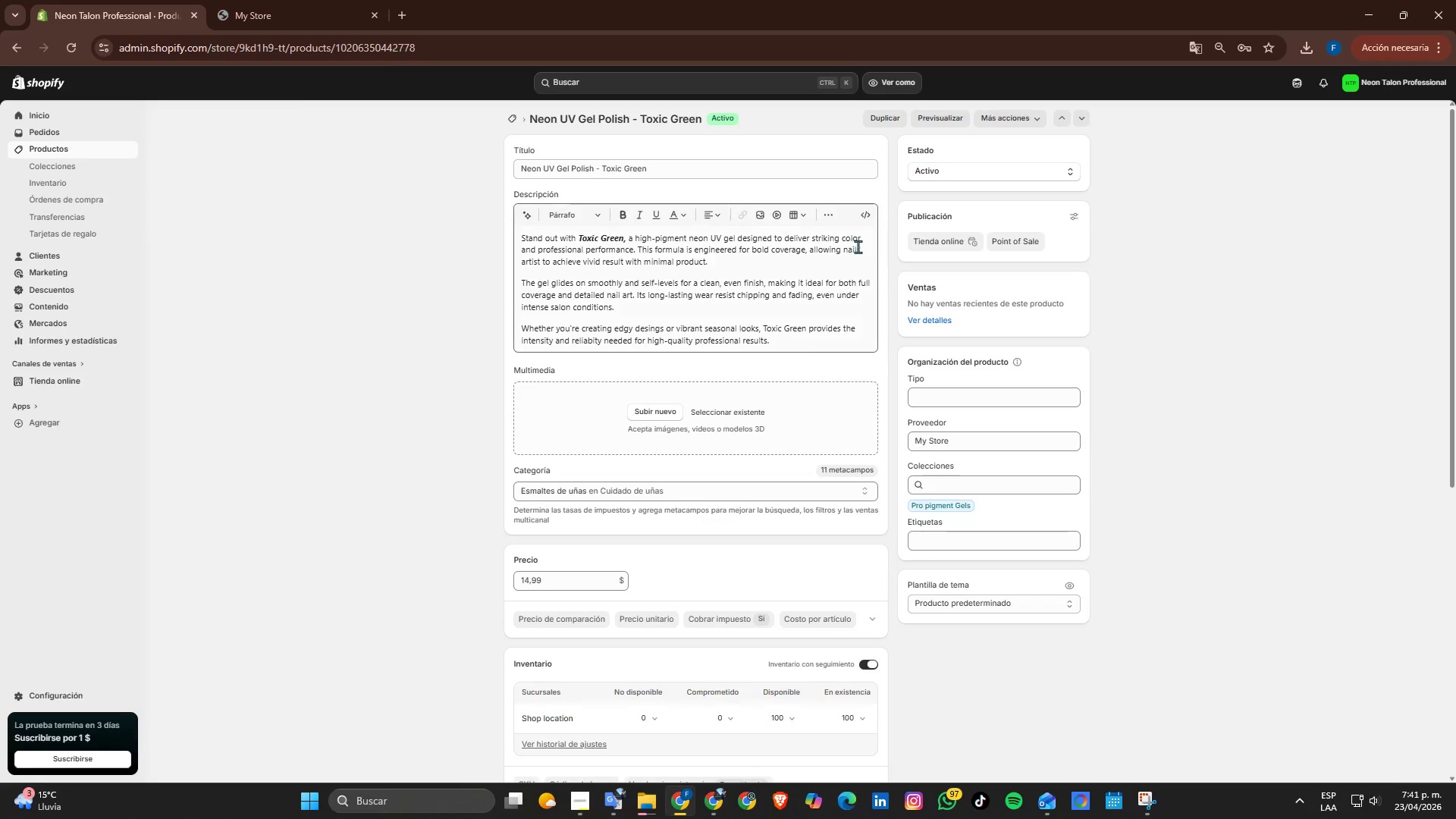 
left_click([645, 418])
 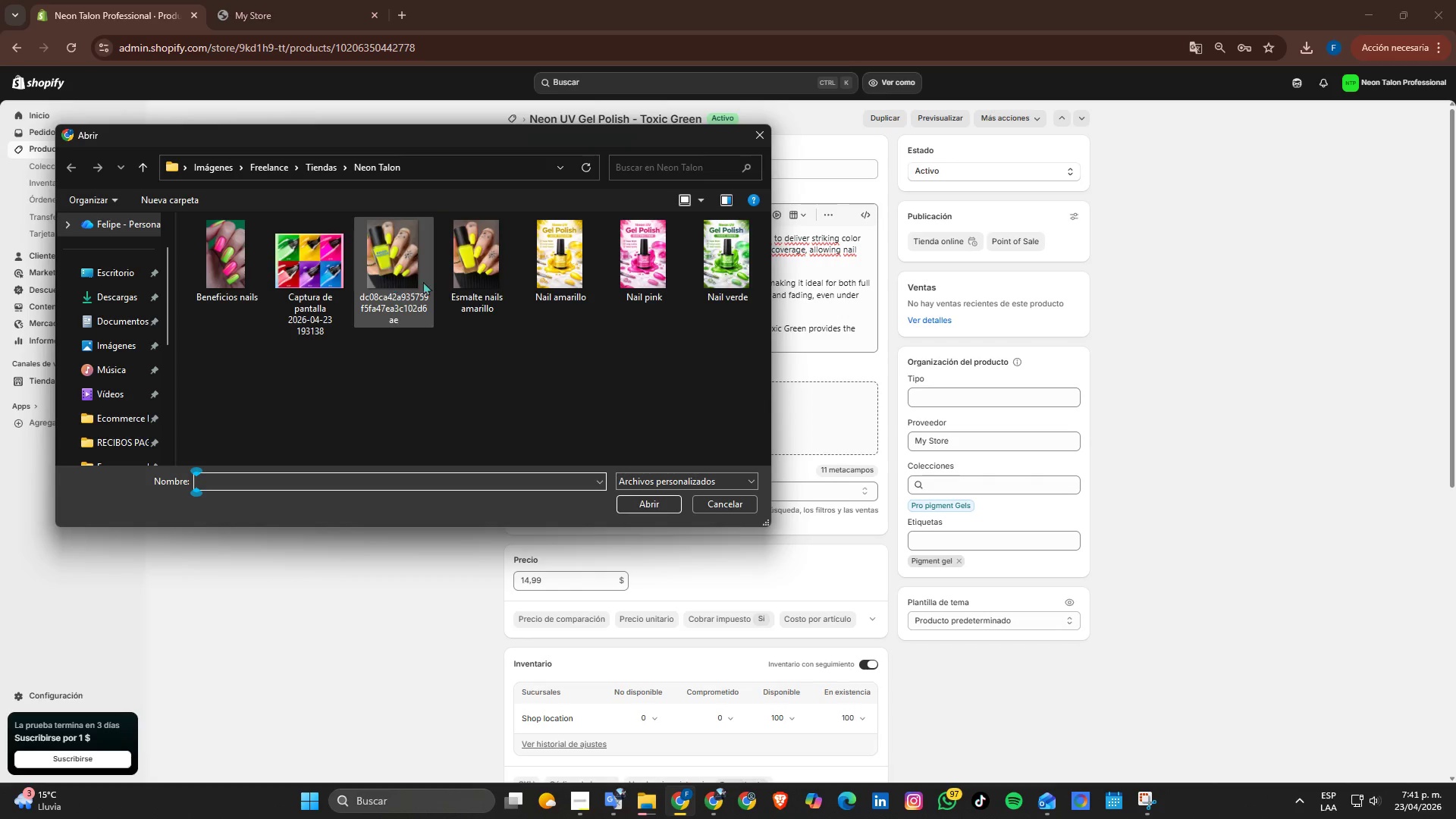 
left_click([726, 262])
 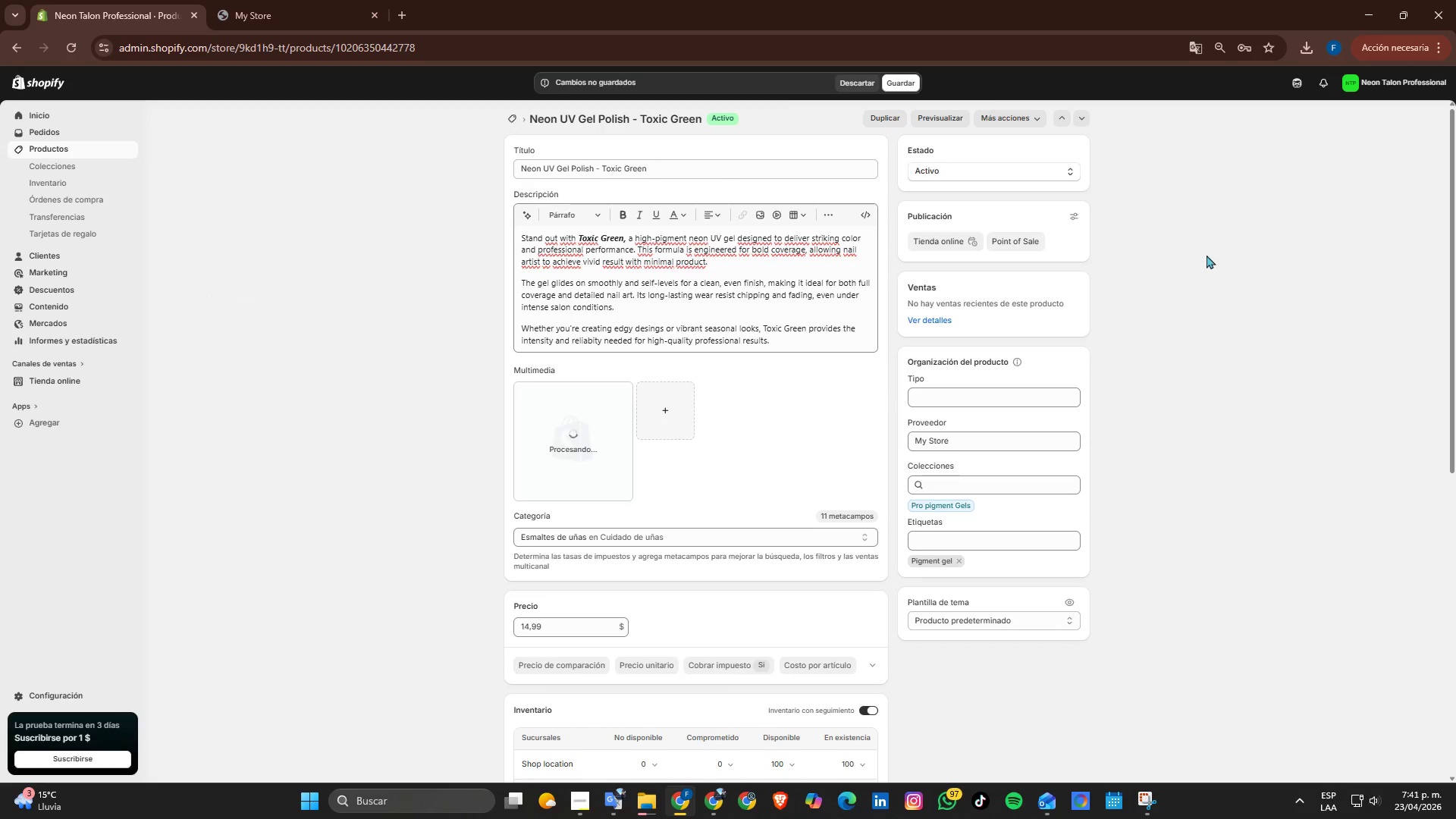 
left_click([908, 86])
 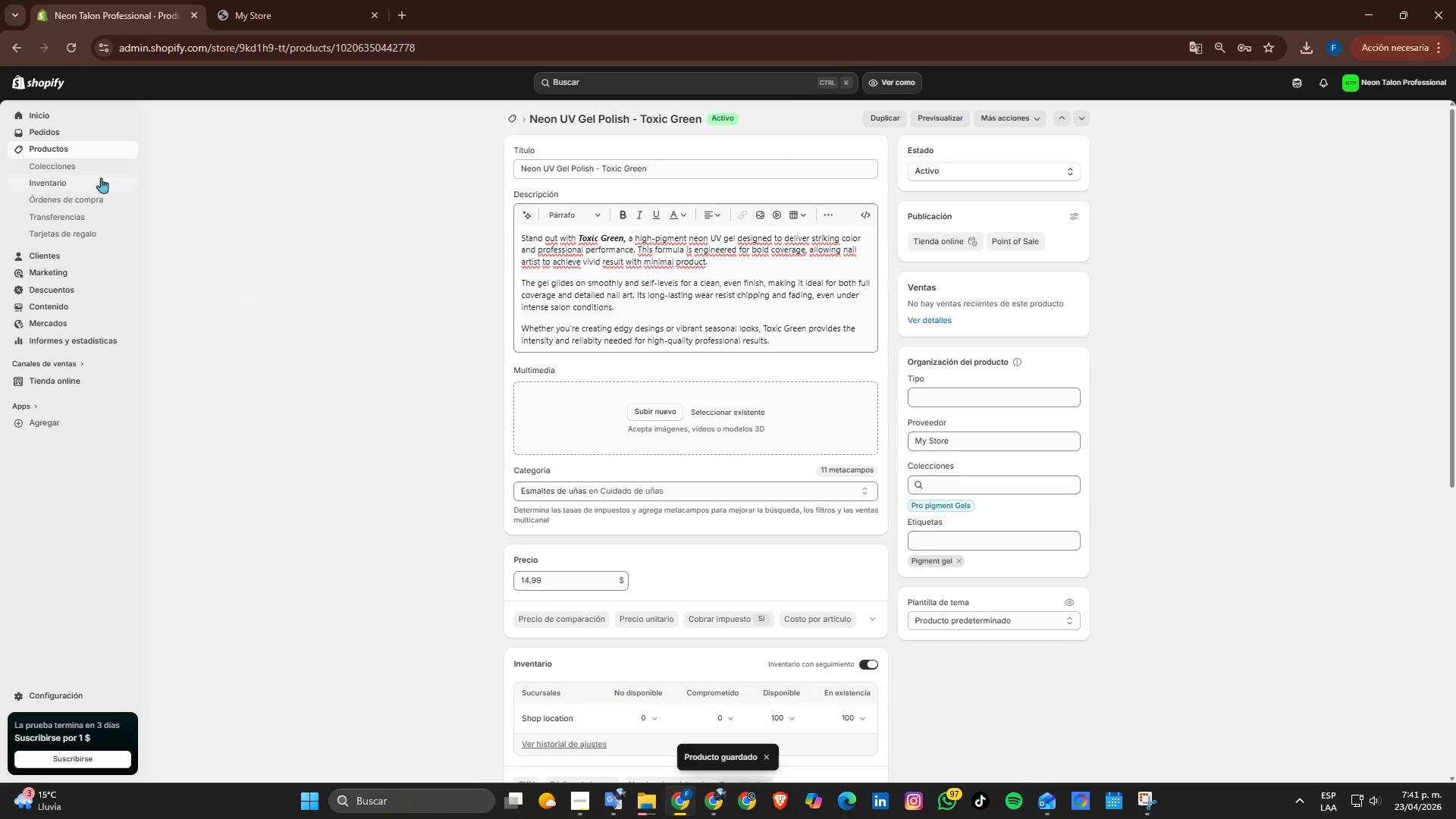 
left_click([64, 155])
 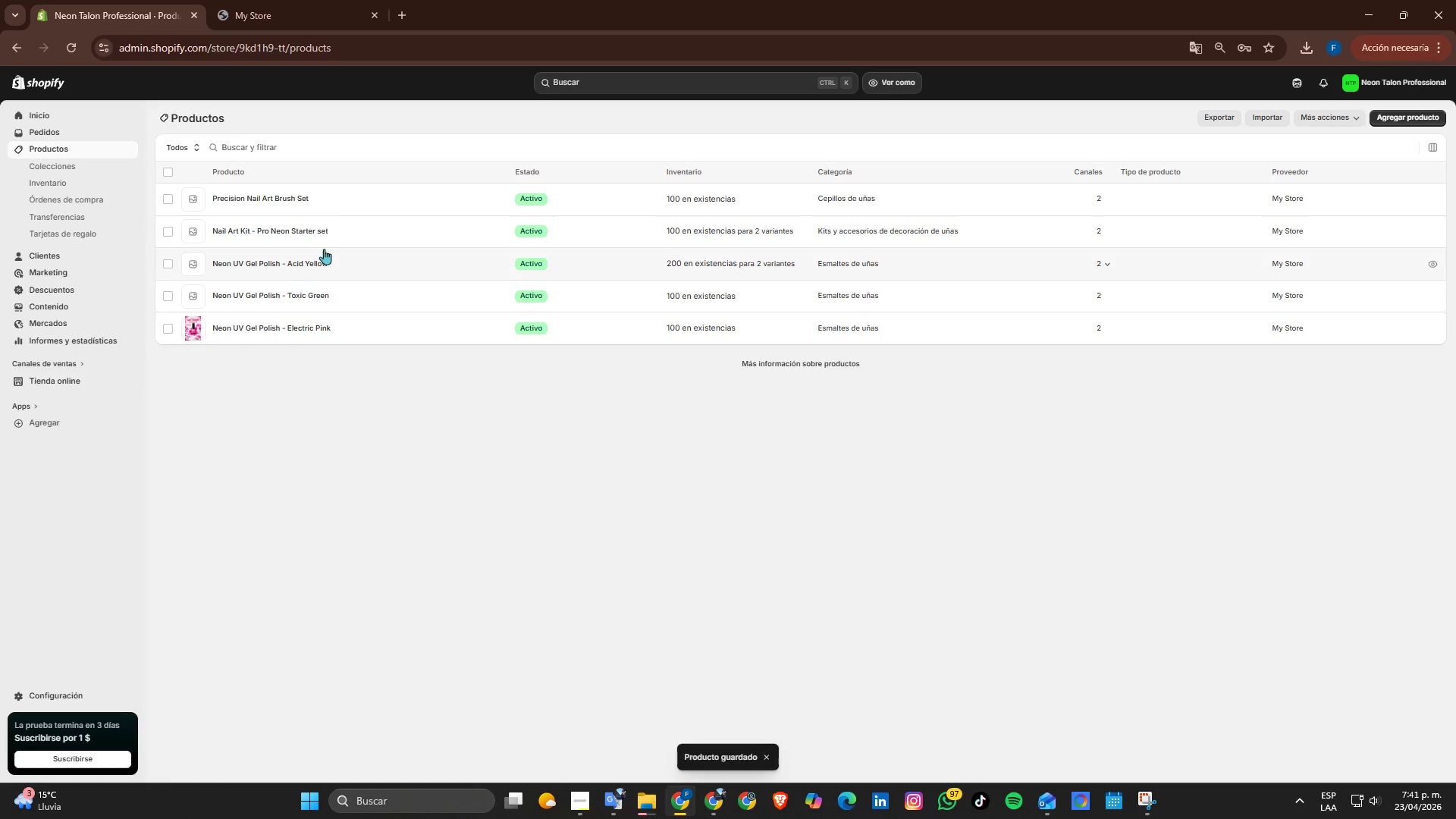 
left_click([299, 259])
 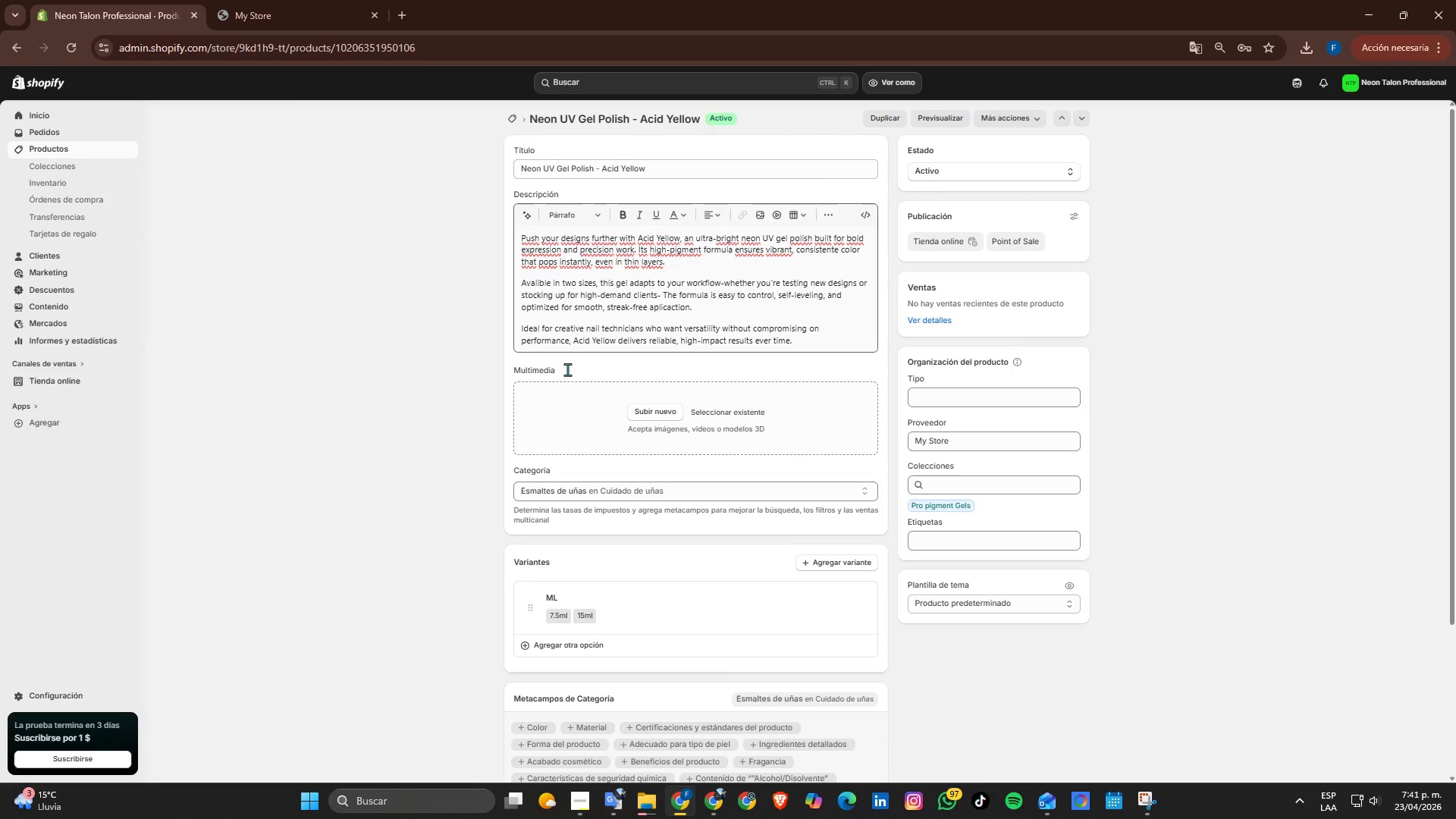 
left_click([639, 402])
 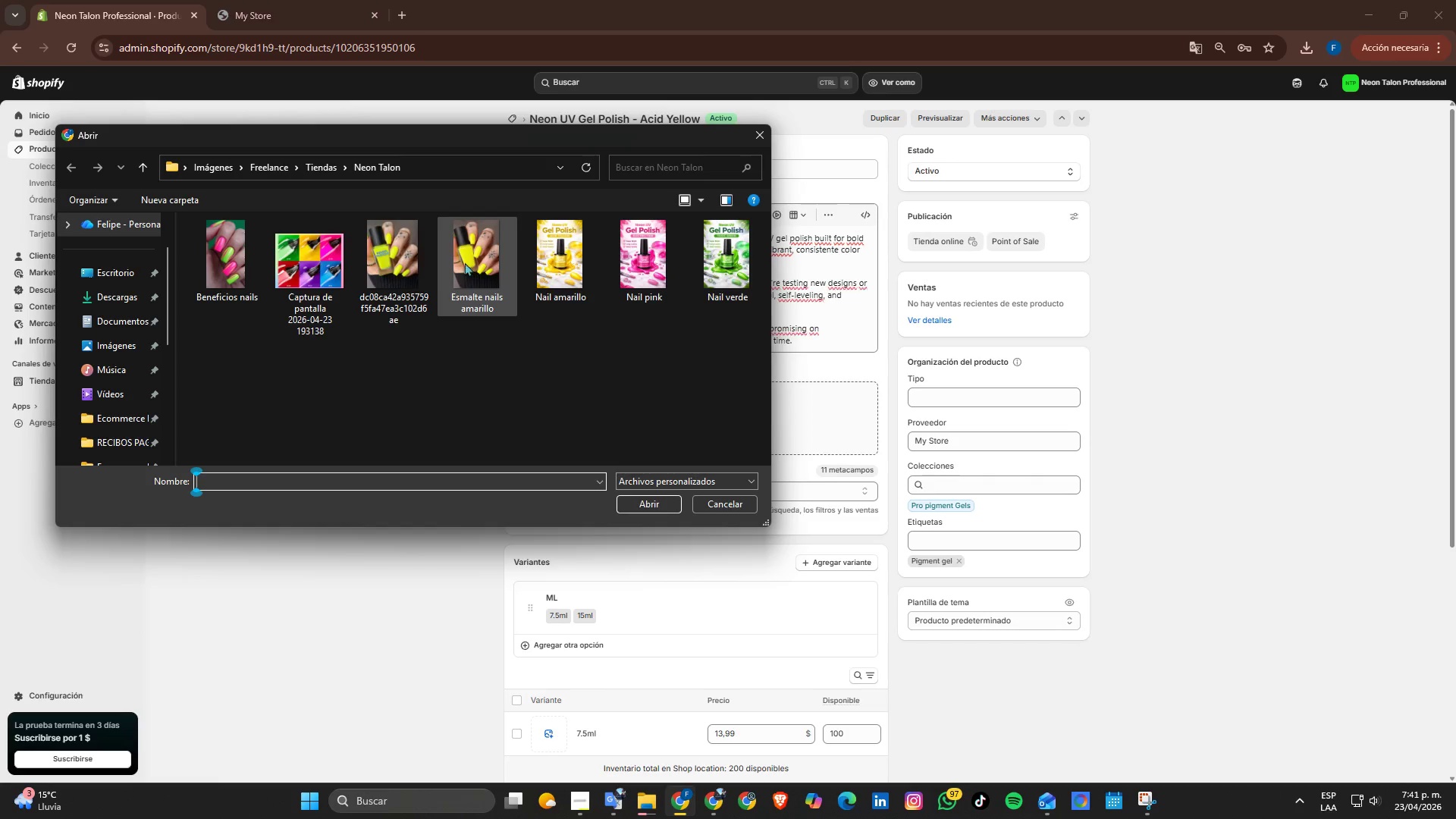 
left_click([548, 261])
 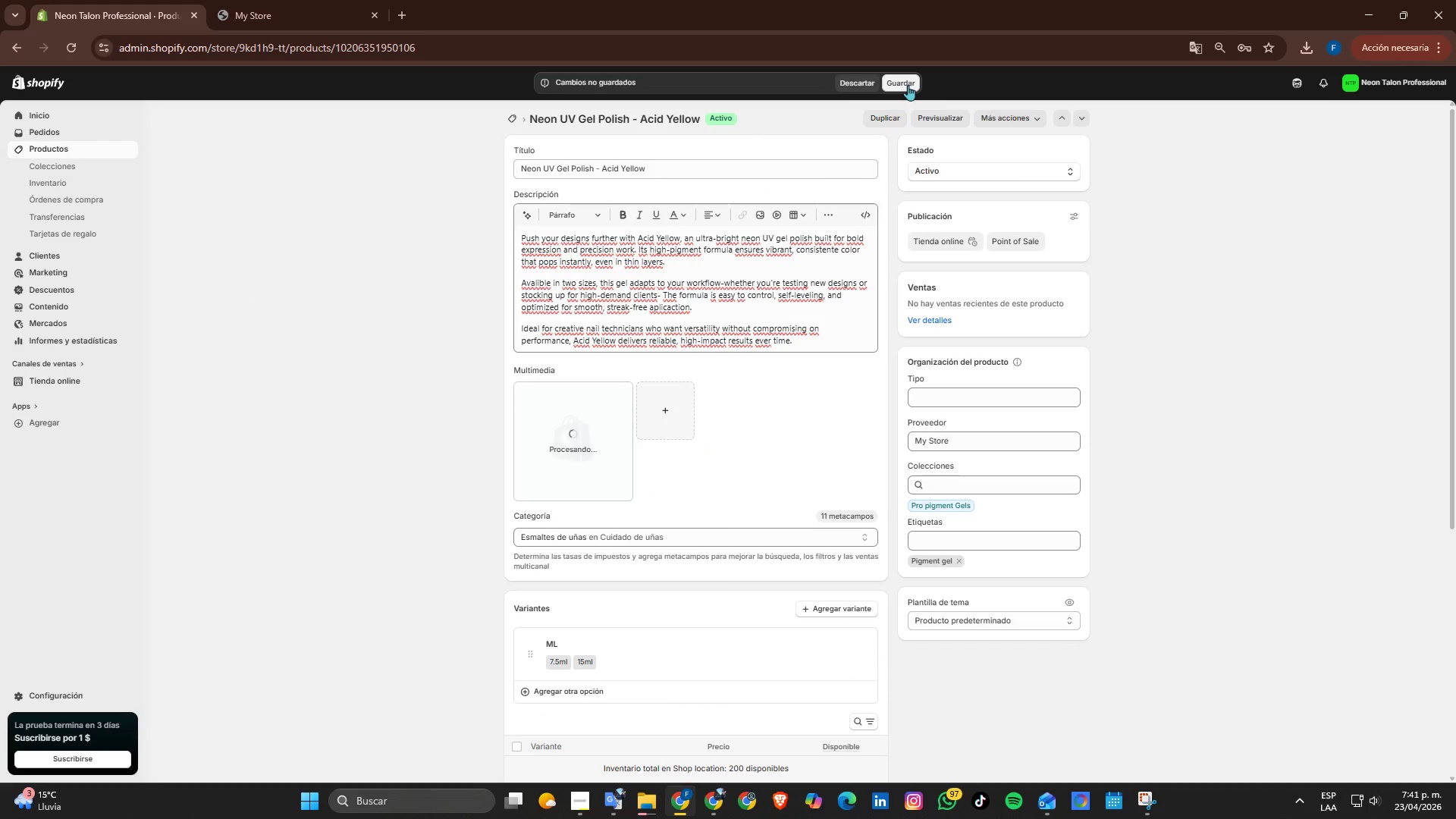 
wait(6.17)
 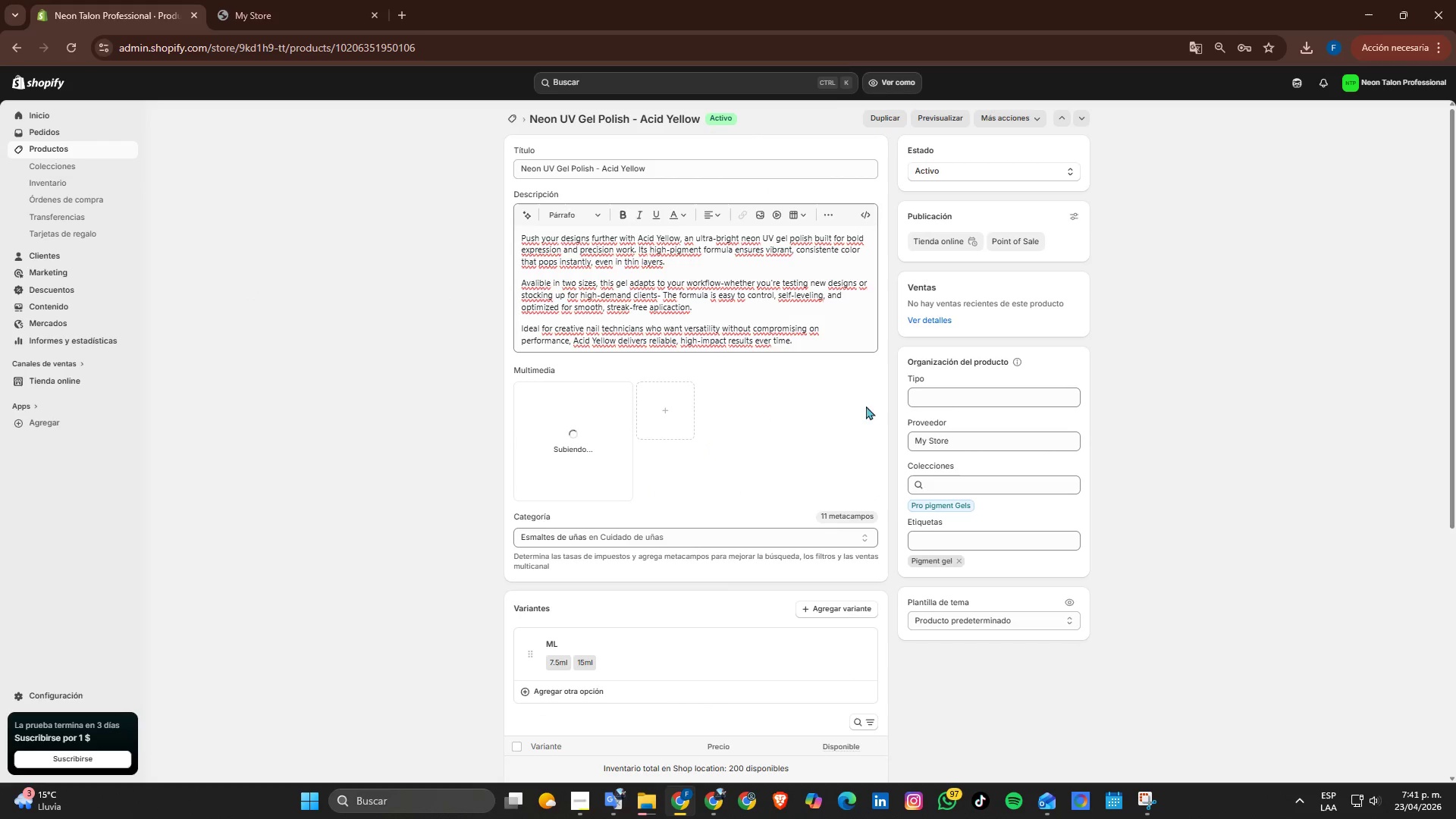 
left_click([908, 85])
 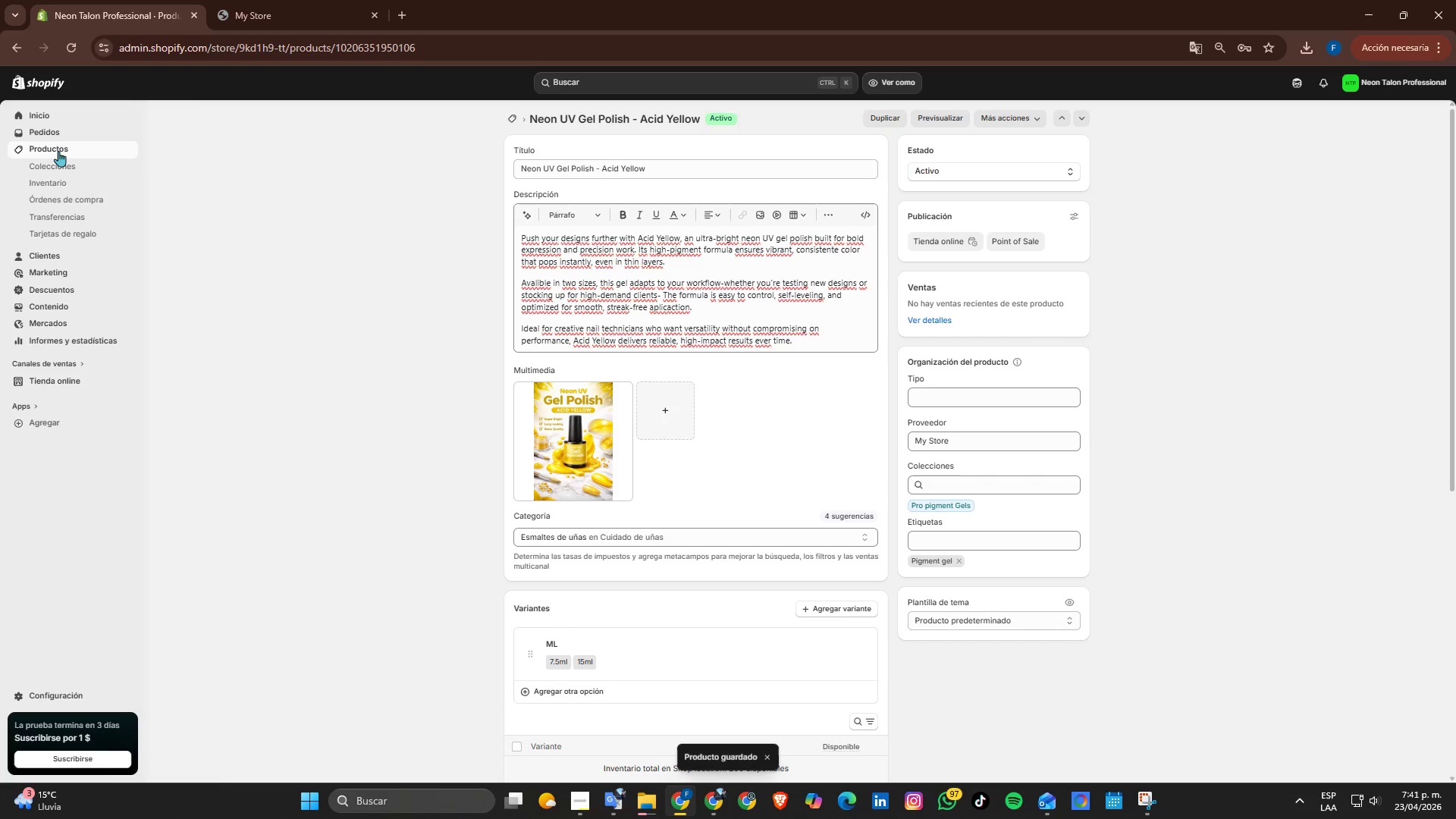 
left_click([58, 150])
 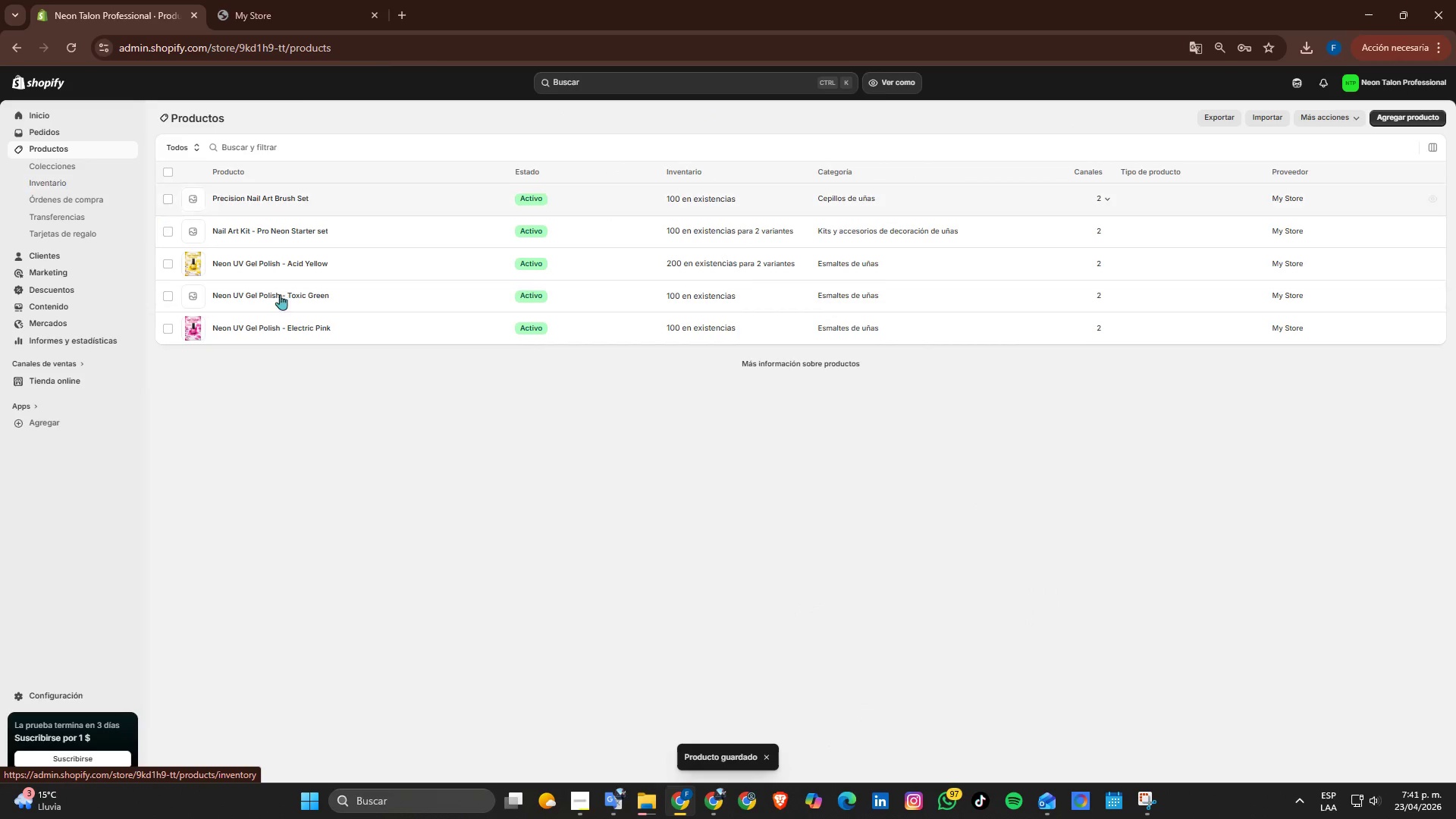 
left_click([292, 296])
 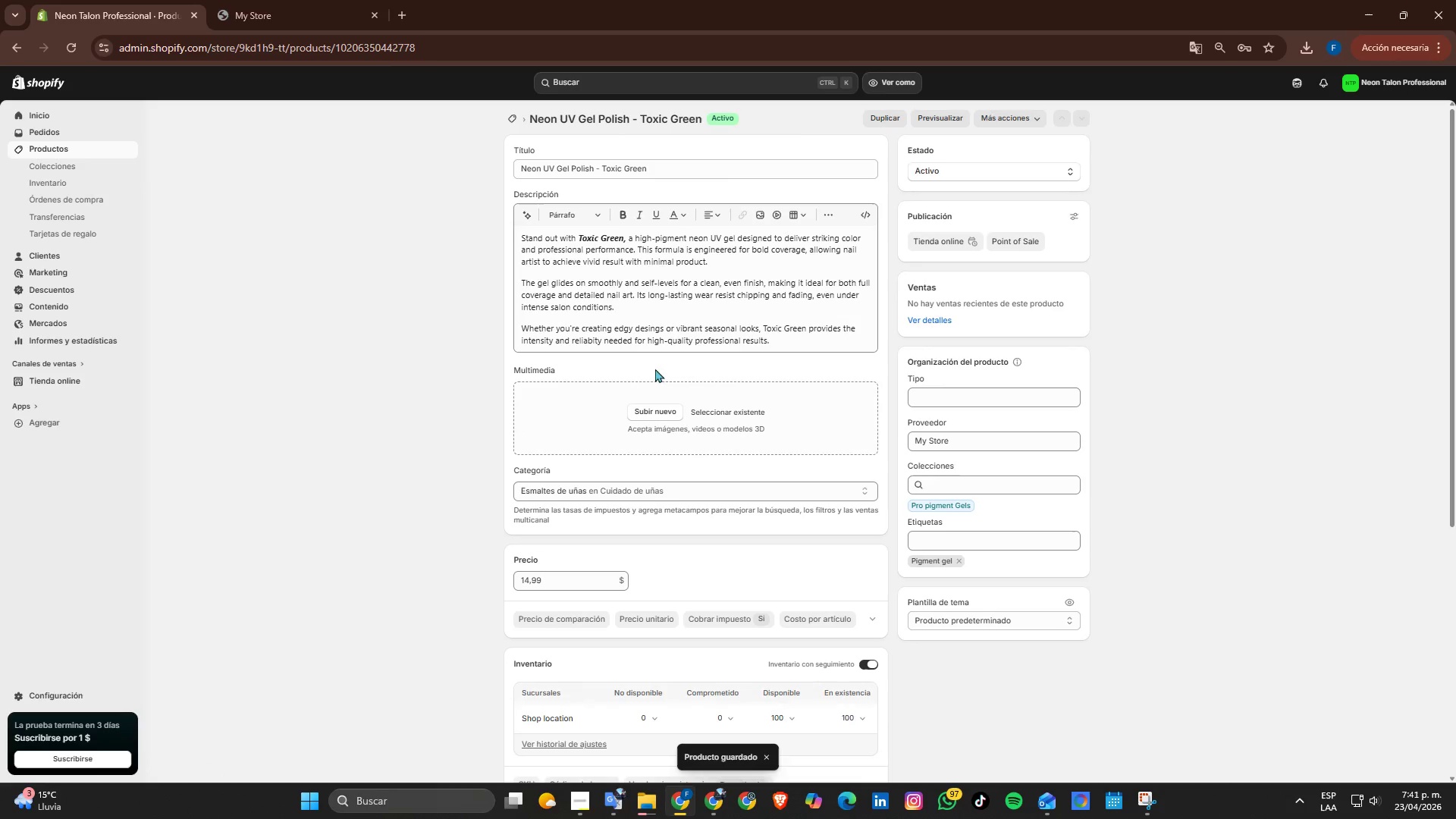 
left_click([655, 401])
 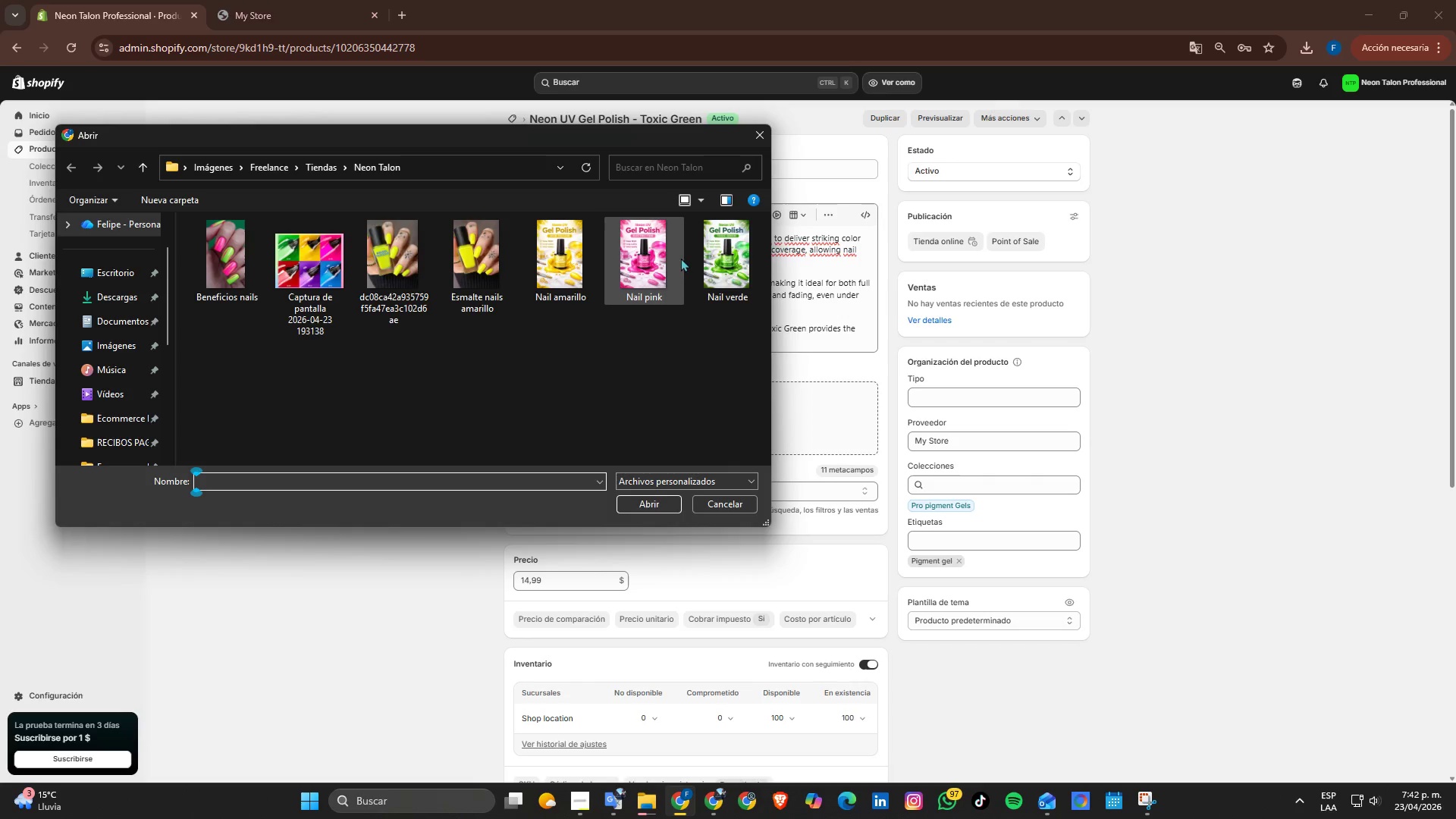 
left_click([714, 254])
 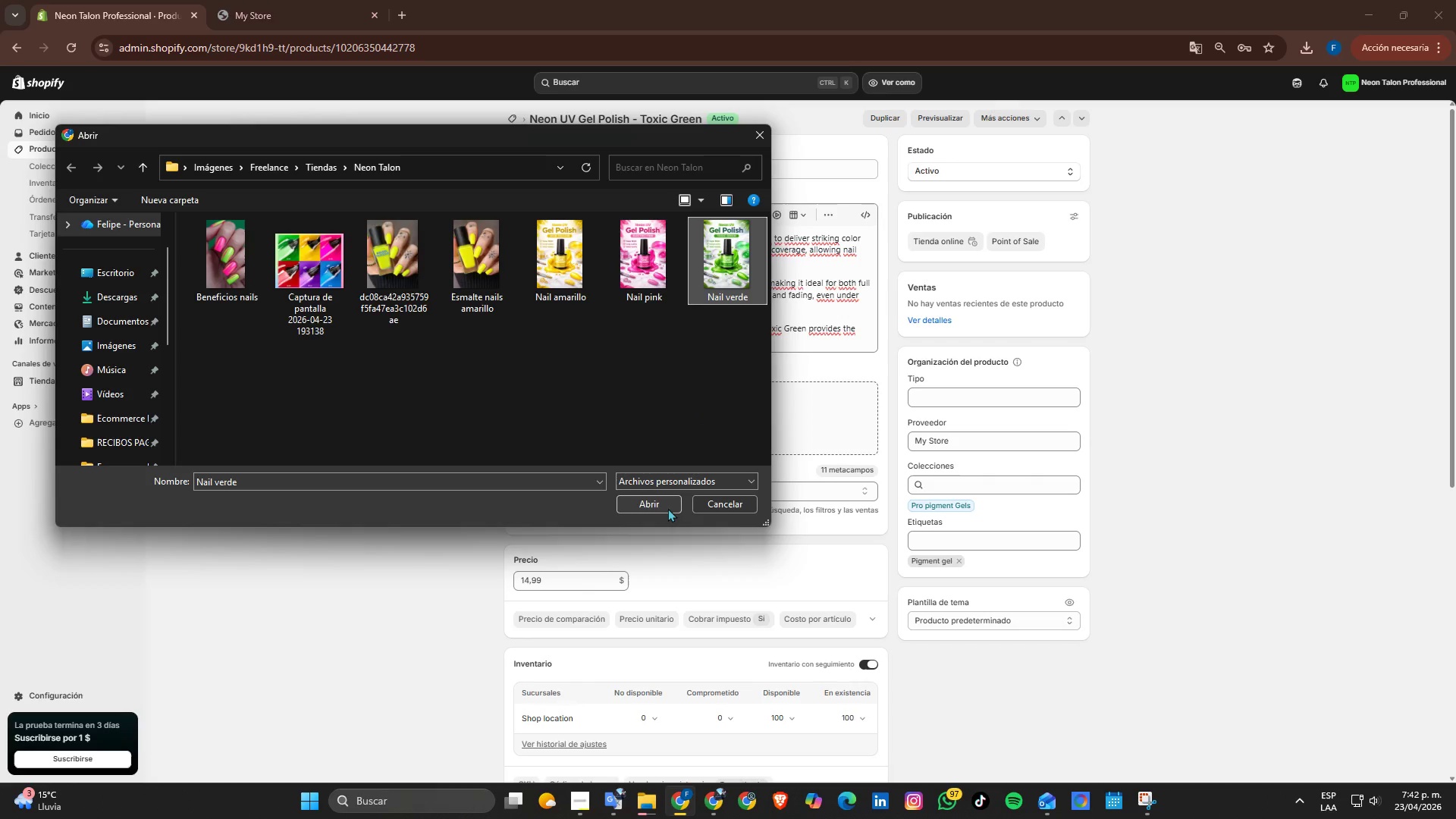 
left_click([667, 508])
 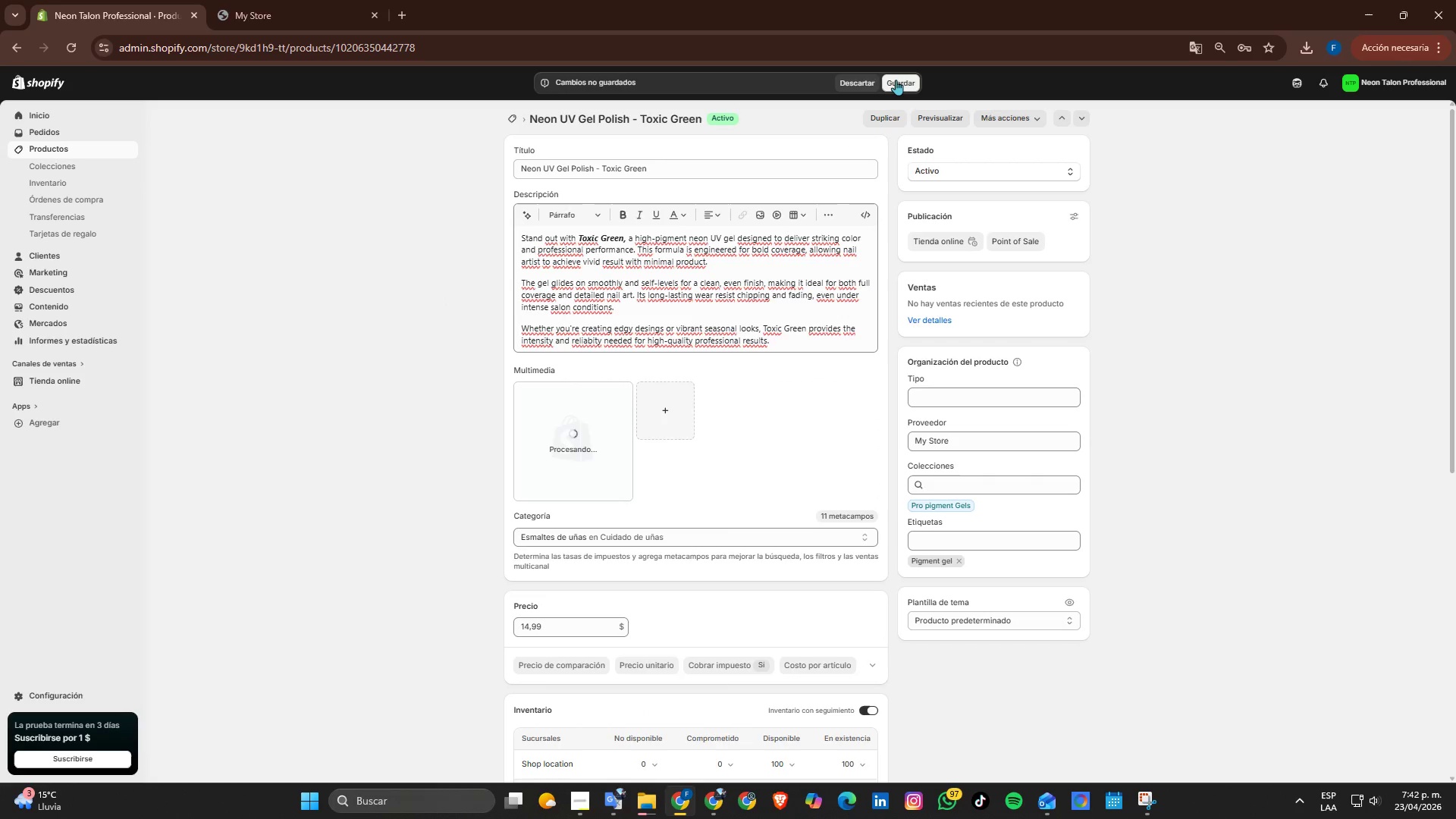 
wait(5.38)
 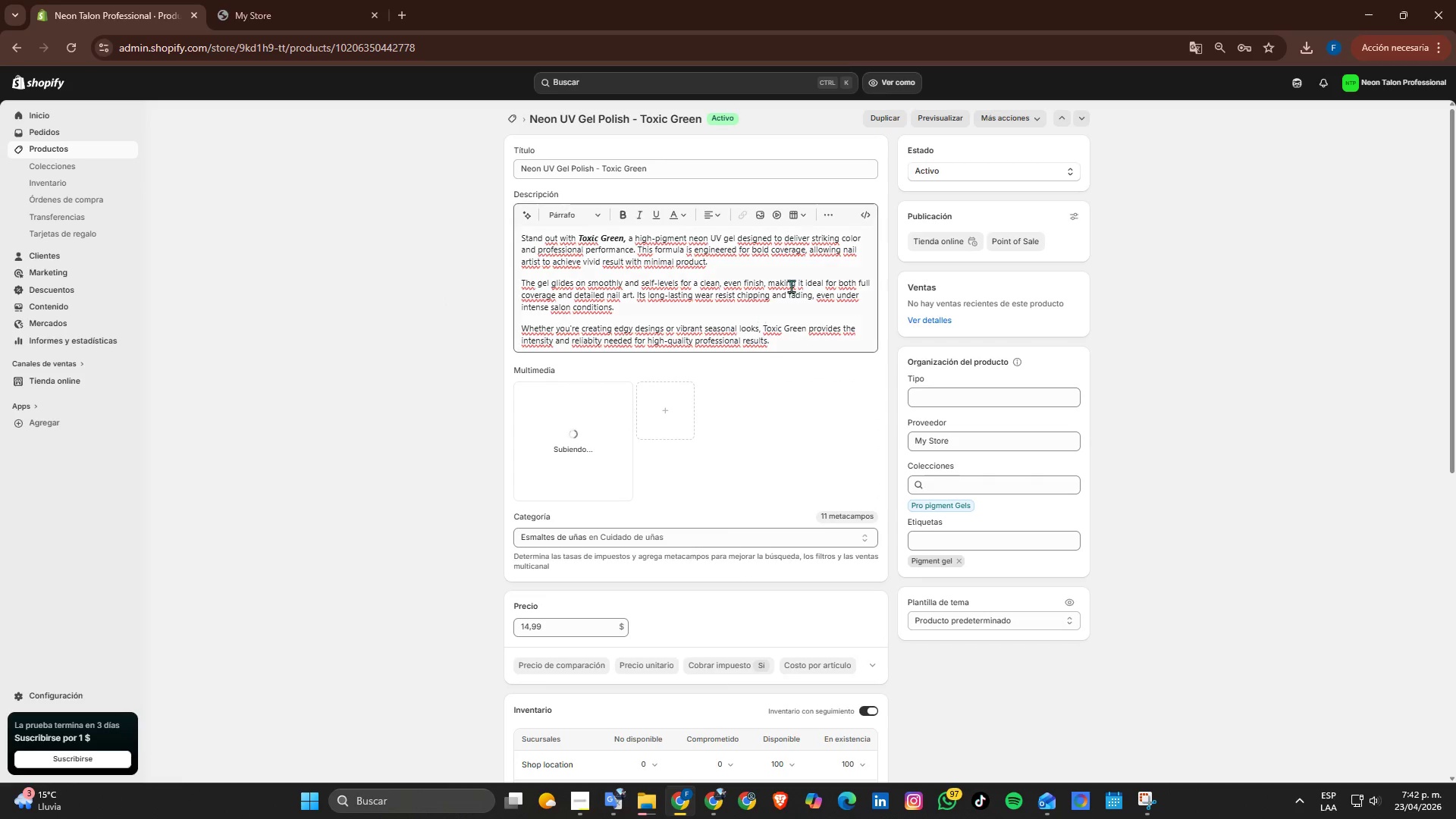 
left_click([896, 80])
 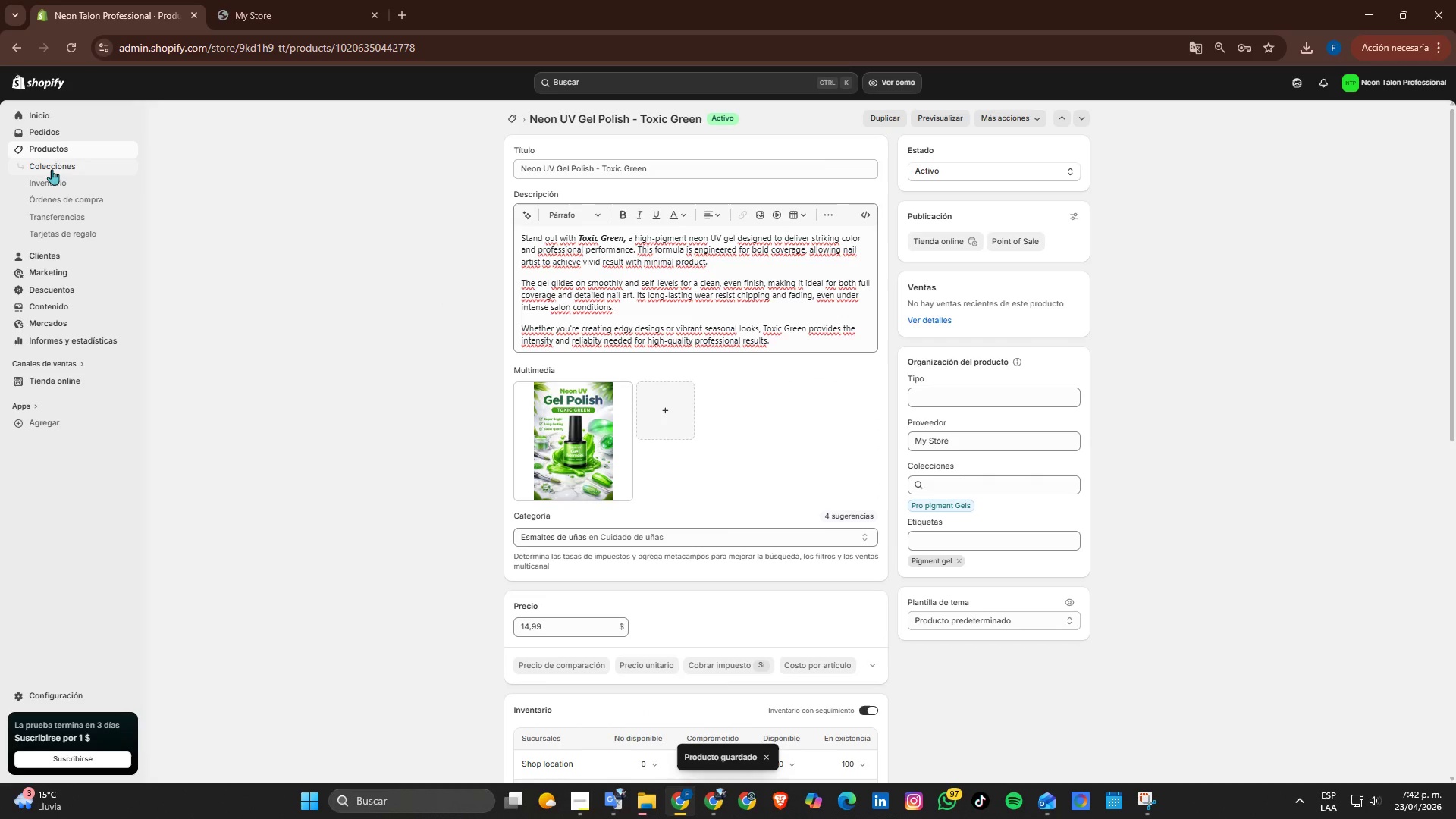 
left_click([63, 149])
 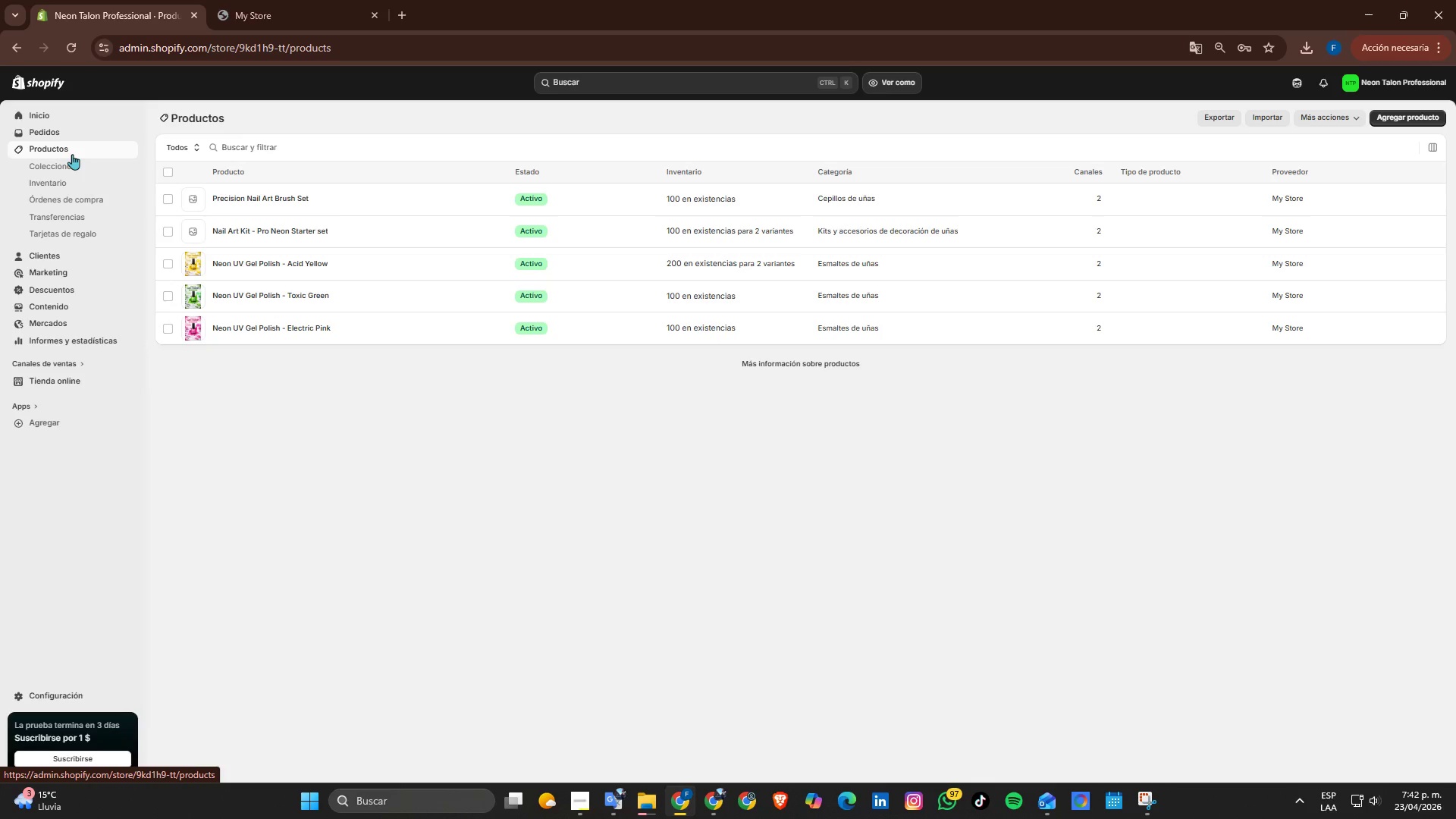 
wait(8.11)
 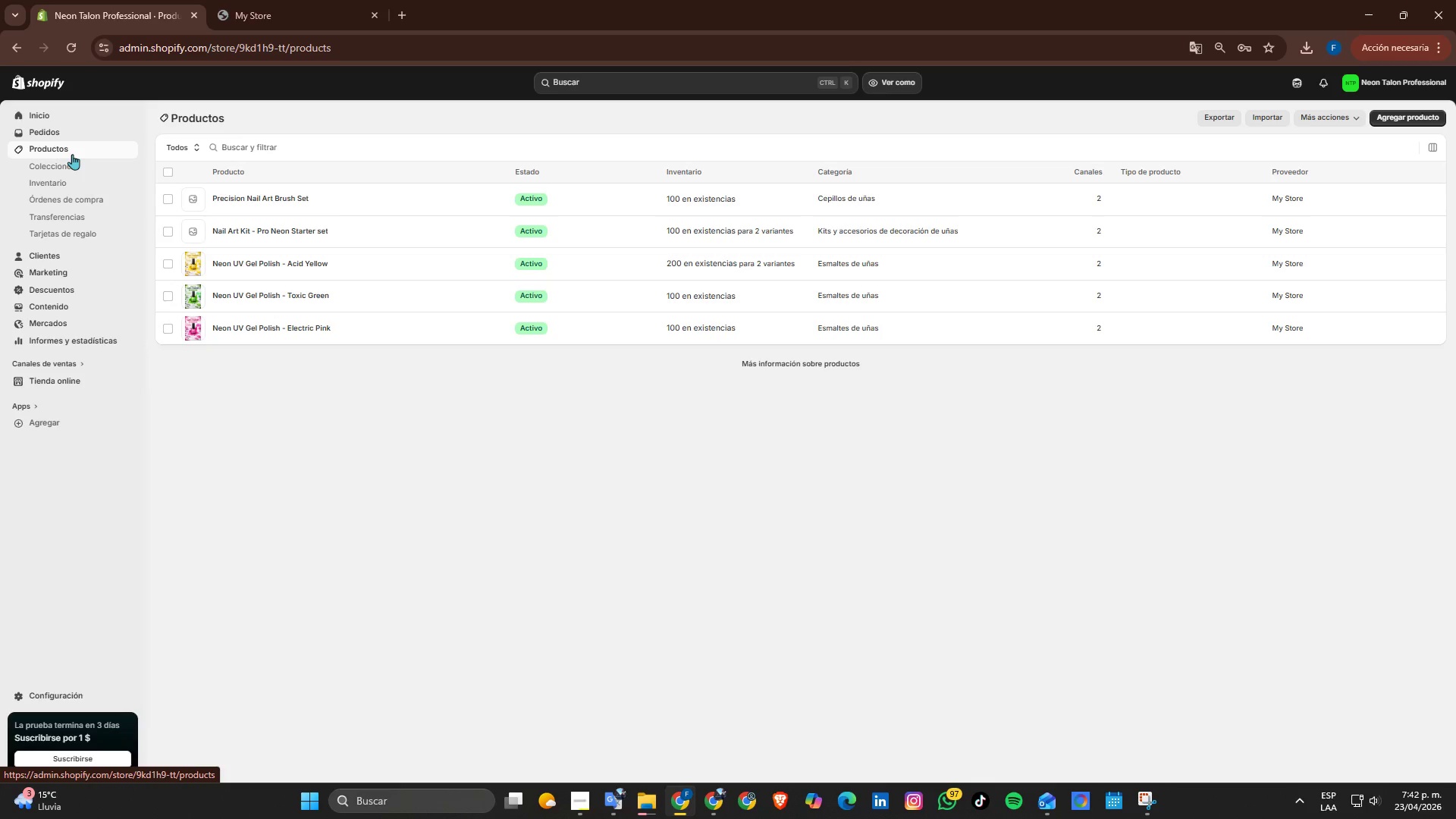 
scroll: coordinate [410, 404], scroll_direction: down, amount: 1.0
 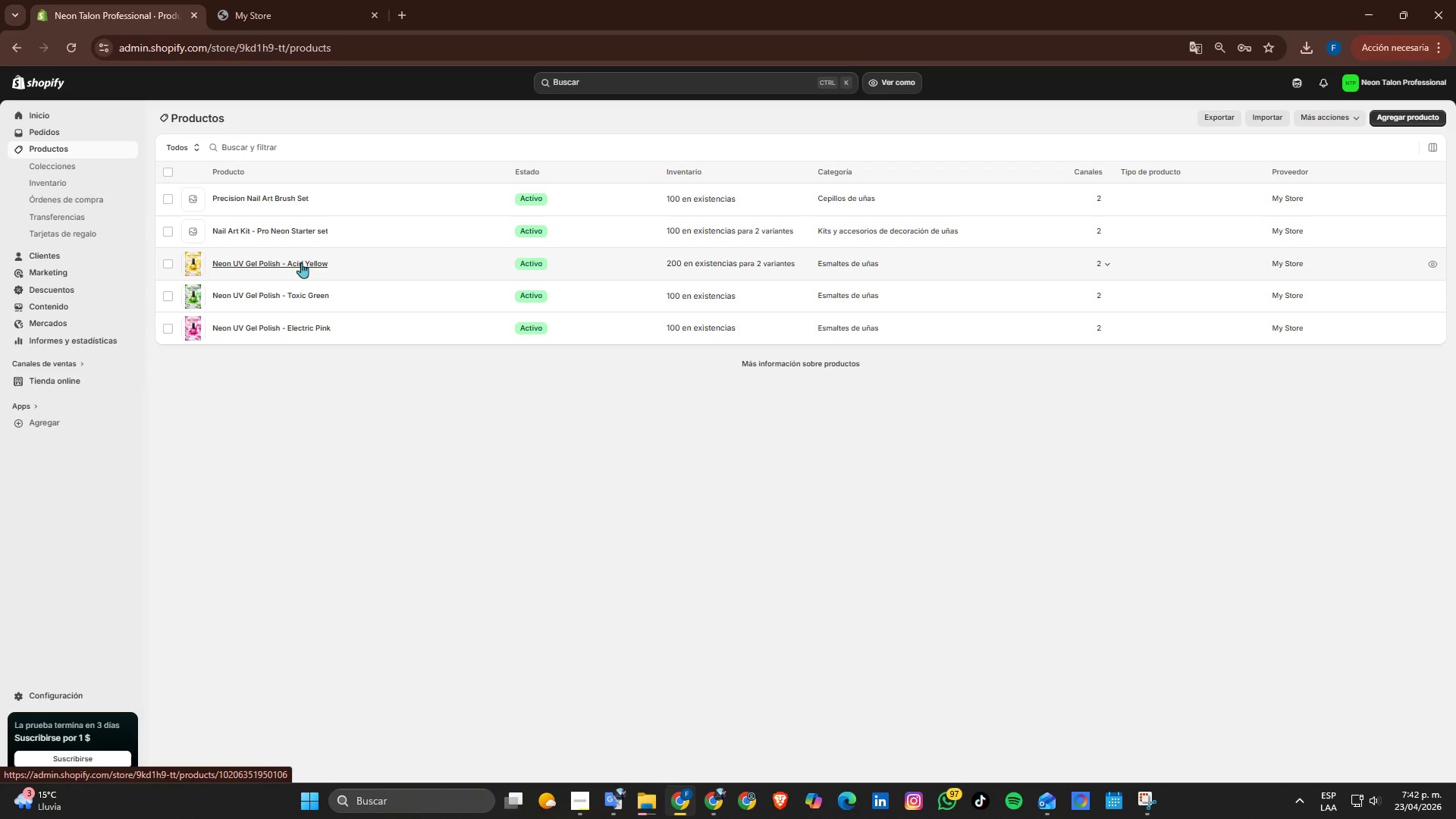 
wait(16.77)
 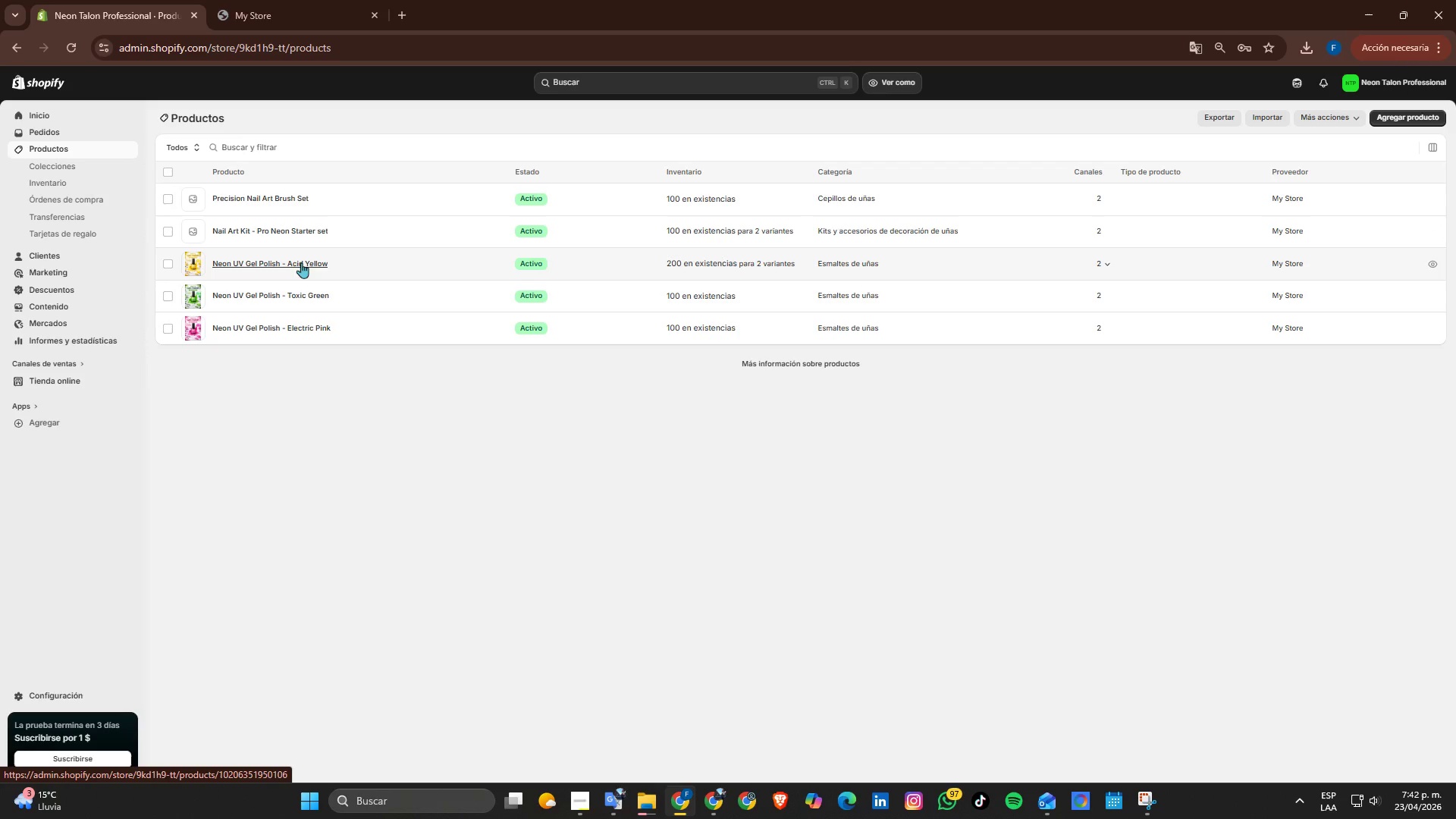 
left_click([301, 262])
 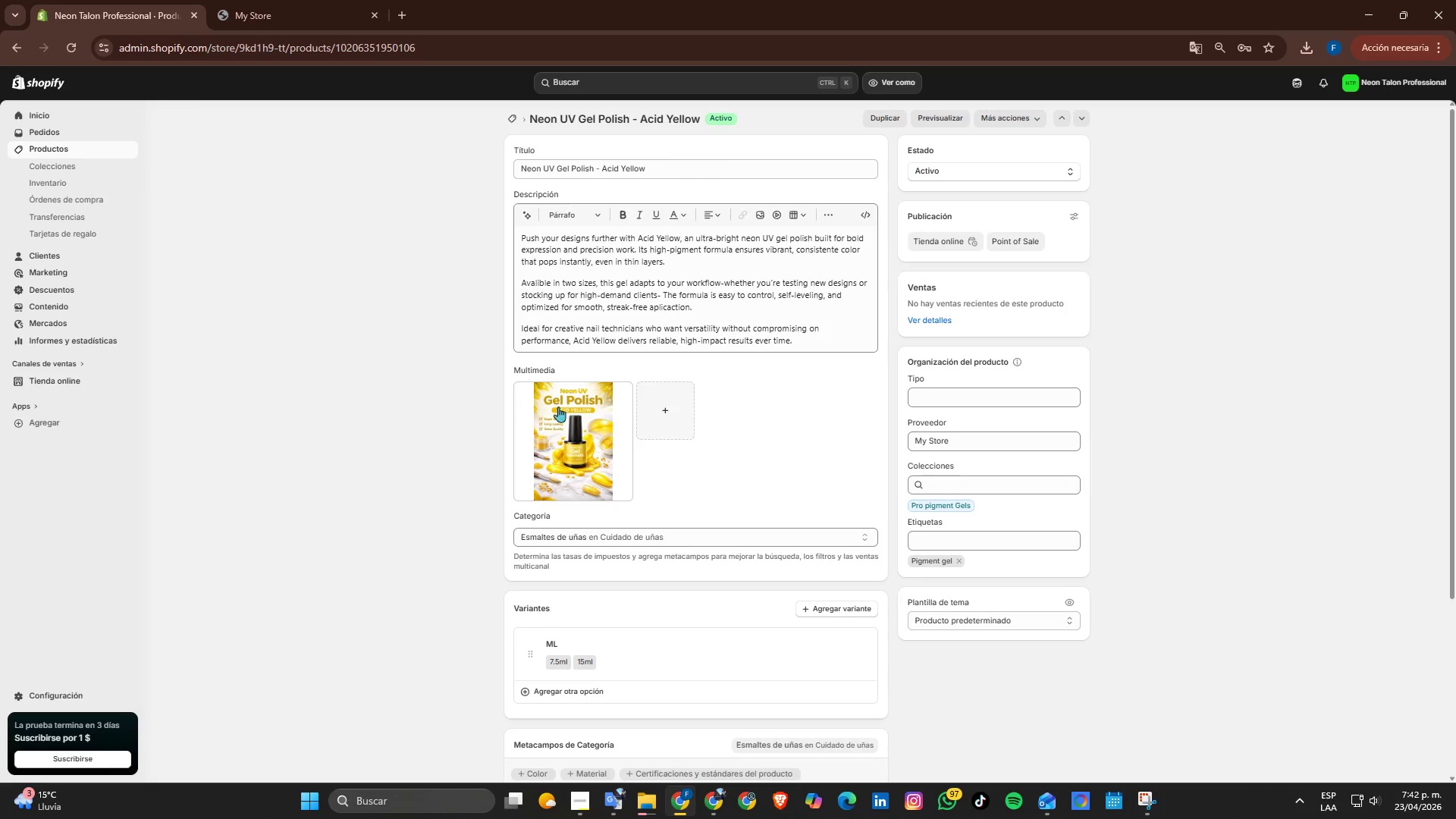 
scroll: coordinate [763, 485], scroll_direction: down, amount: 2.0
 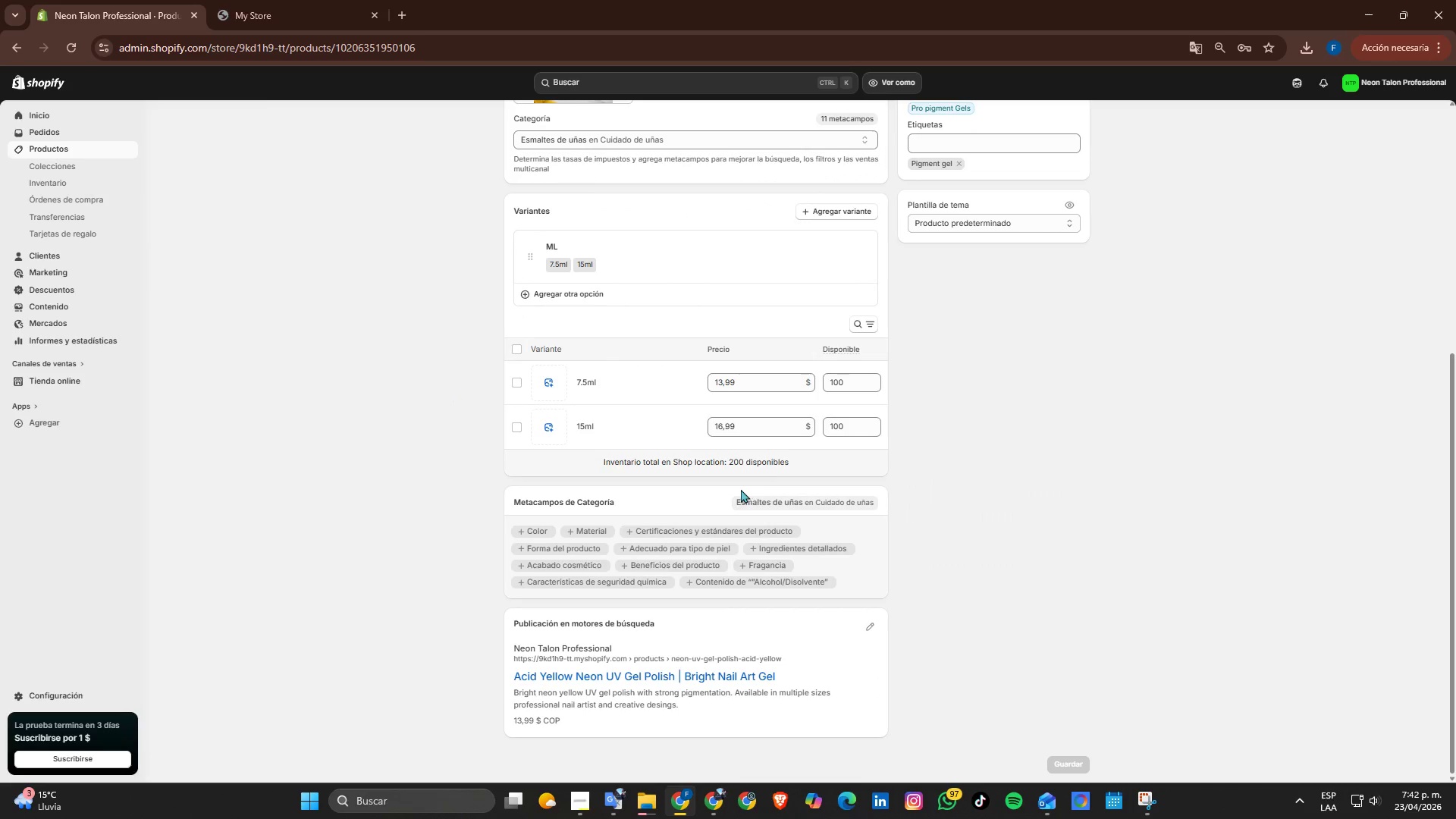 
scroll: coordinate [689, 508], scroll_direction: up, amount: 2.0
 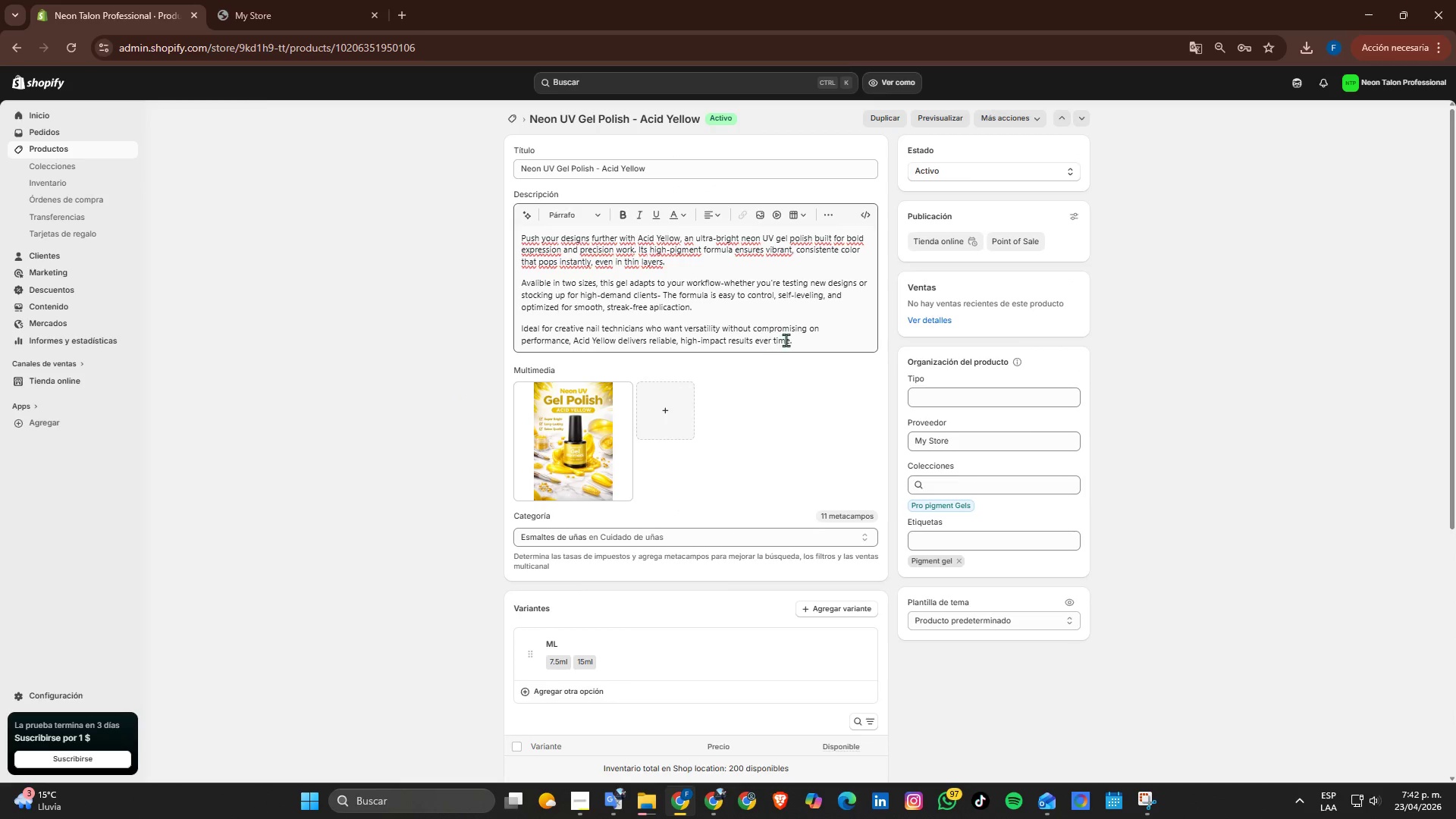 
left_click([807, 341])
 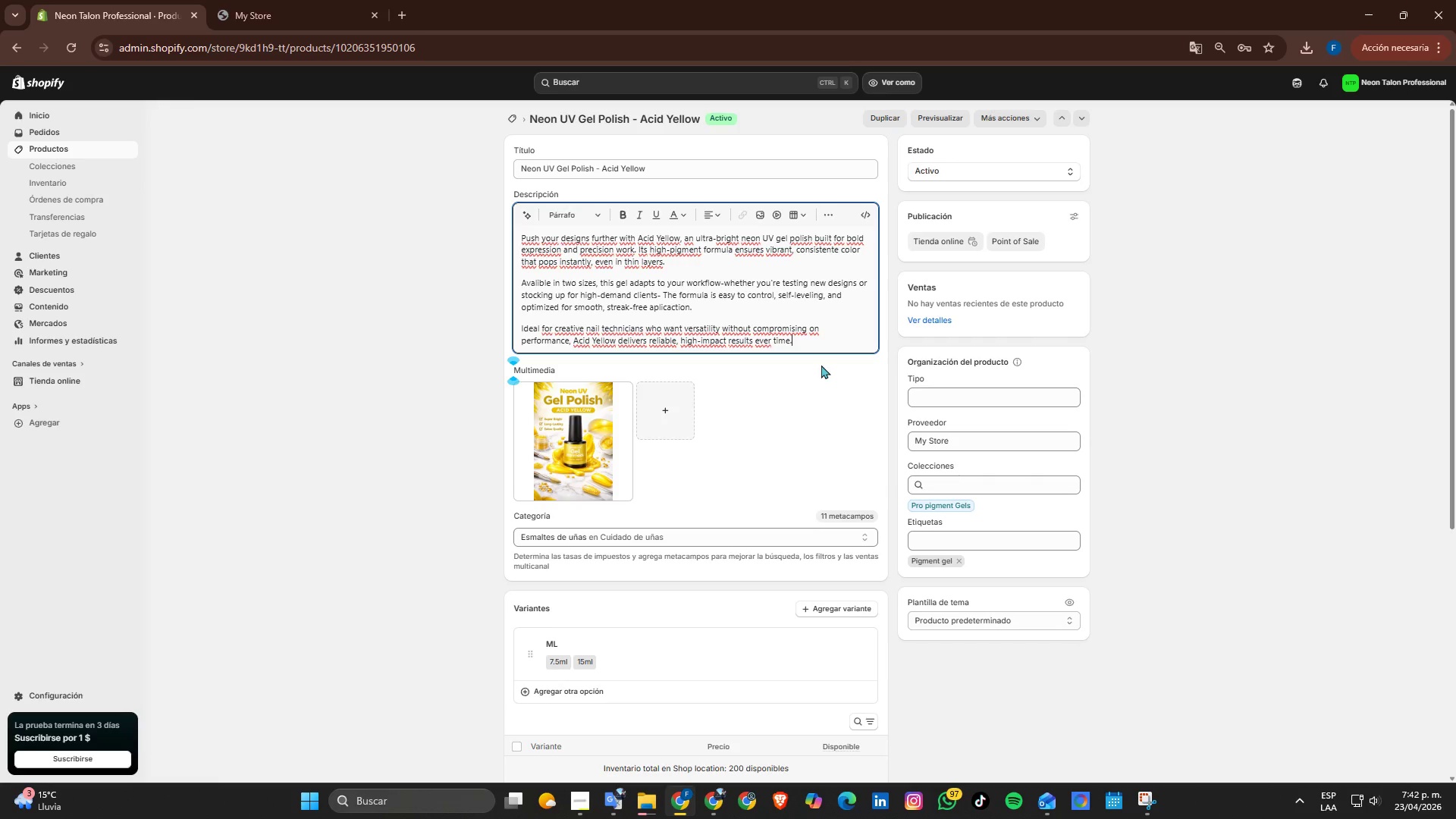 
key(Enter)
 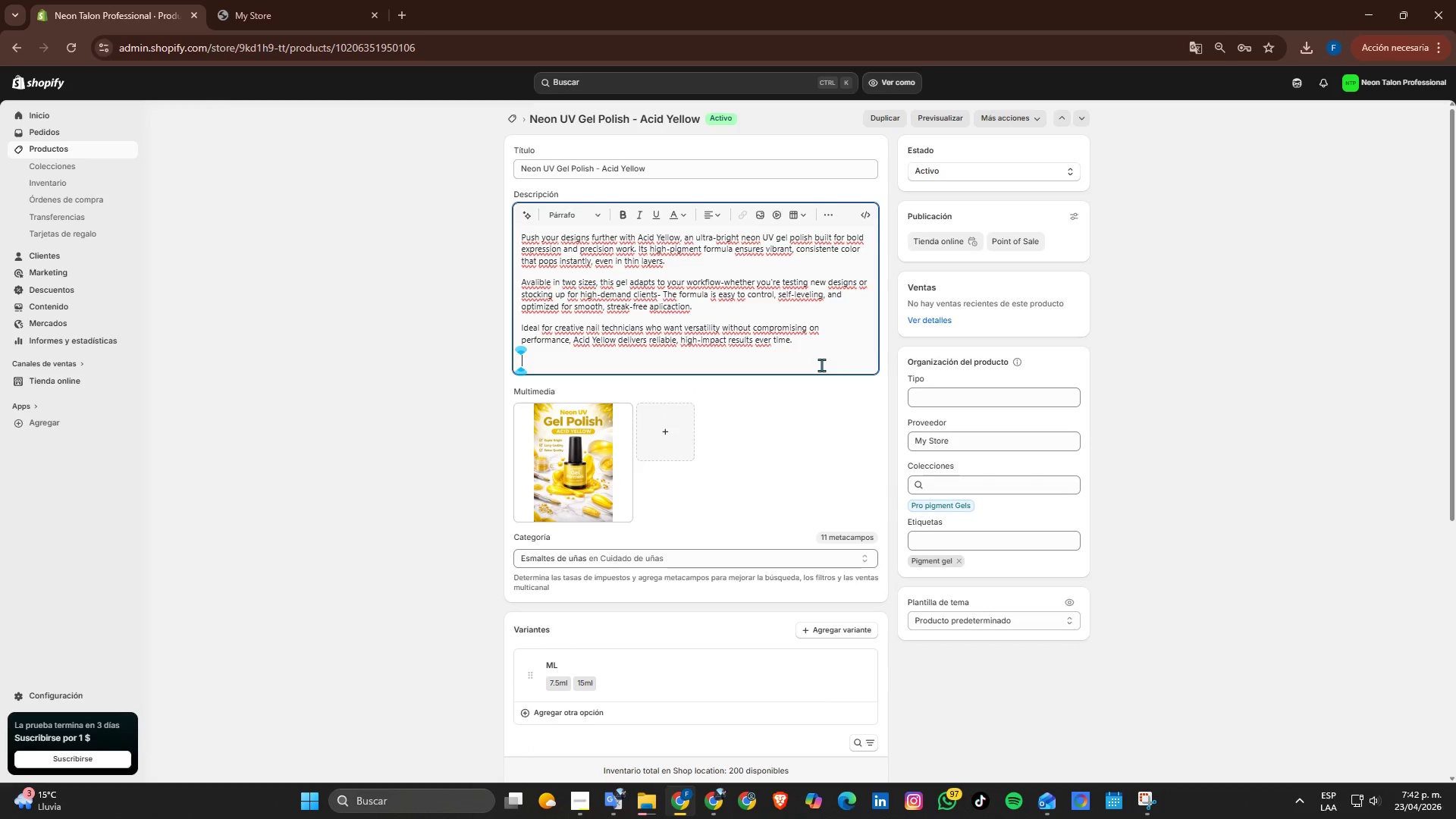 
key(Enter)
 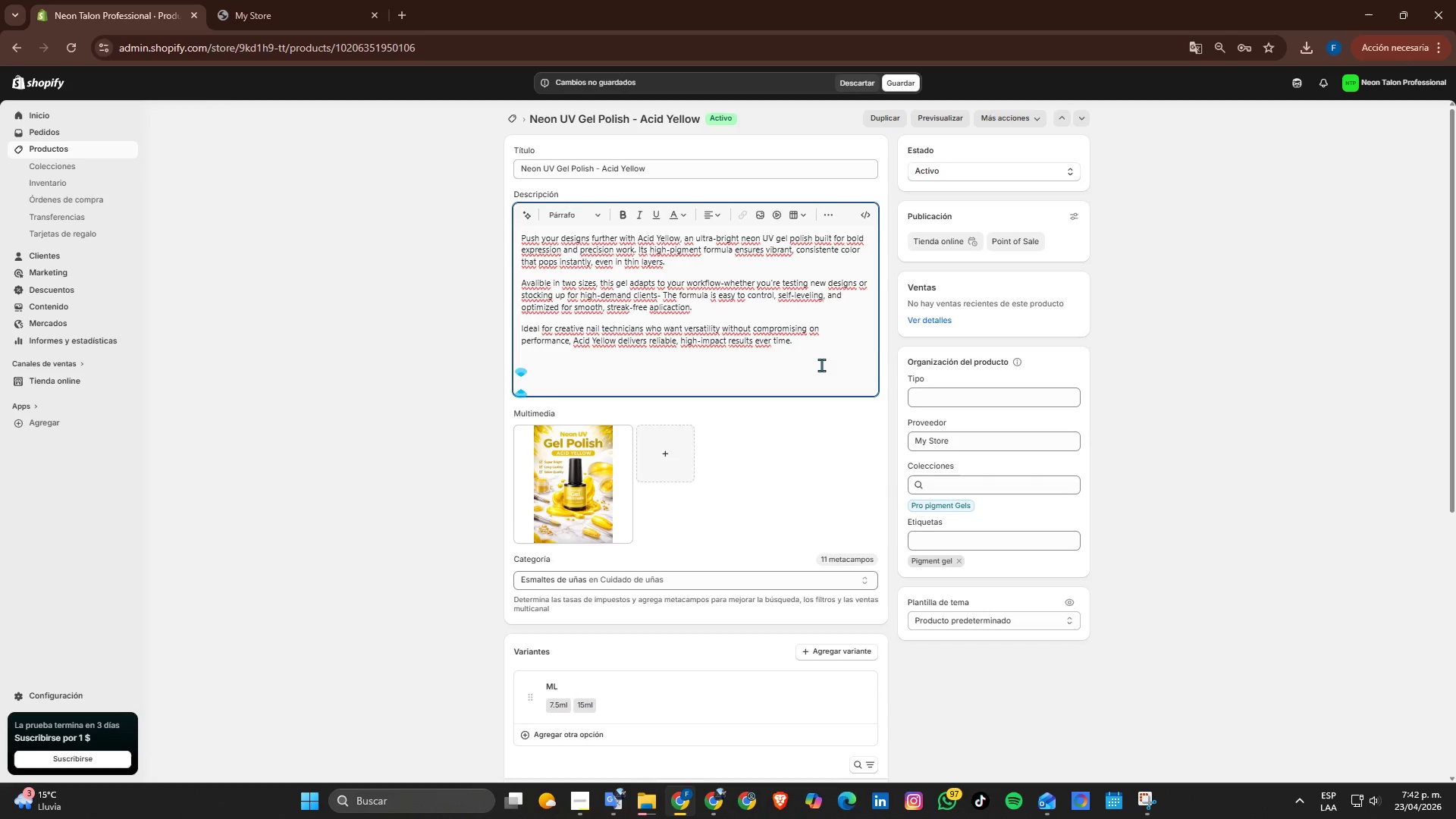 
wait(11.41)
 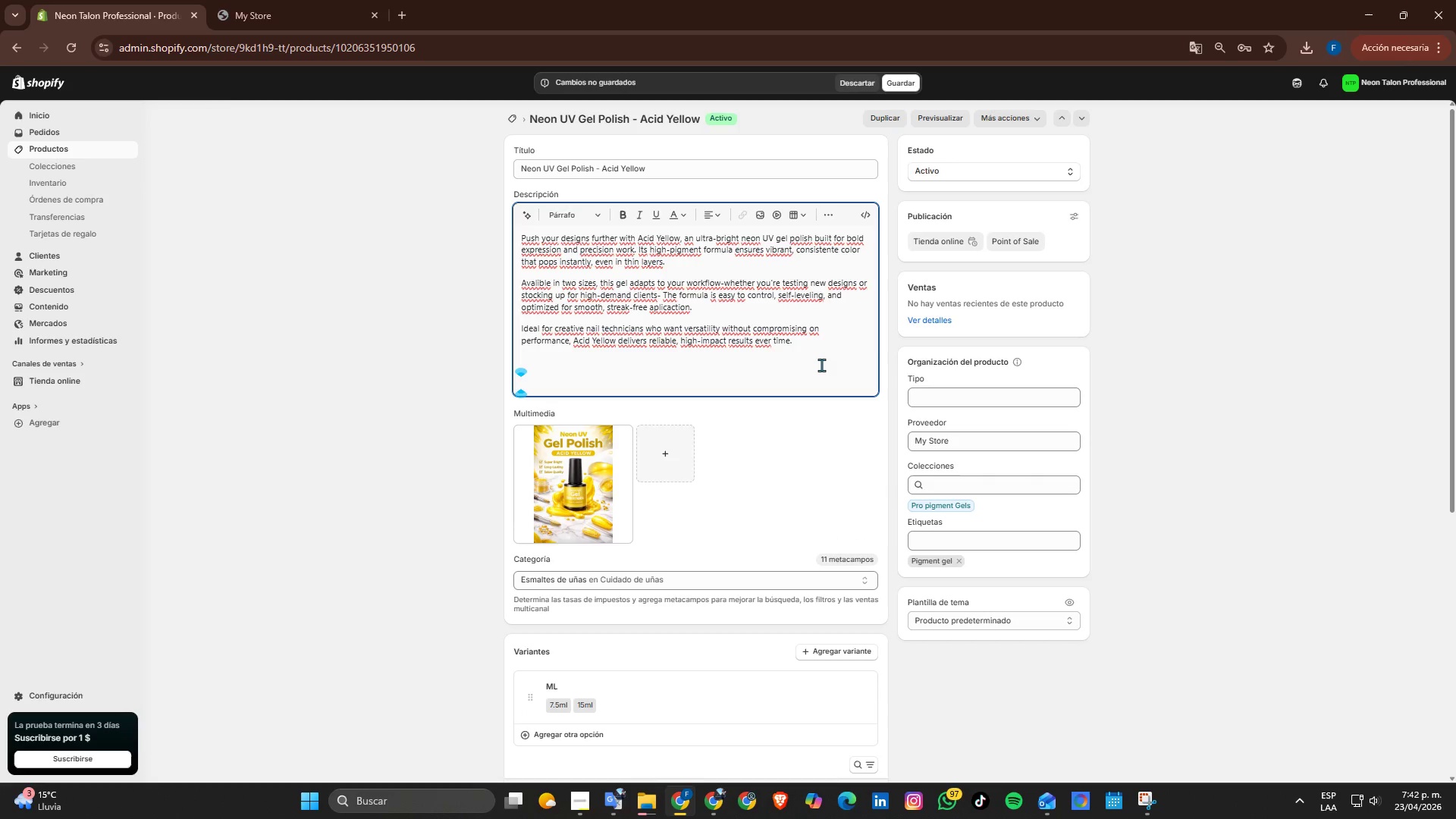 
key(Numpad7)
 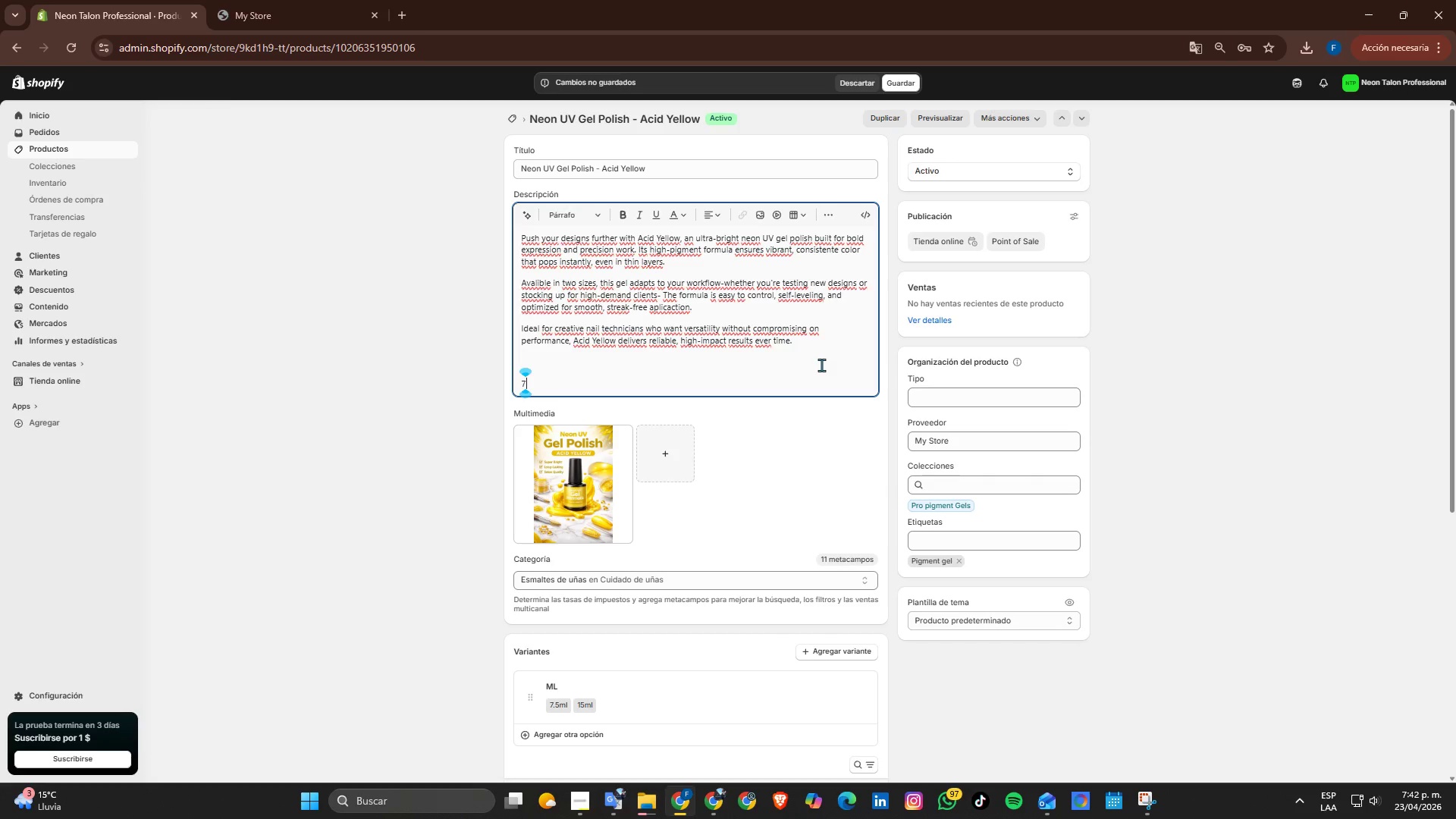 
key(NumpadDecimal)
 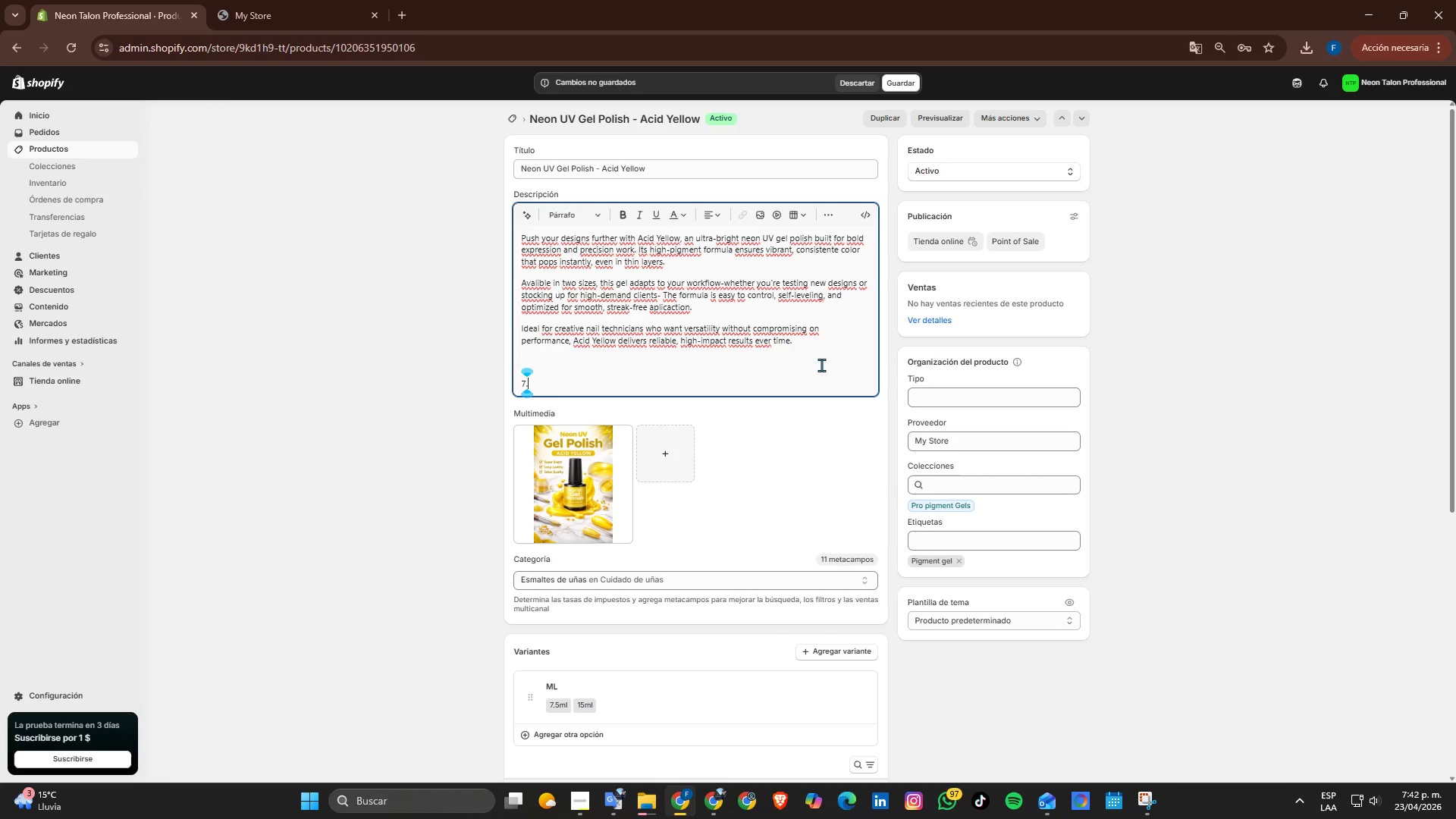 
key(Numpad5)
 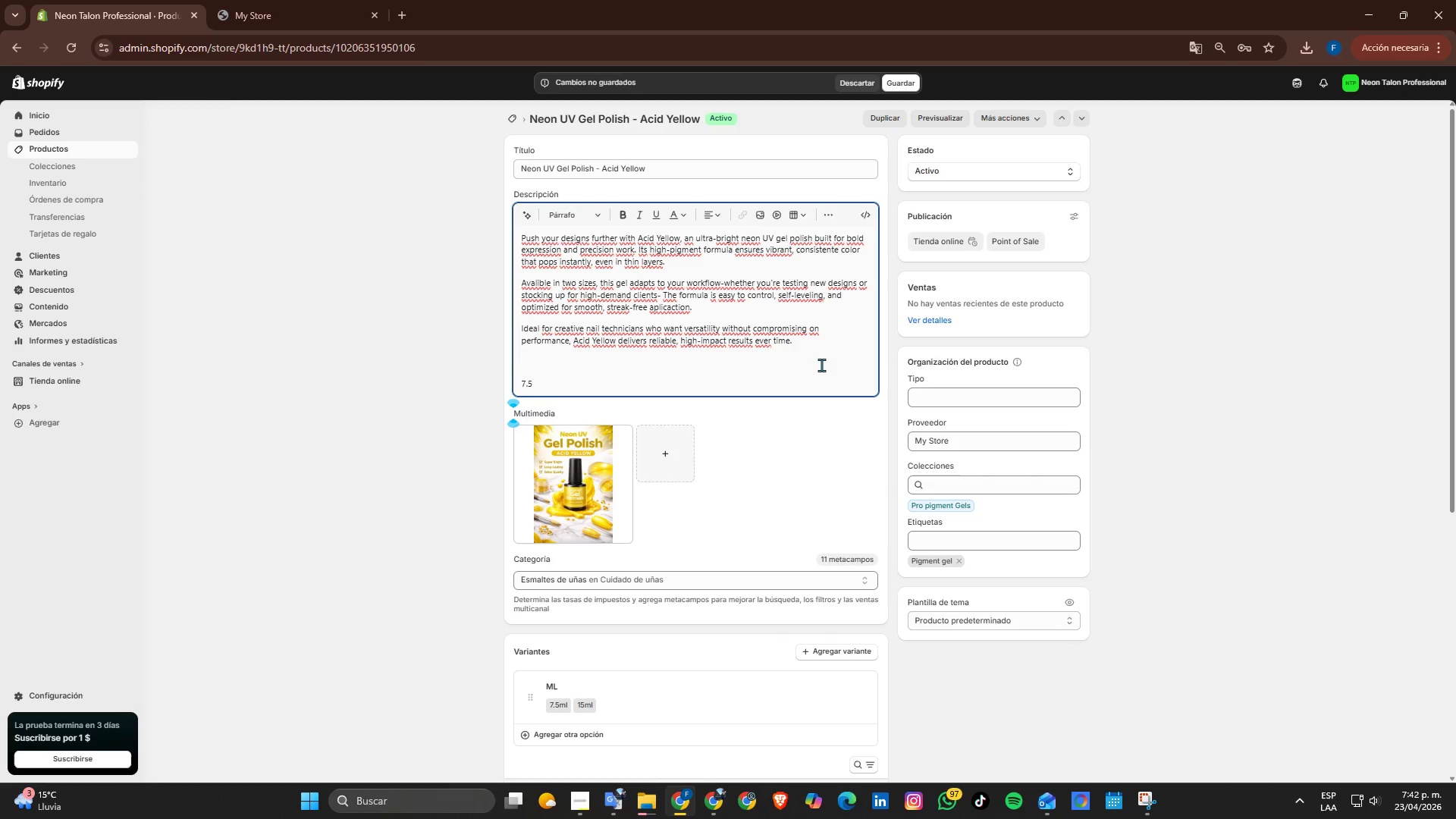 
key(M)
 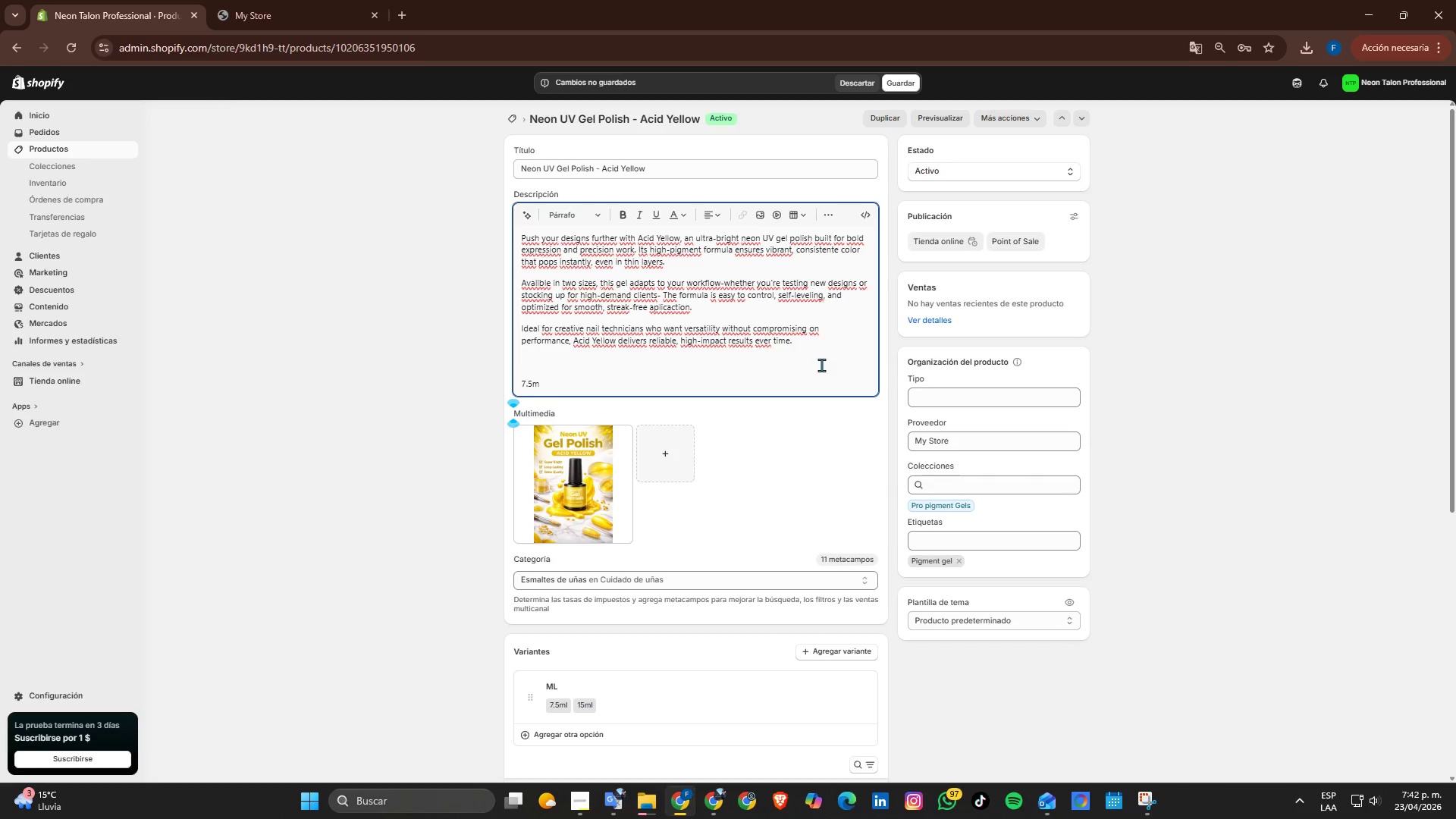 
key(Backspace)
 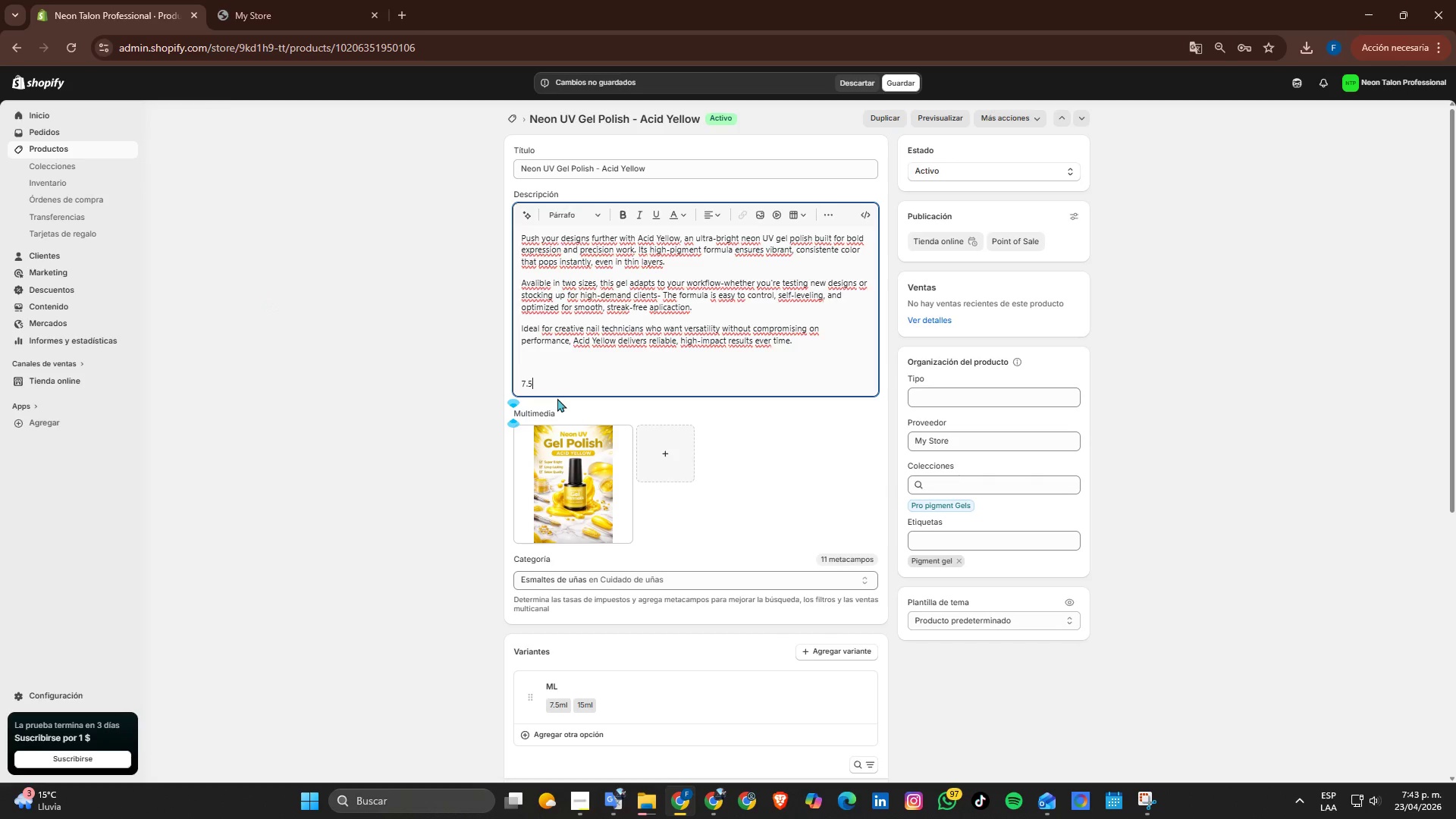 
type(ml *Starter sie()
 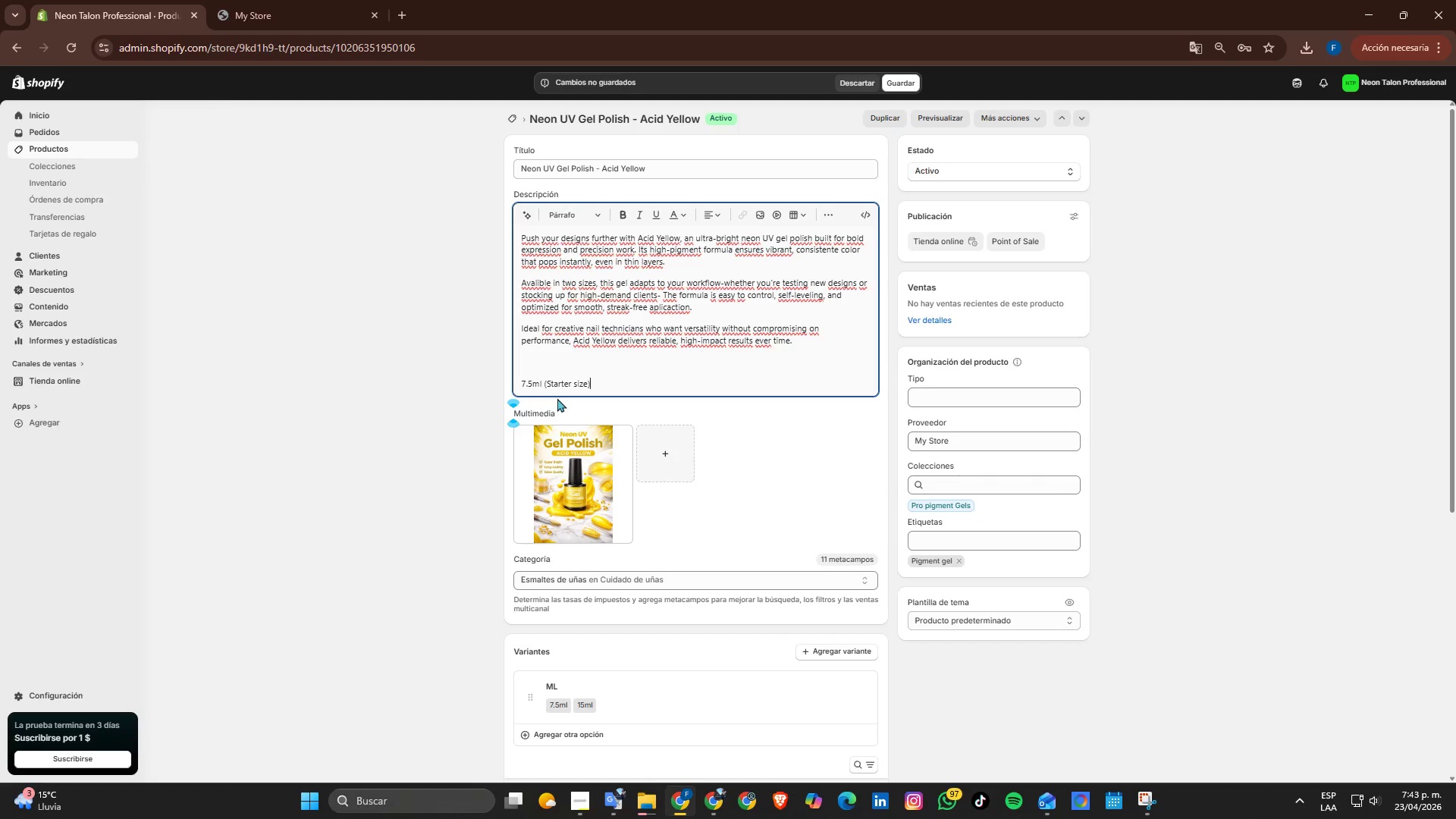 
 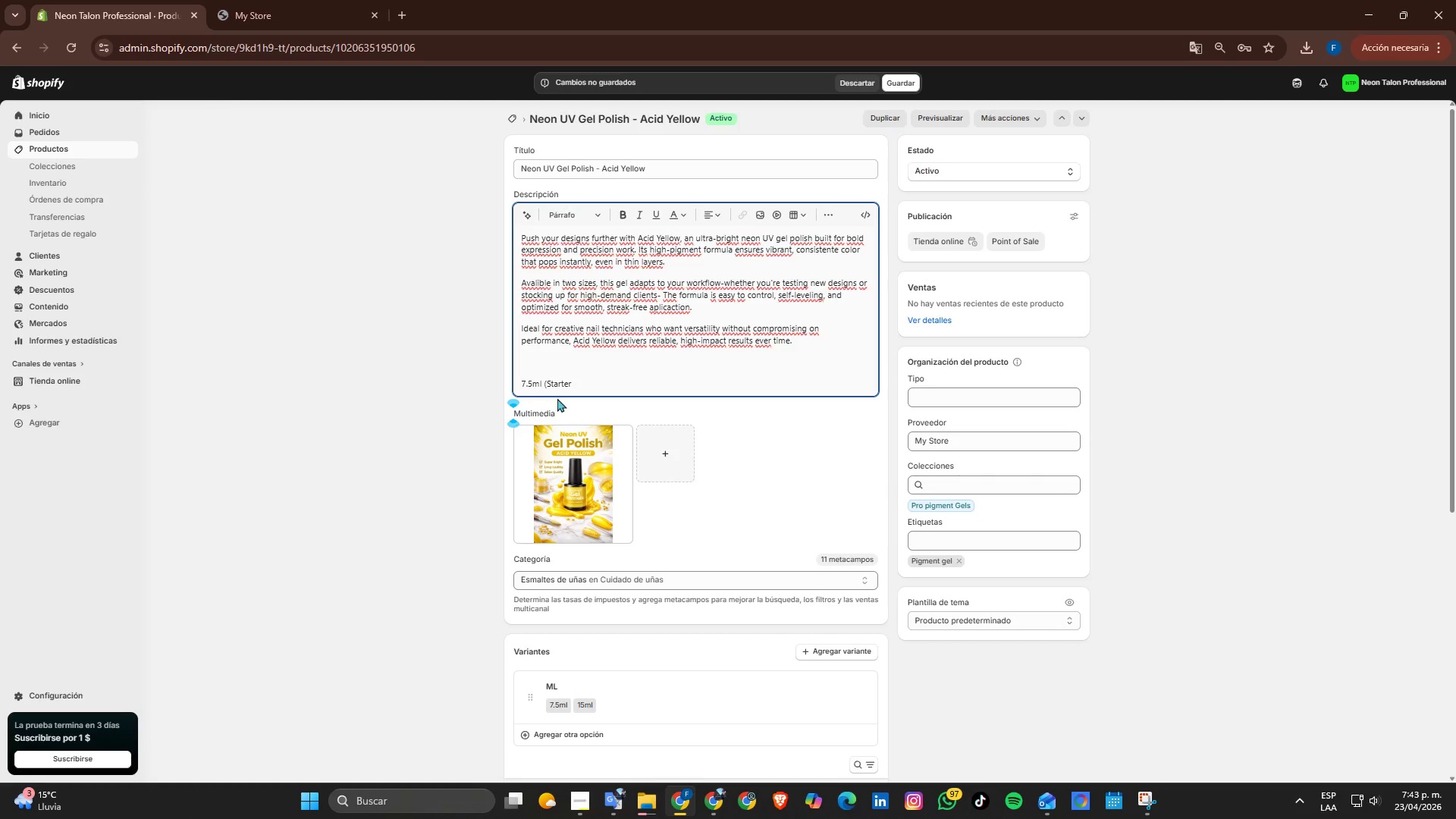 
hold_key(key=Z, duration=0.31)
 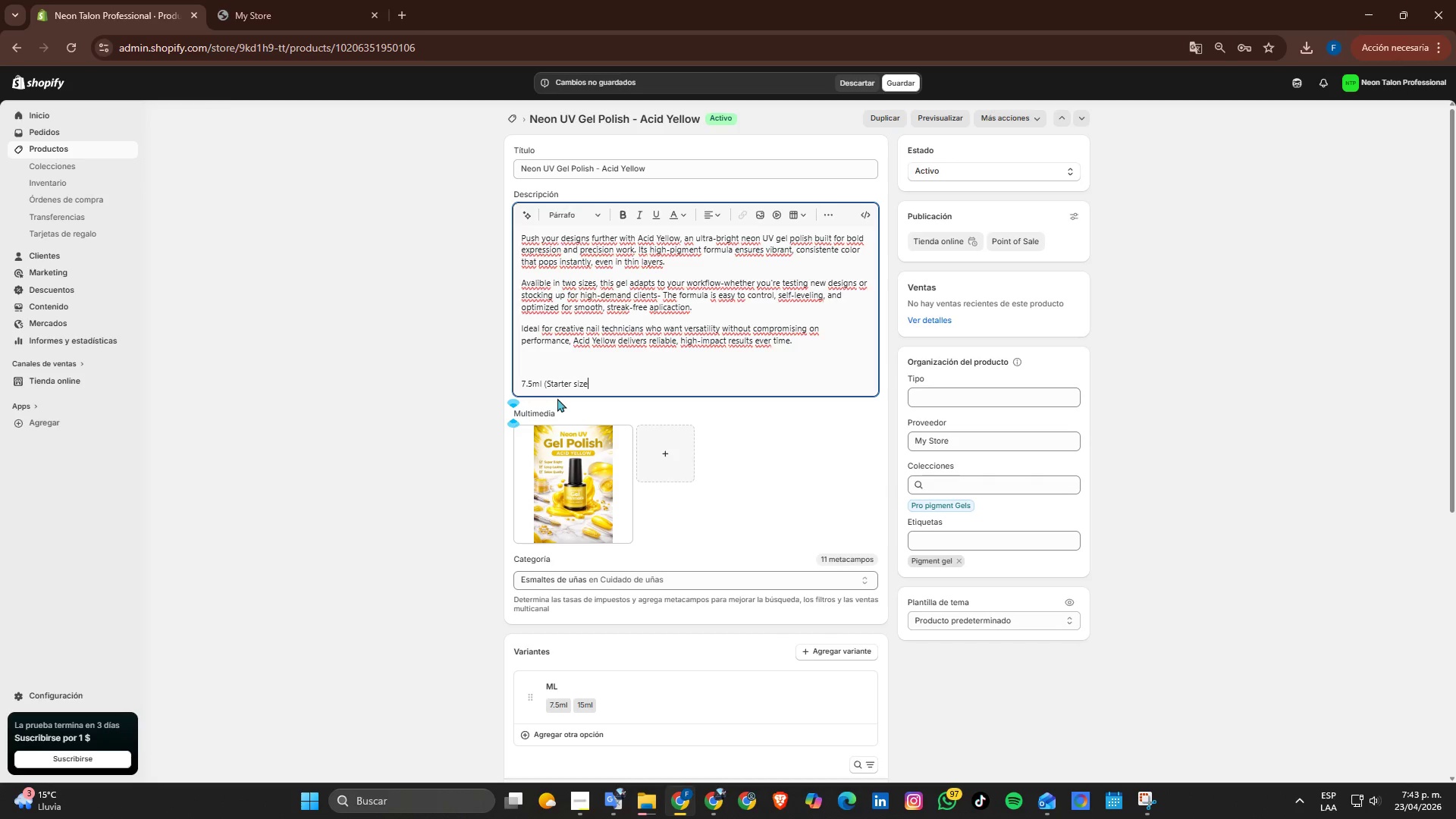 
left_click_drag(start_coordinate=[632, 377], to_coordinate=[370, 361])
 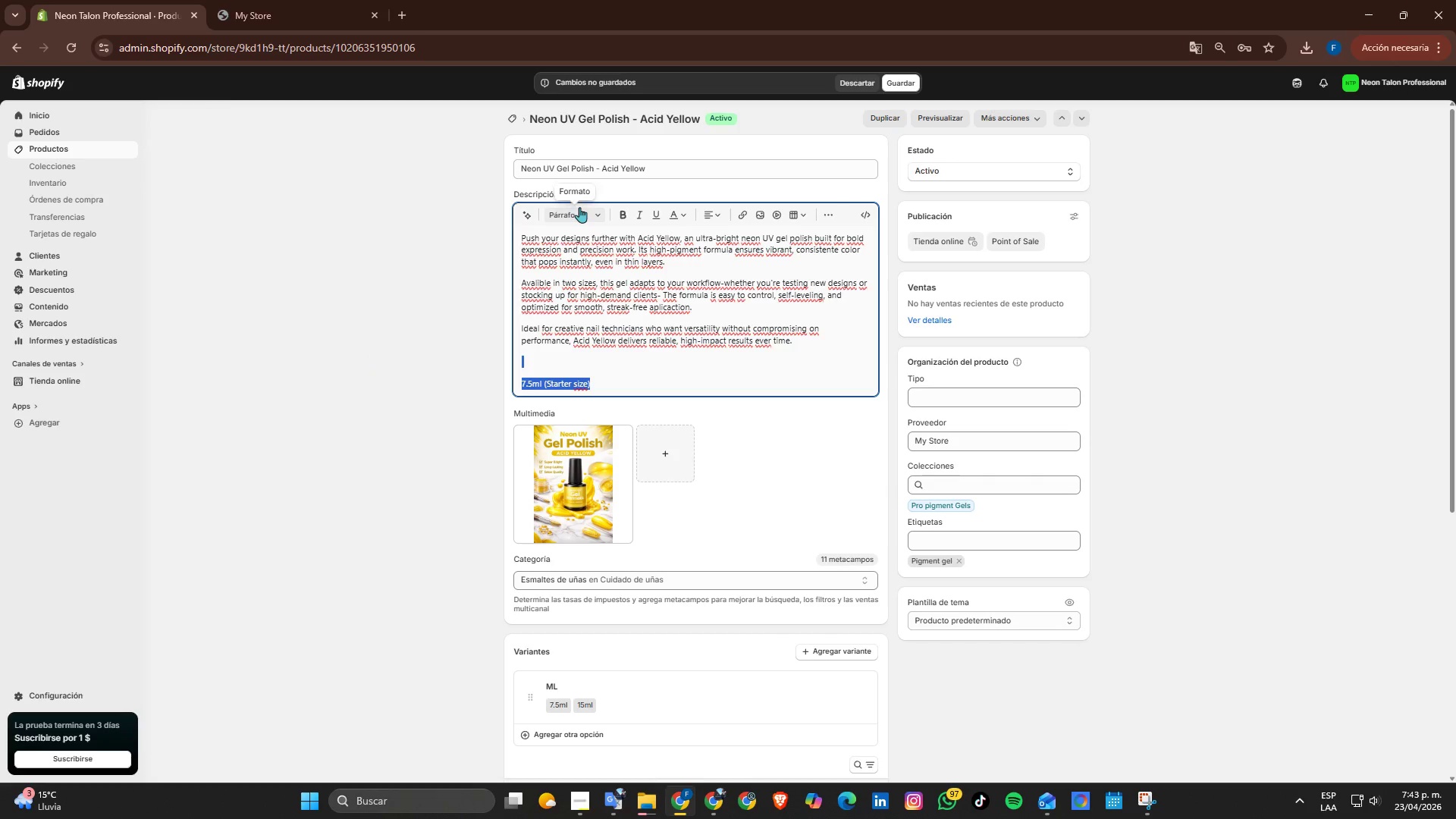 
left_click([577, 218])
 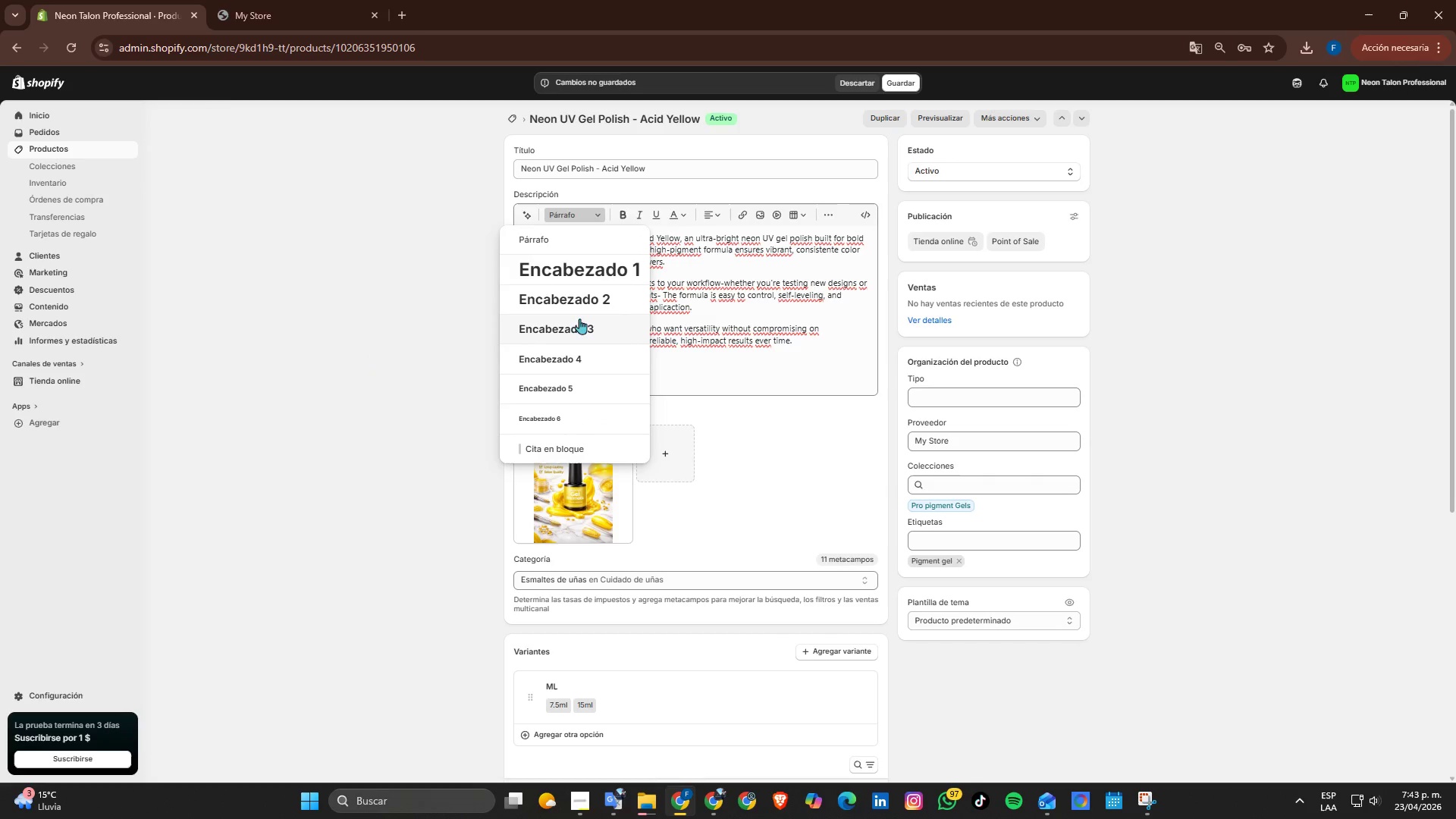 
left_click([582, 328])
 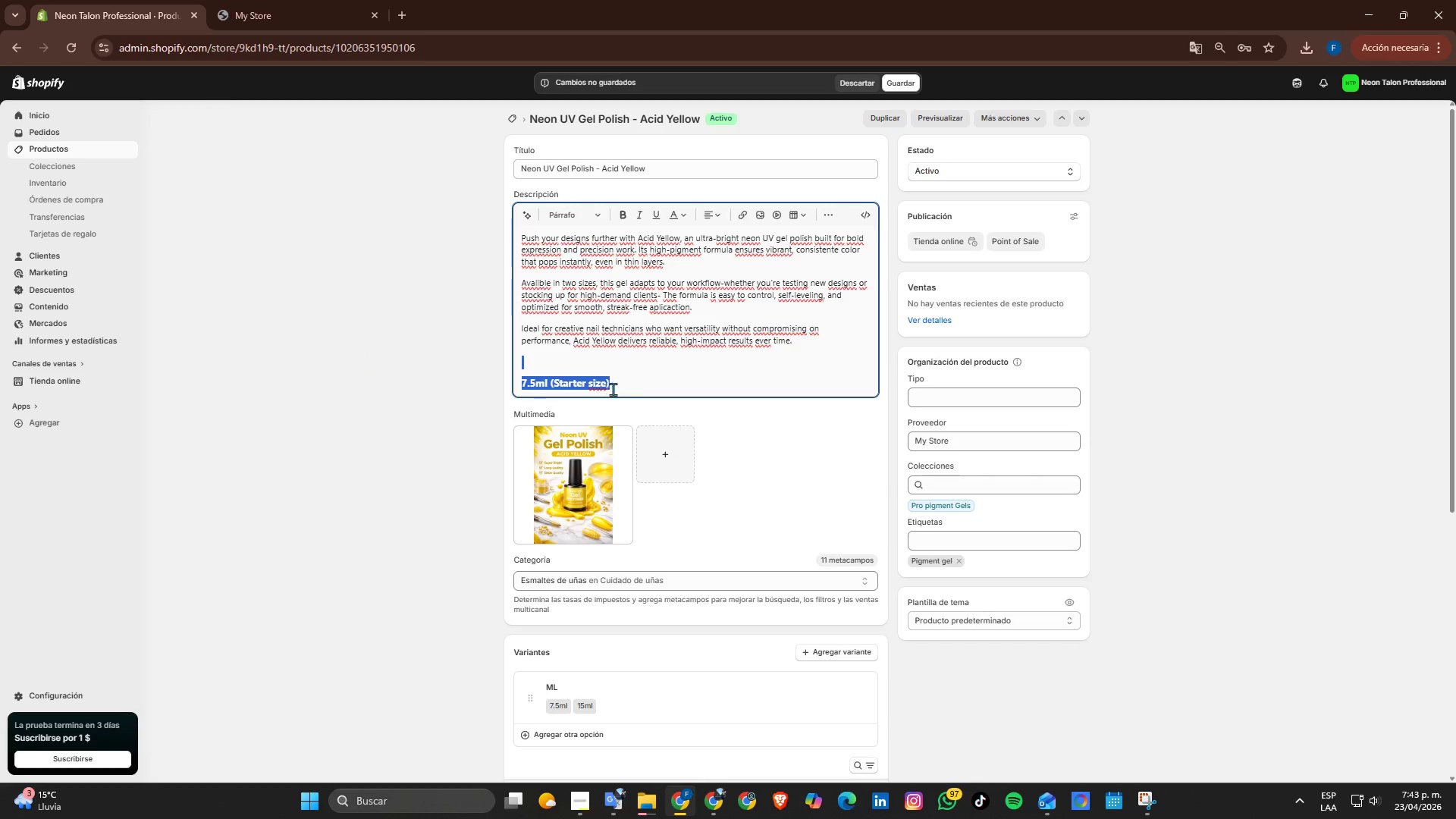 
left_click([639, 388])
 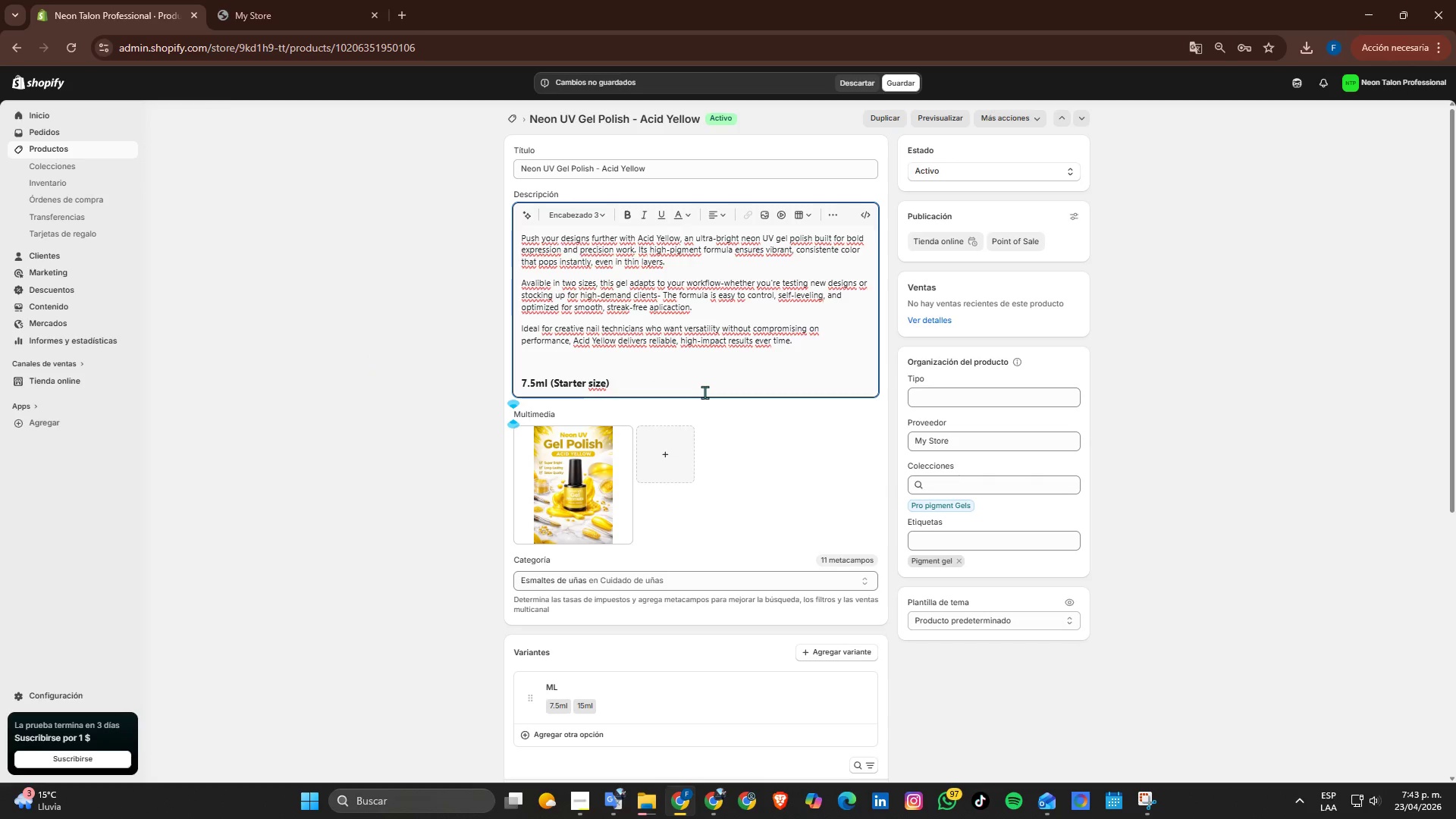 
key(Enter)
 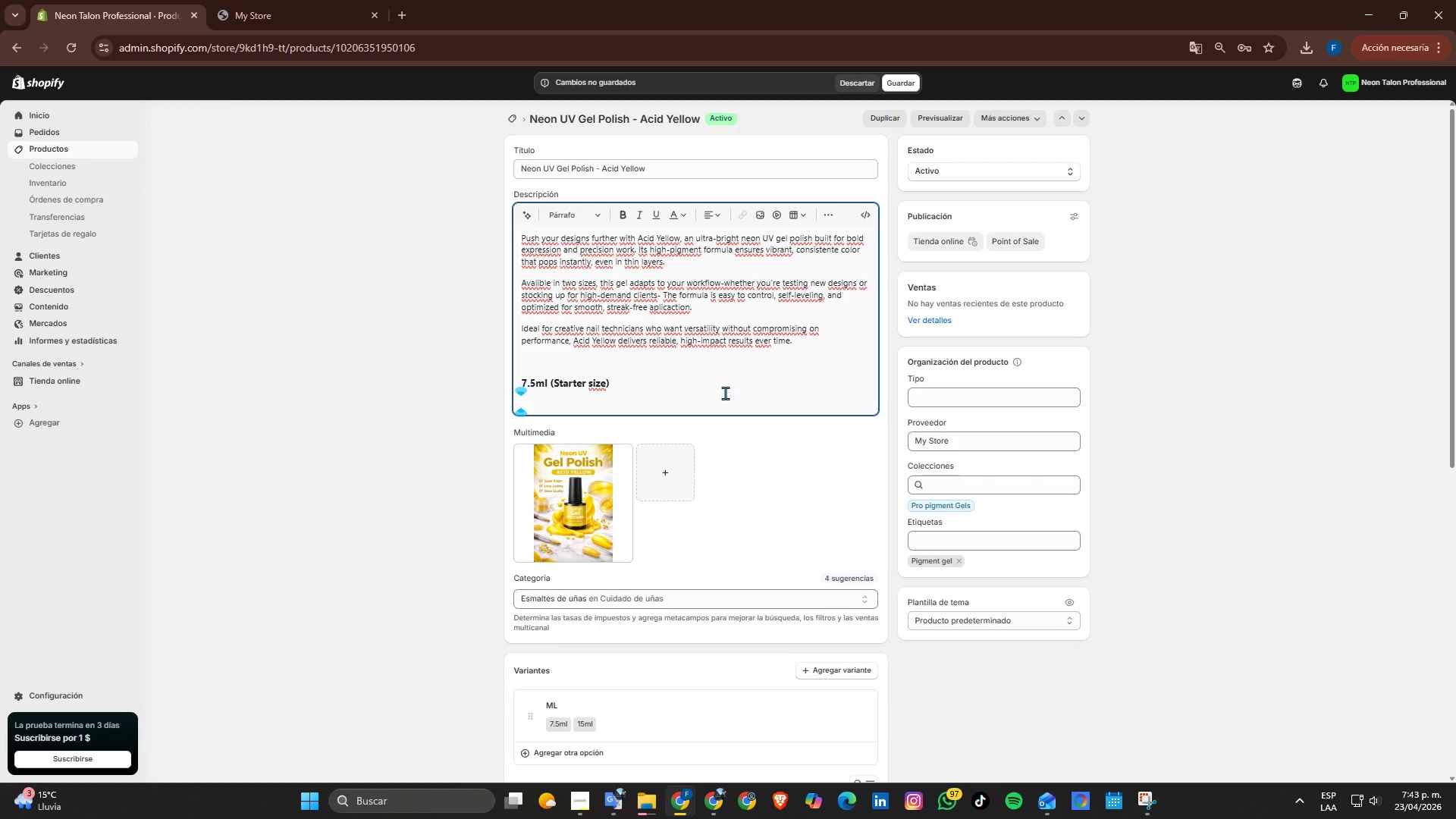 
type(1x 7.5ml bottle  of hihg)
key(Backspace)
key(Backspace)
type(gh )
 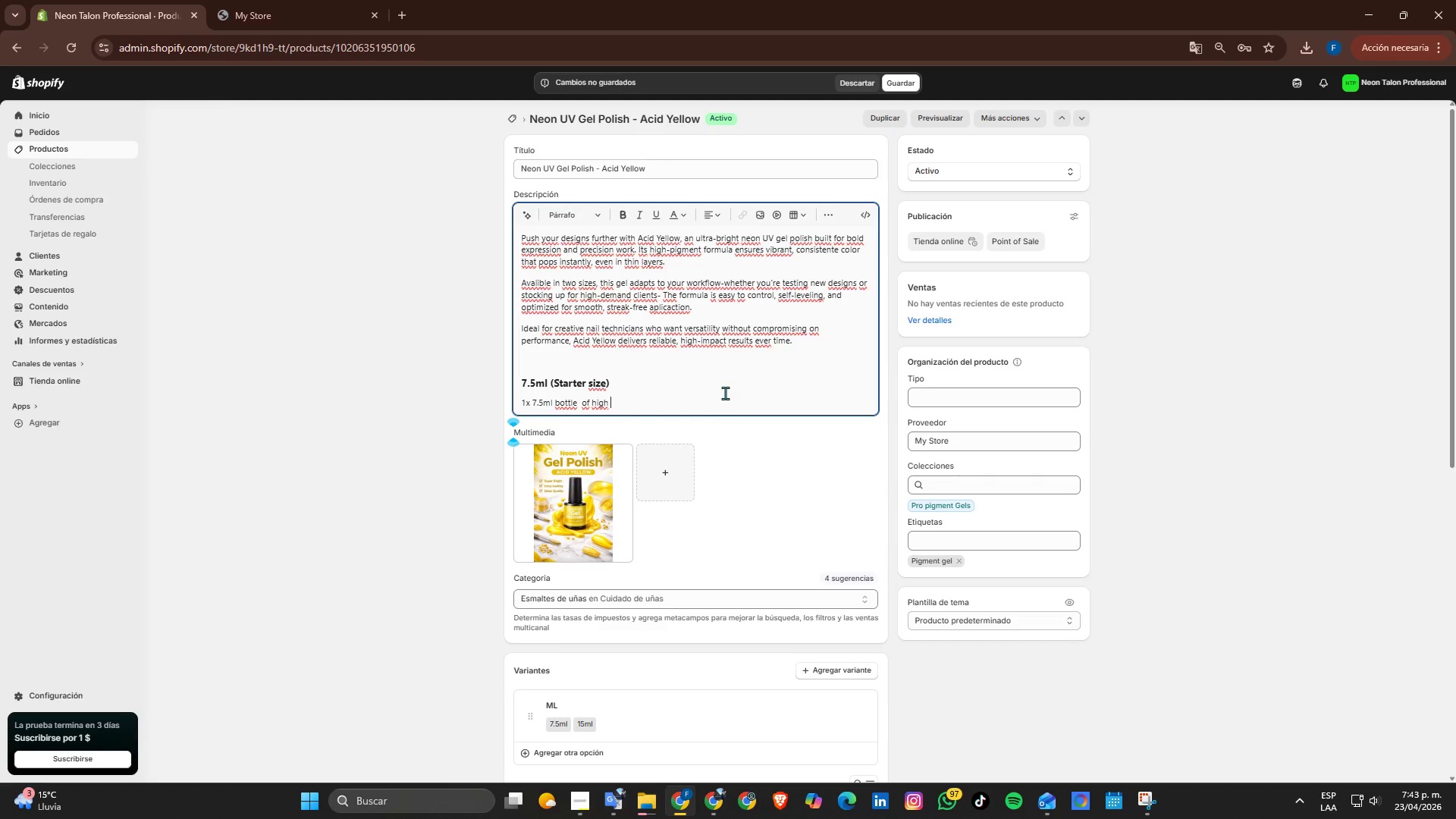 
key(Backspace)
type(*)
key(Backspace)
type(-pigment neon UV gel)
 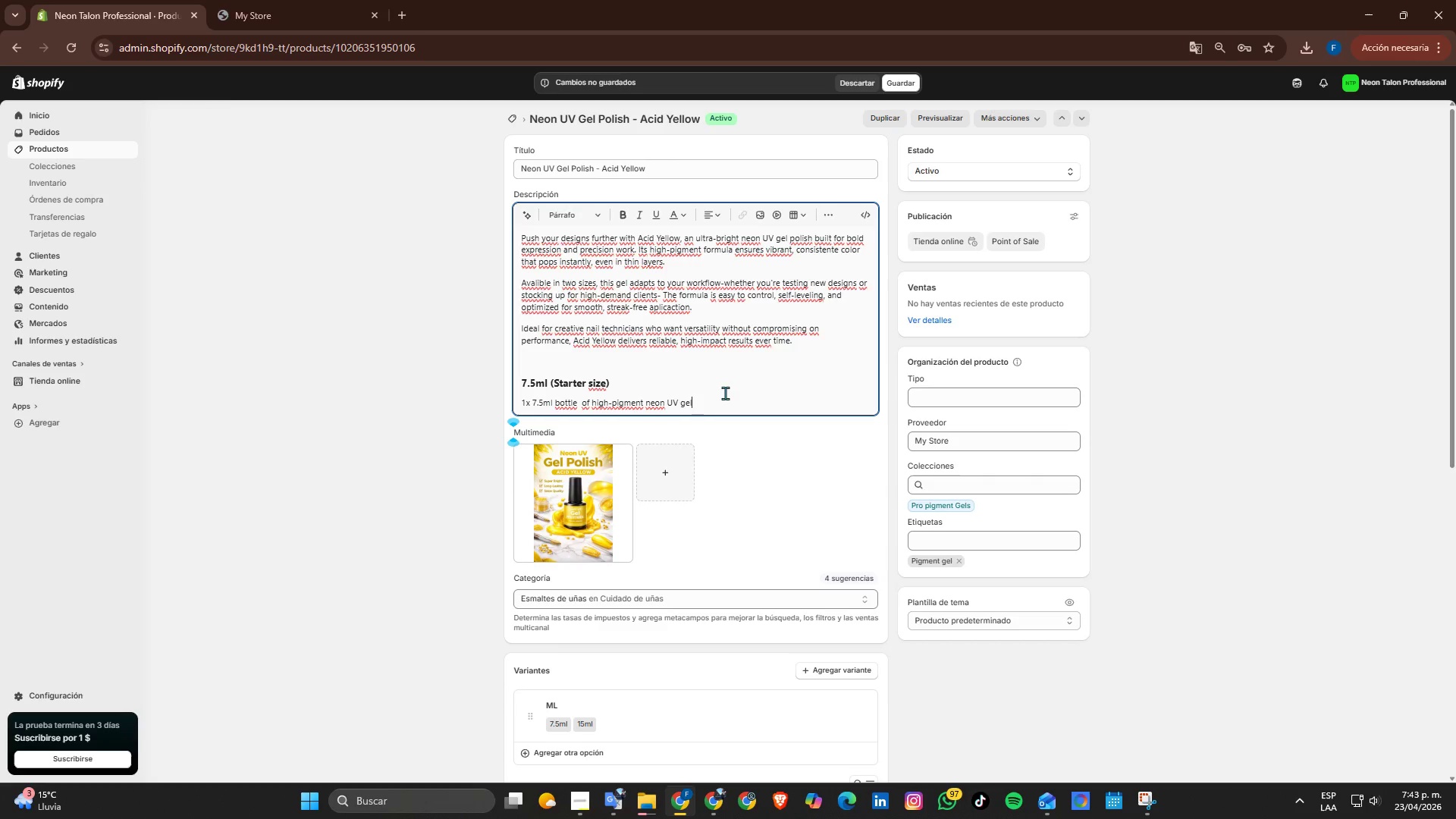 
key(Enter)
 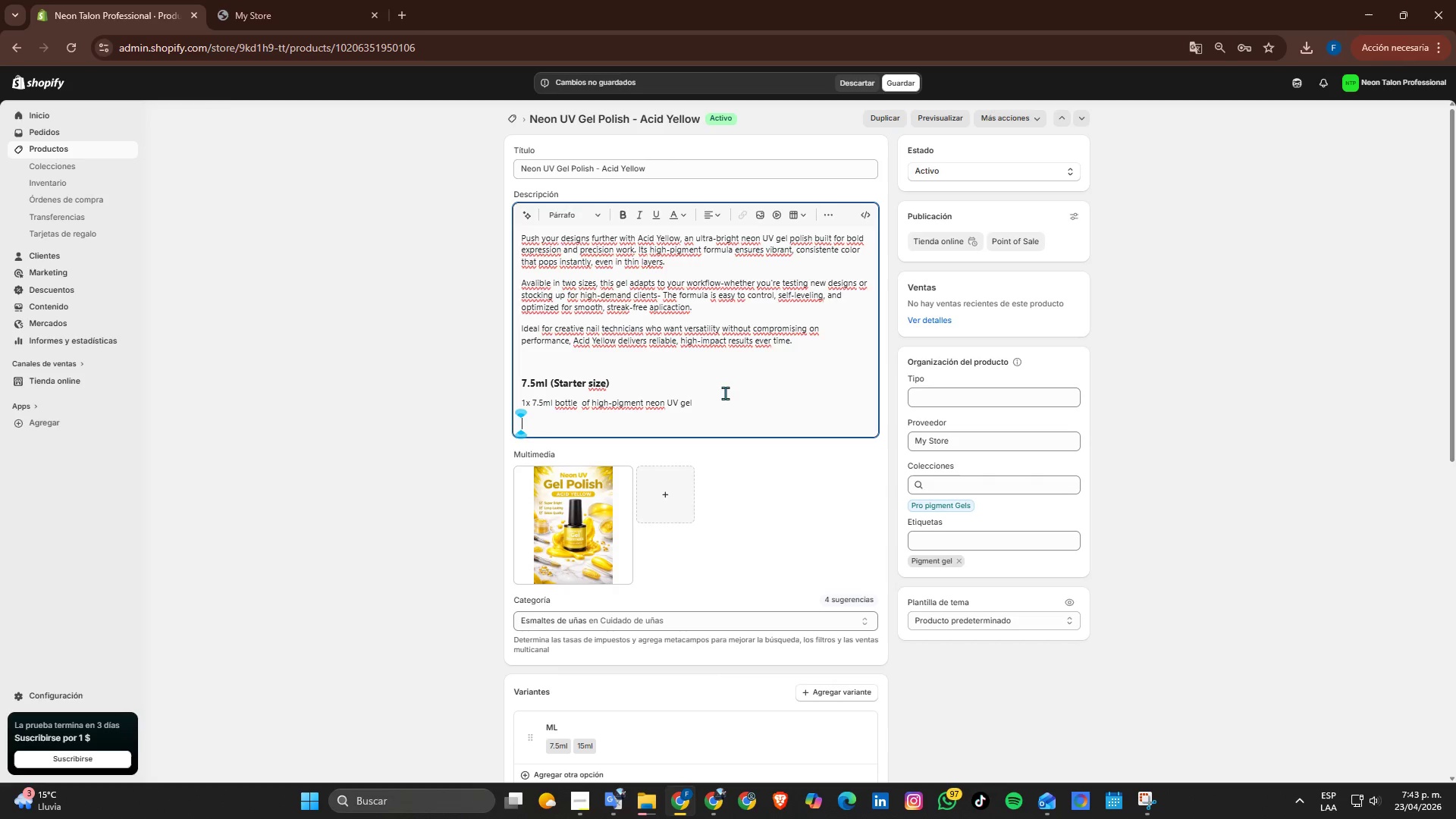 
type(Ideal fot)
key(Backspace)
type(r testing new desif)
key(Backspace)
type(gns or limited use)
 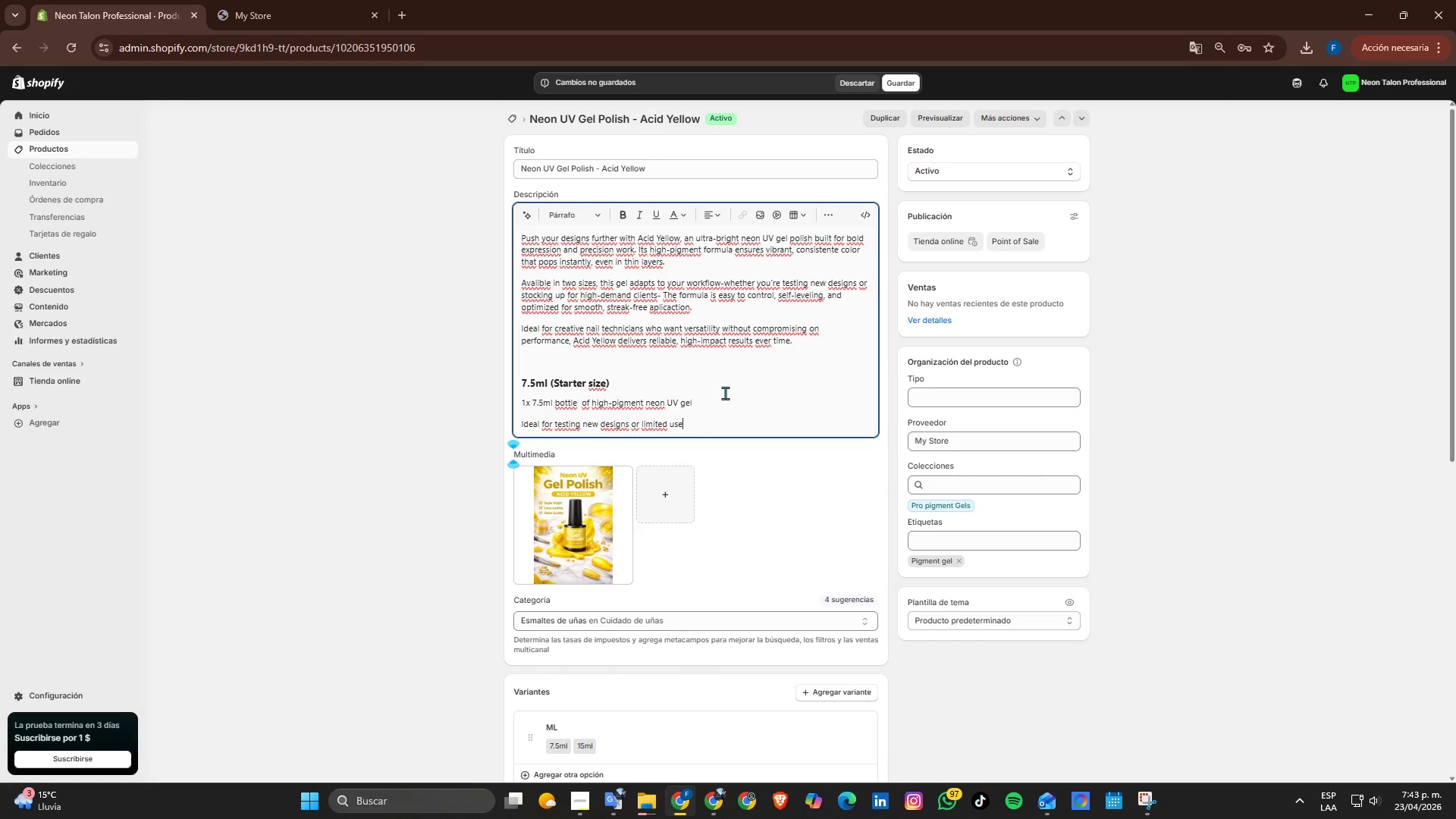 
key(Enter)
 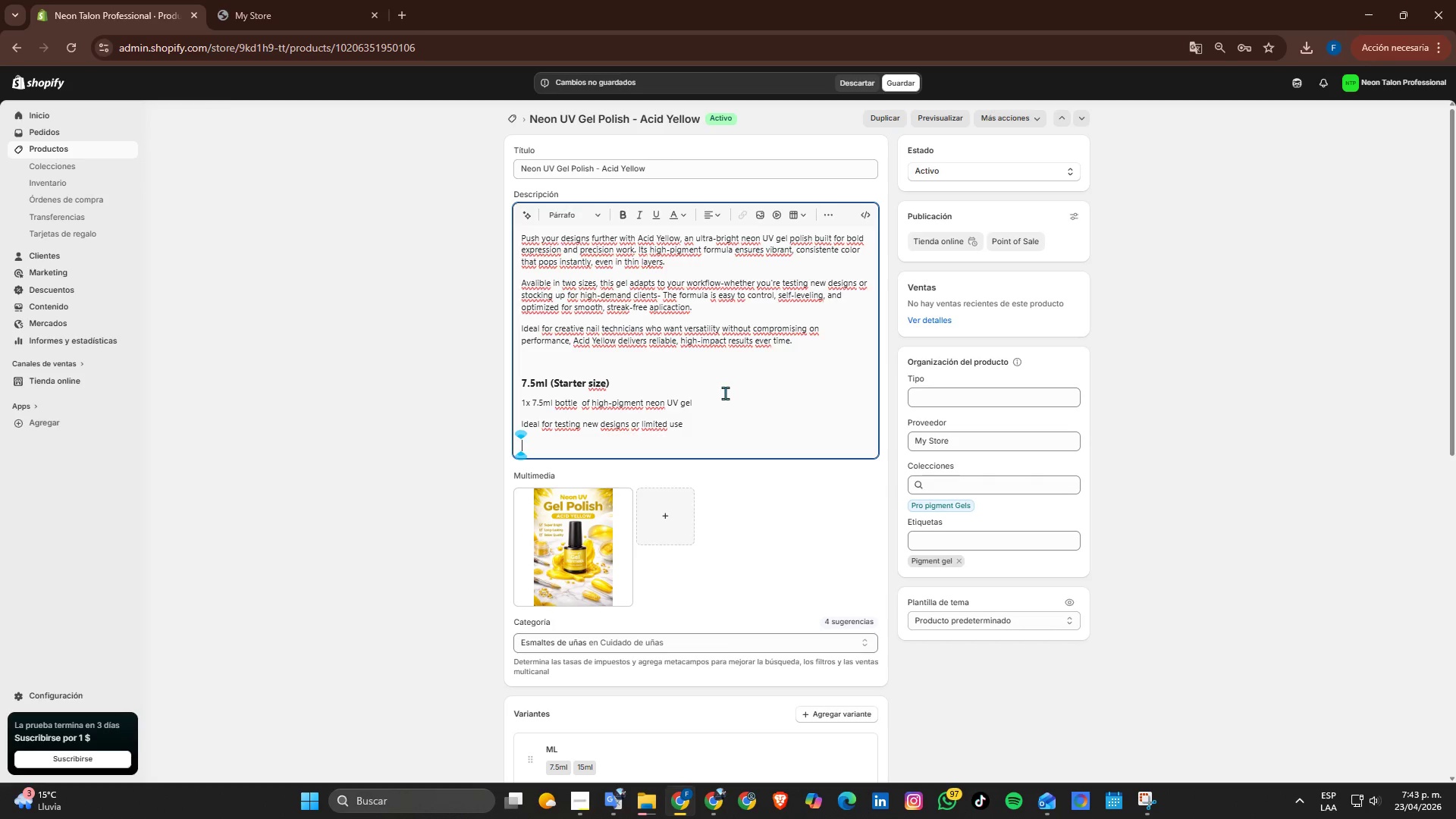 
type(Coma)
key(Backspace)
type(pact size for portability ad)
key(Backspace)
type(nd personal kits)
 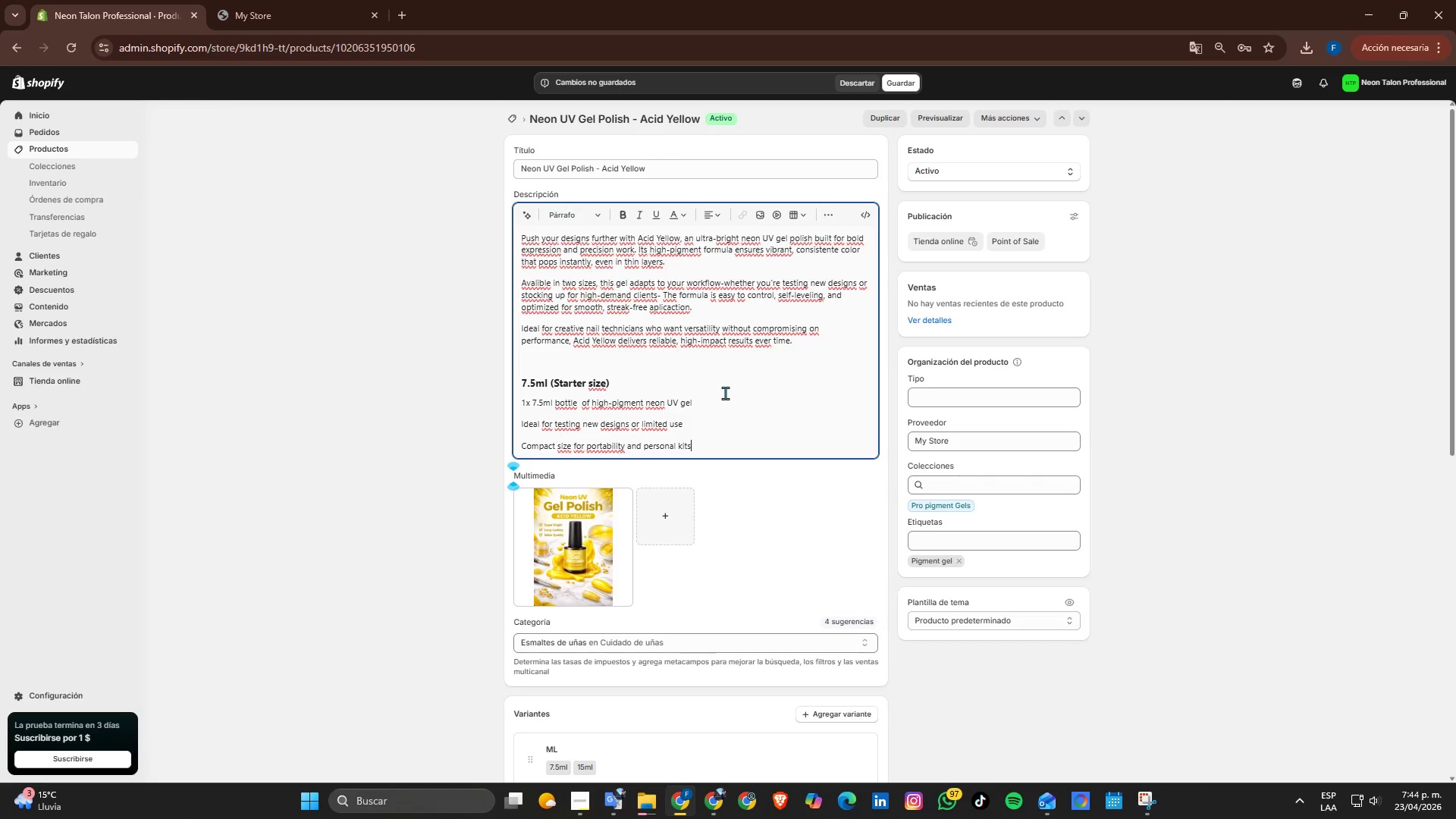 
key(Enter)
 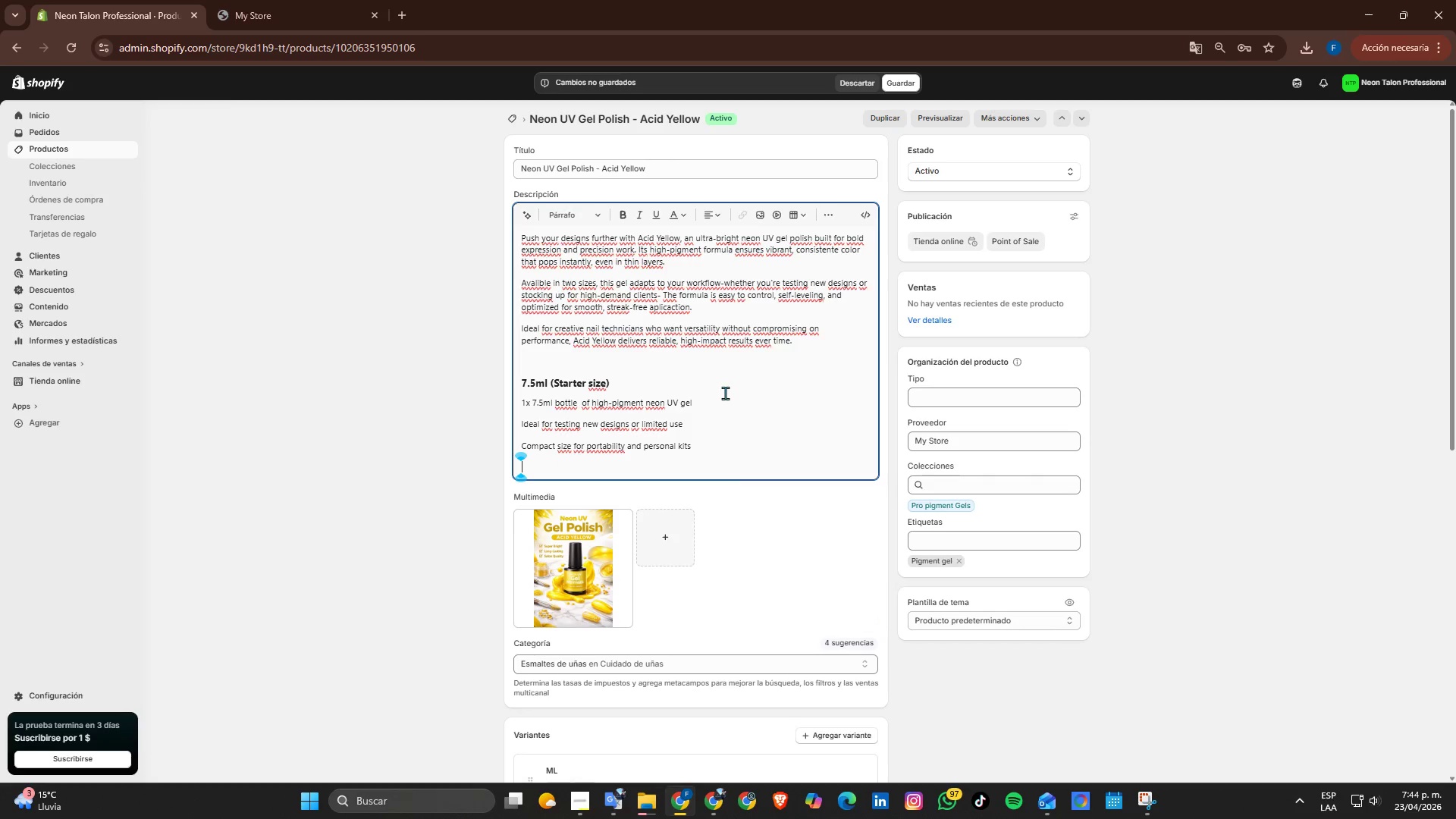 
type(Same professional formula and color intensity)
 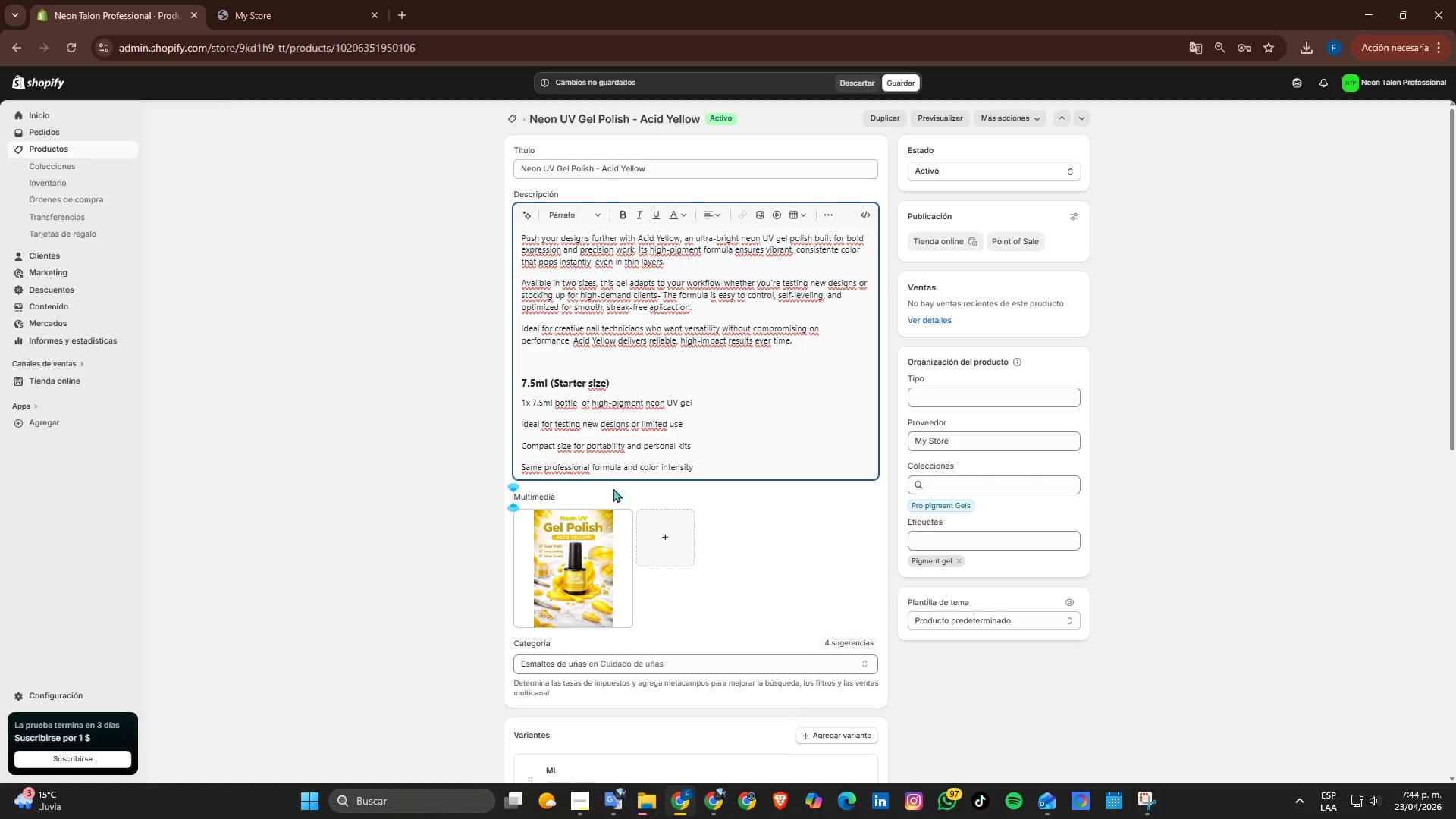 
left_click_drag(start_coordinate=[726, 475], to_coordinate=[513, 397])
 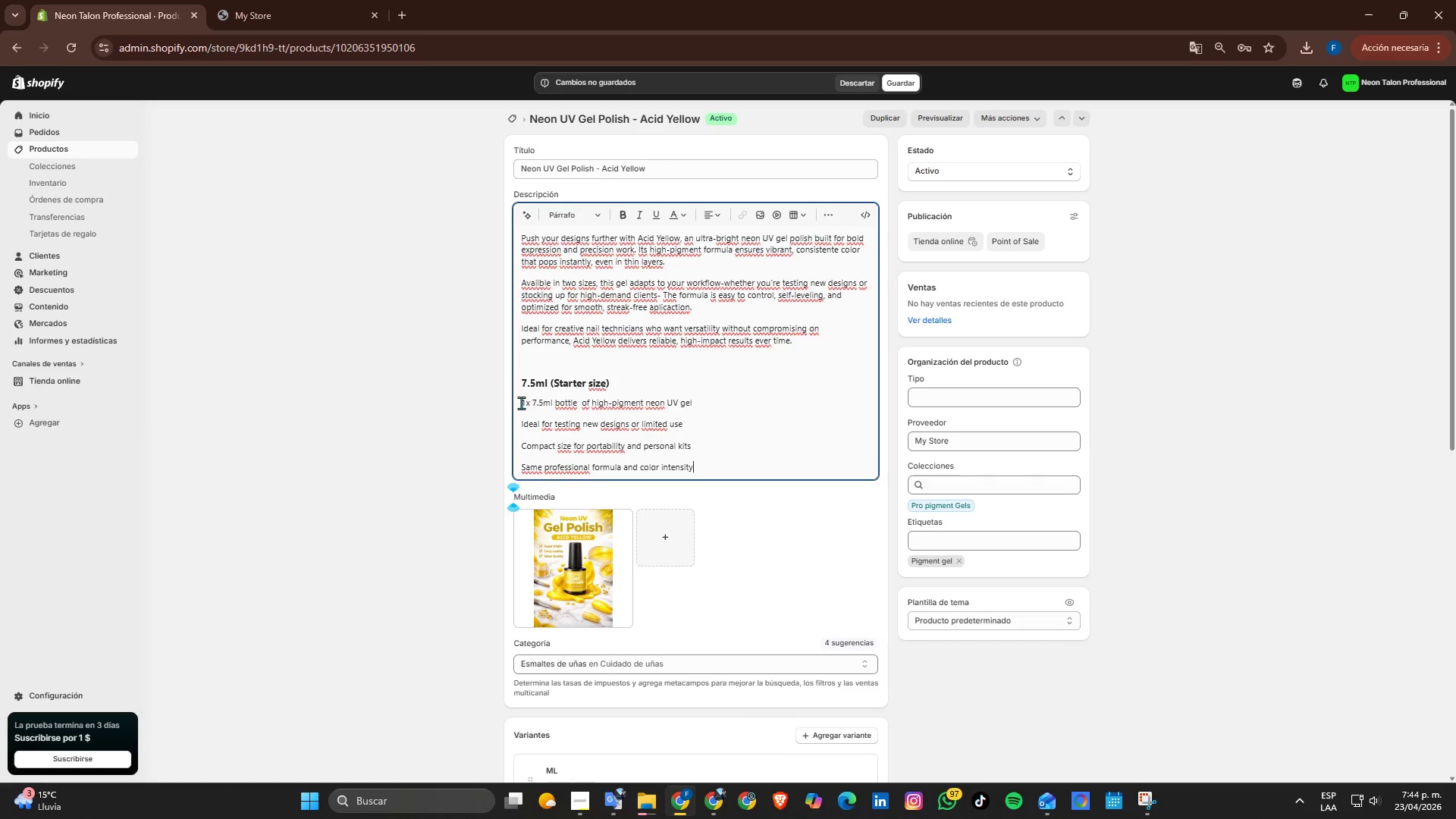 
left_click_drag(start_coordinate=[521, 403], to_coordinate=[720, 475])
 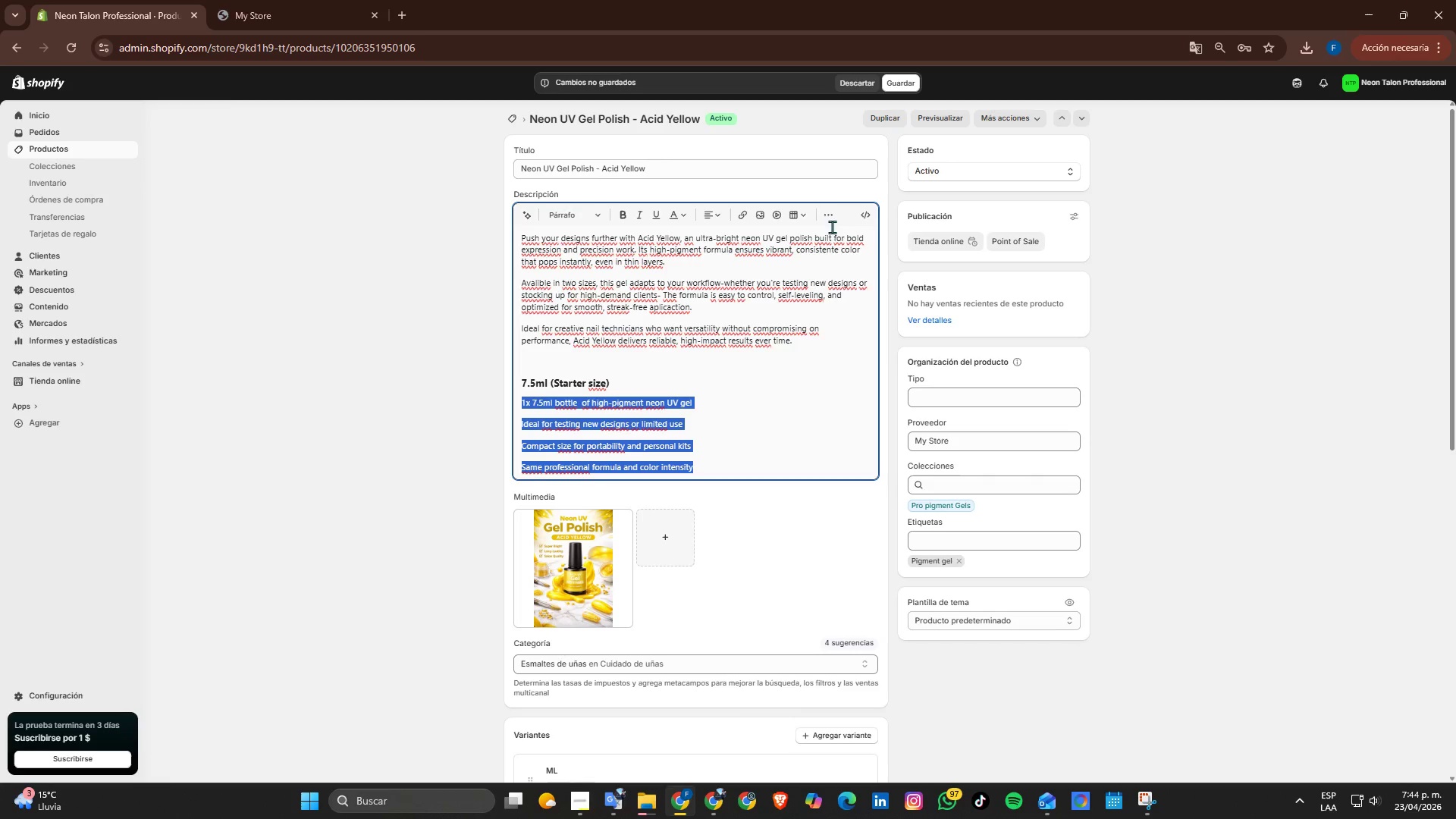 
left_click([830, 217])
 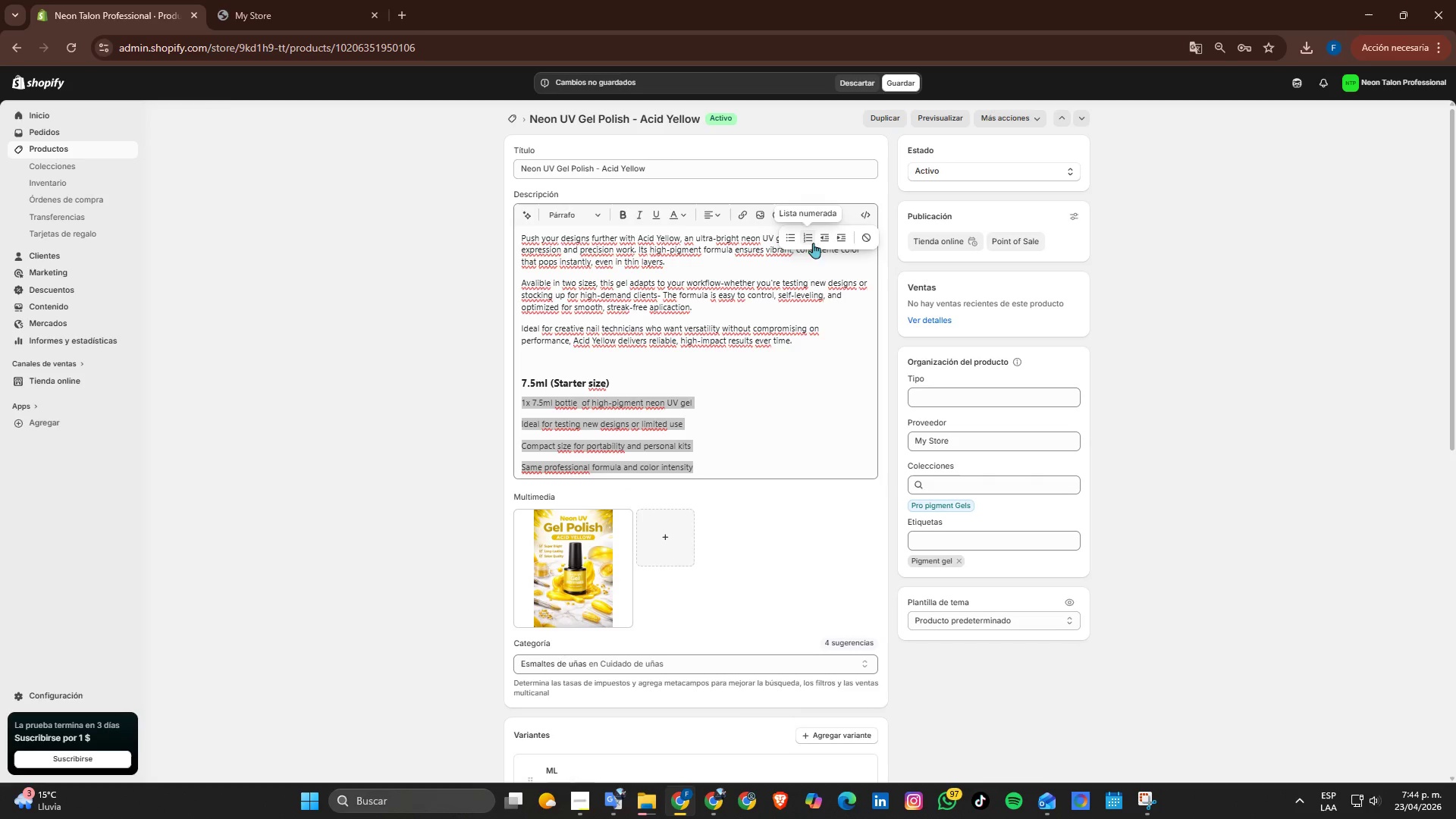 
left_click([791, 235])
 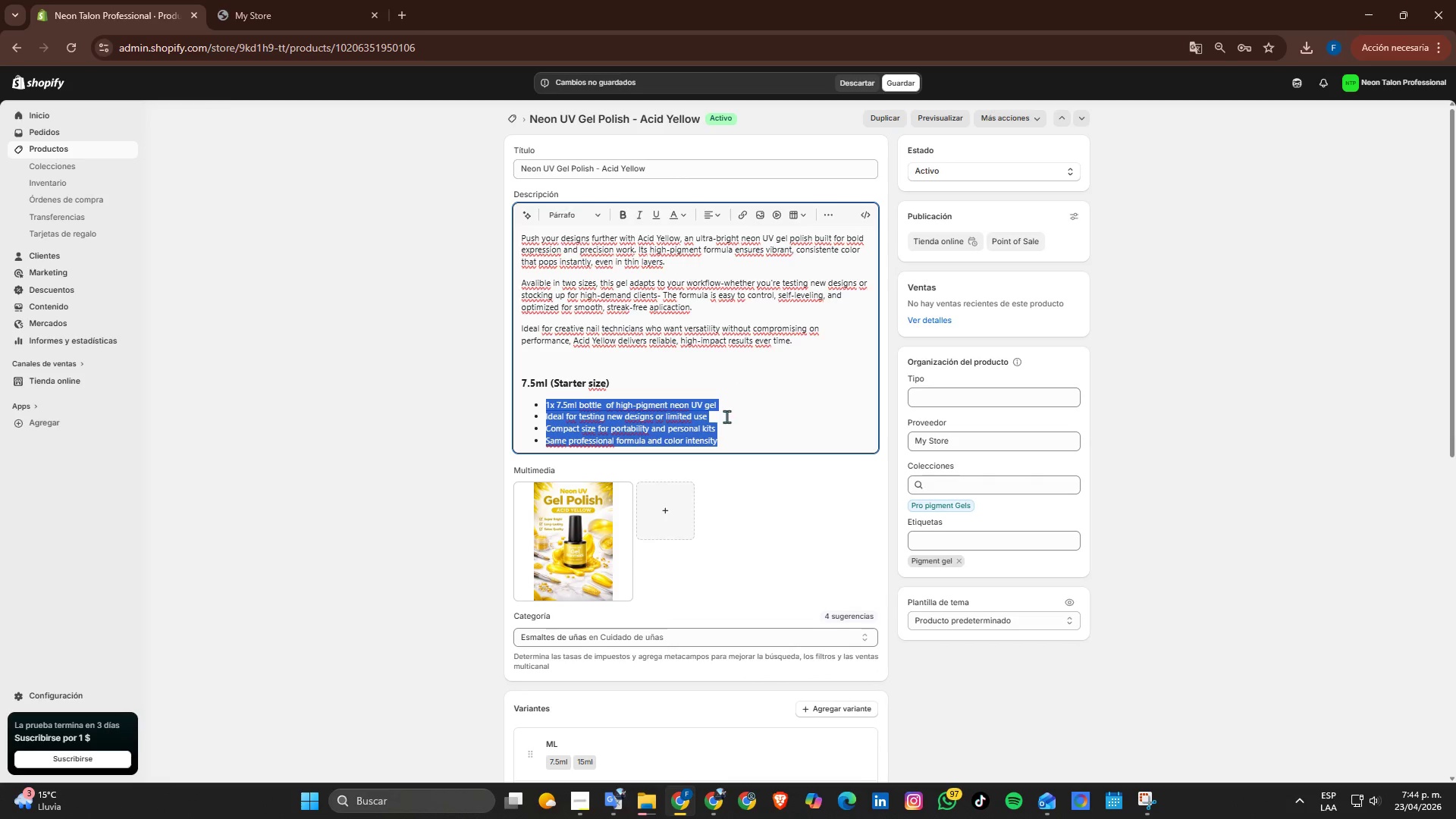 
left_click([739, 427])
 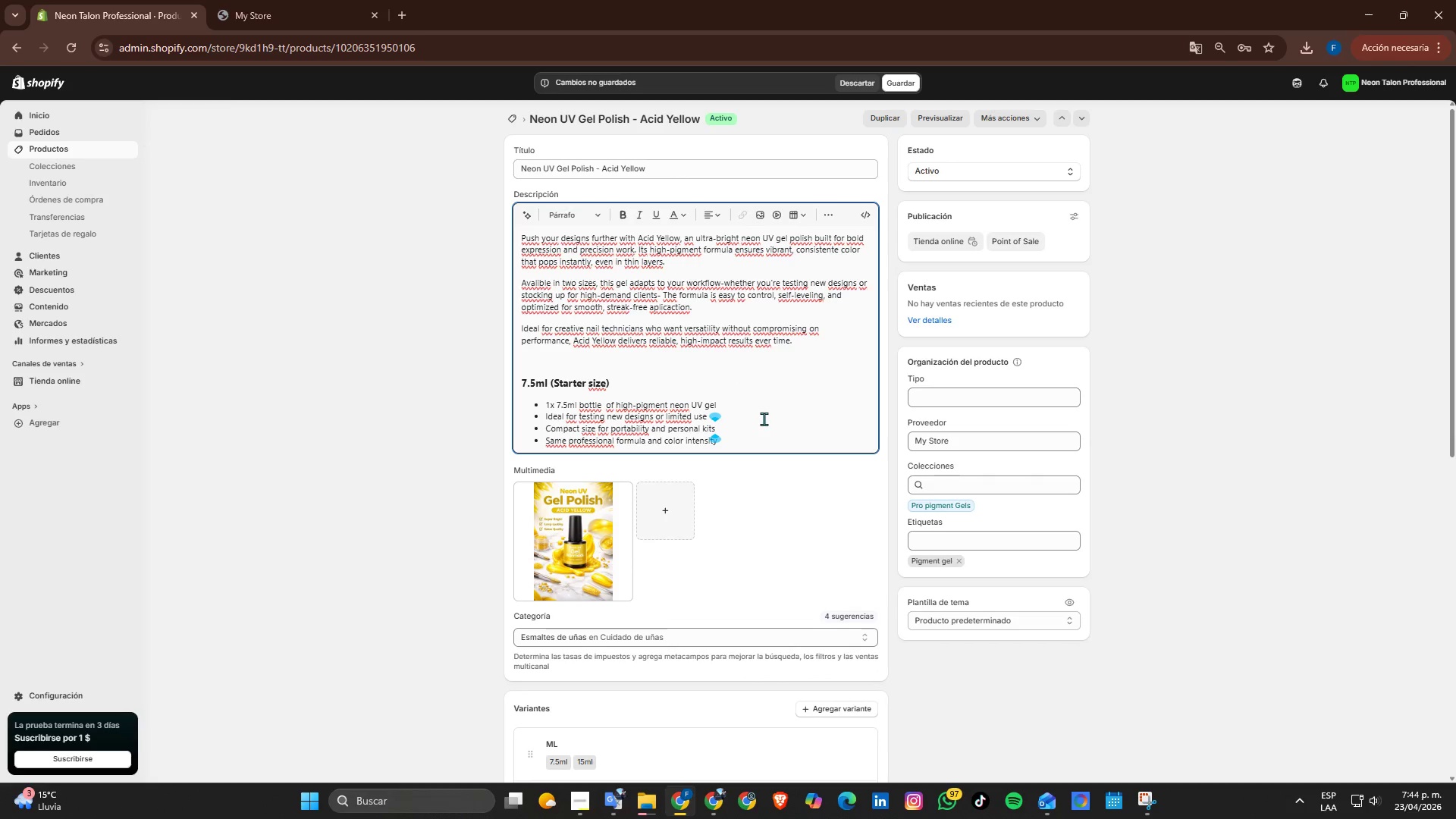 
wait(5.38)
 